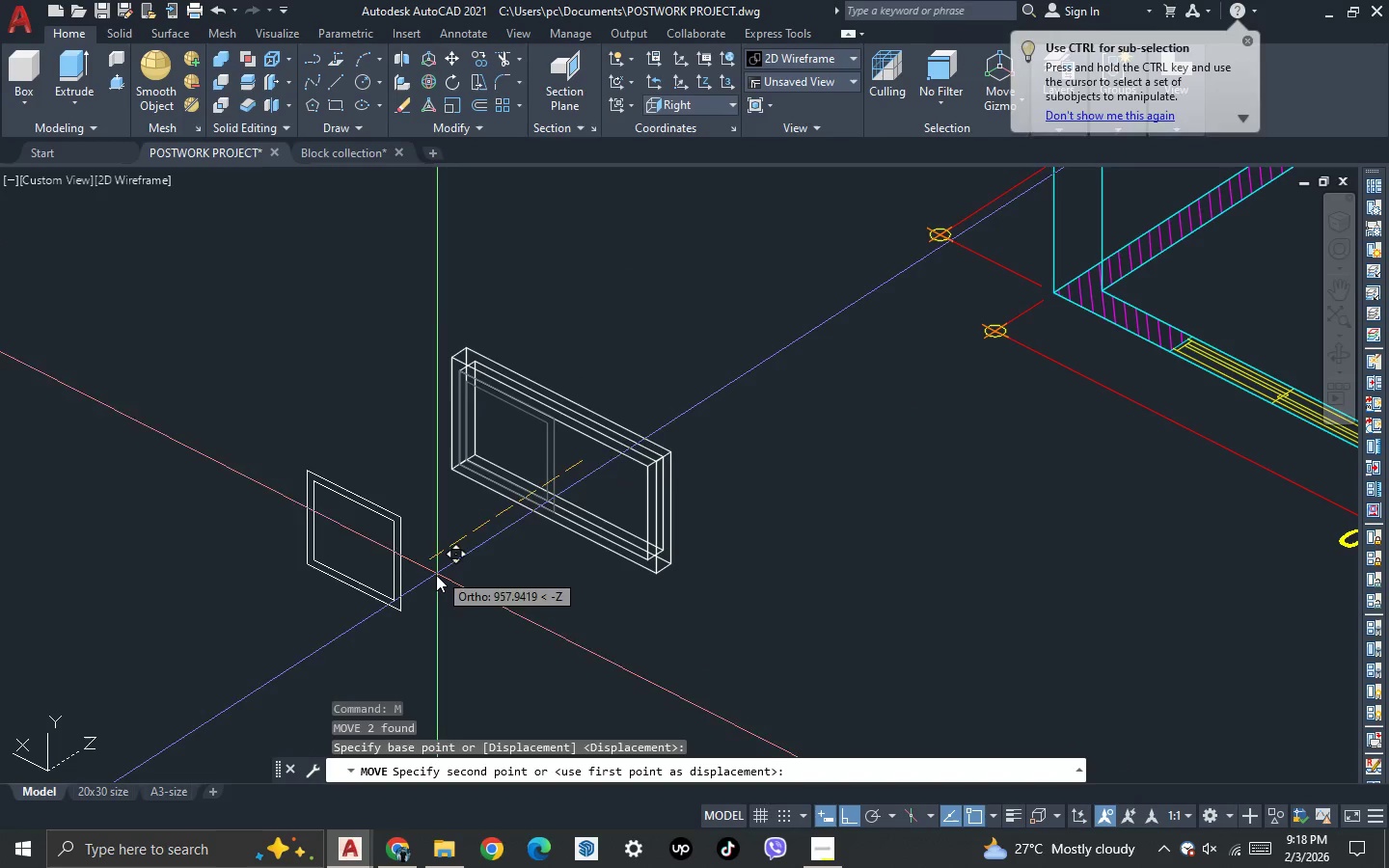 
left_click([434, 578])
 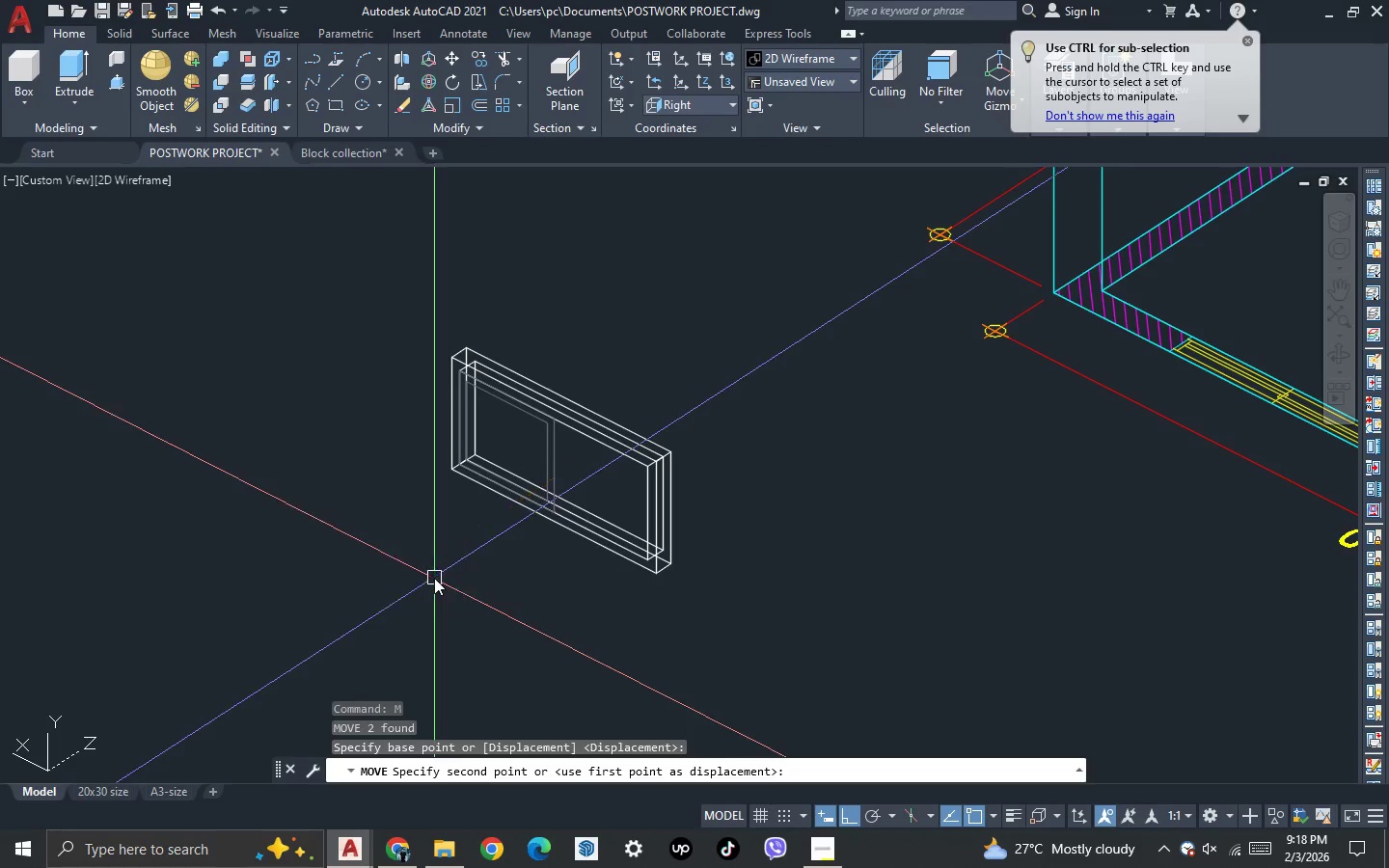 
key(Escape)
 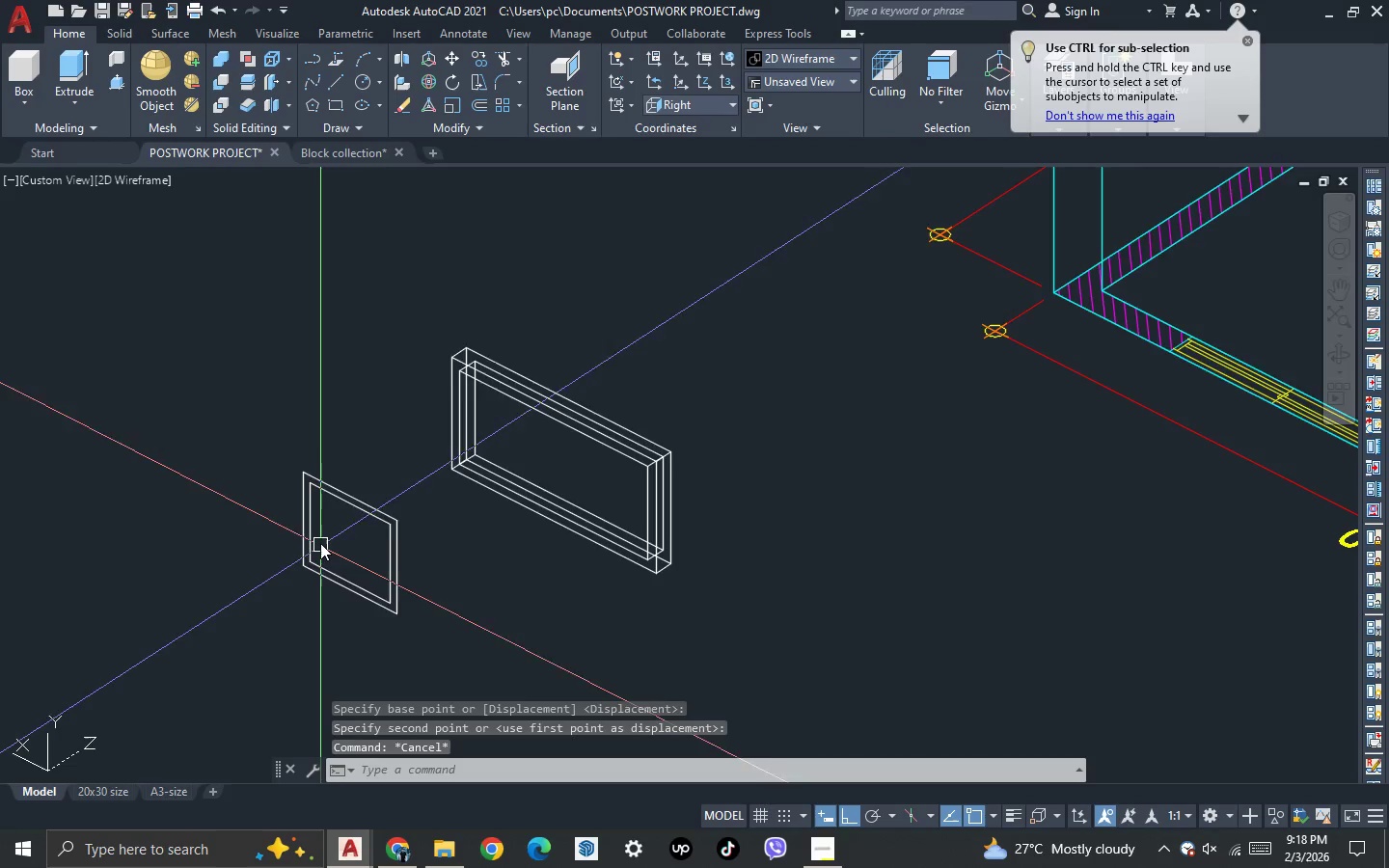 
scroll: coordinate [321, 539], scroll_direction: up, amount: 2.0
 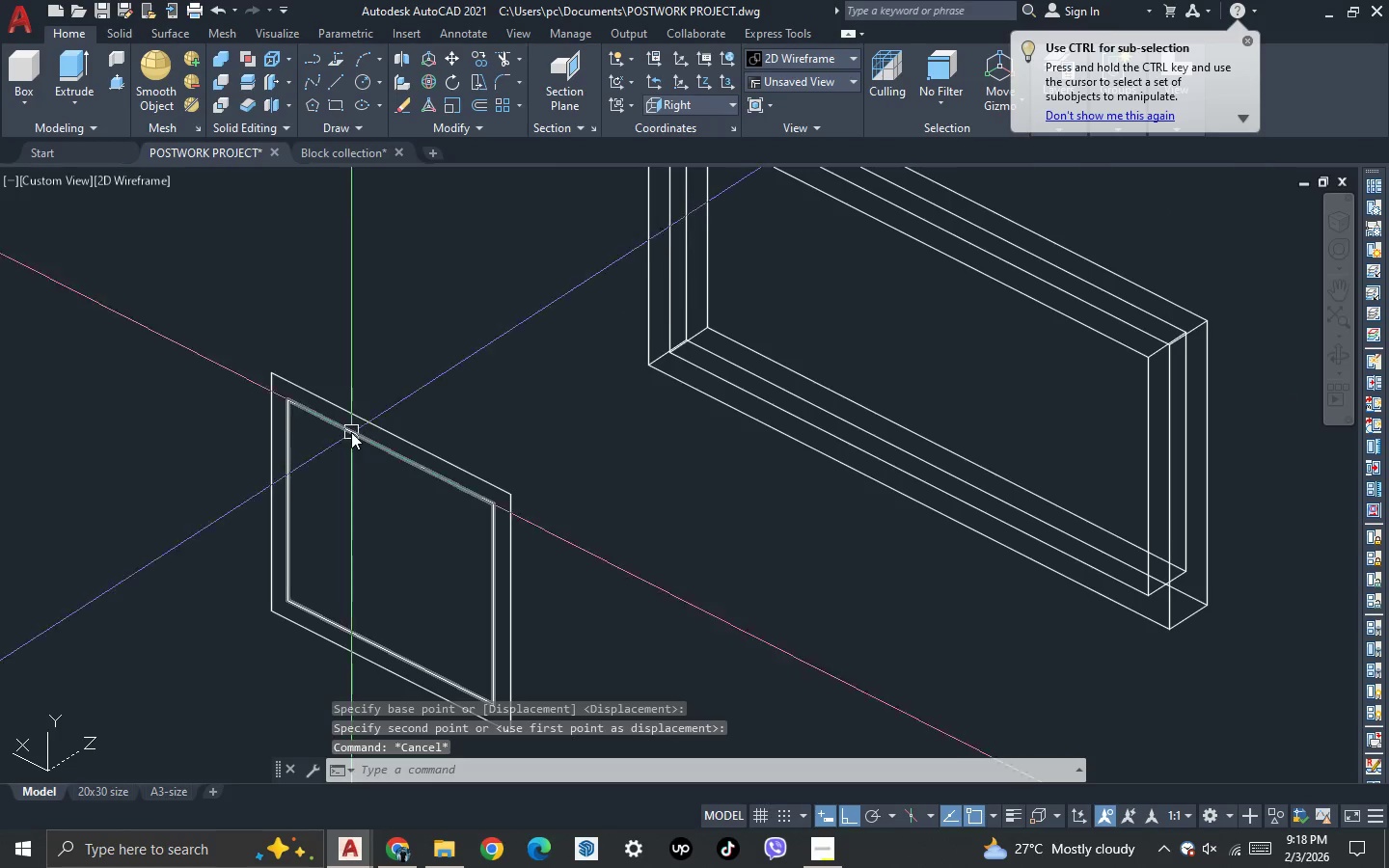 
left_click_drag(start_coordinate=[351, 449], to_coordinate=[340, 432])
 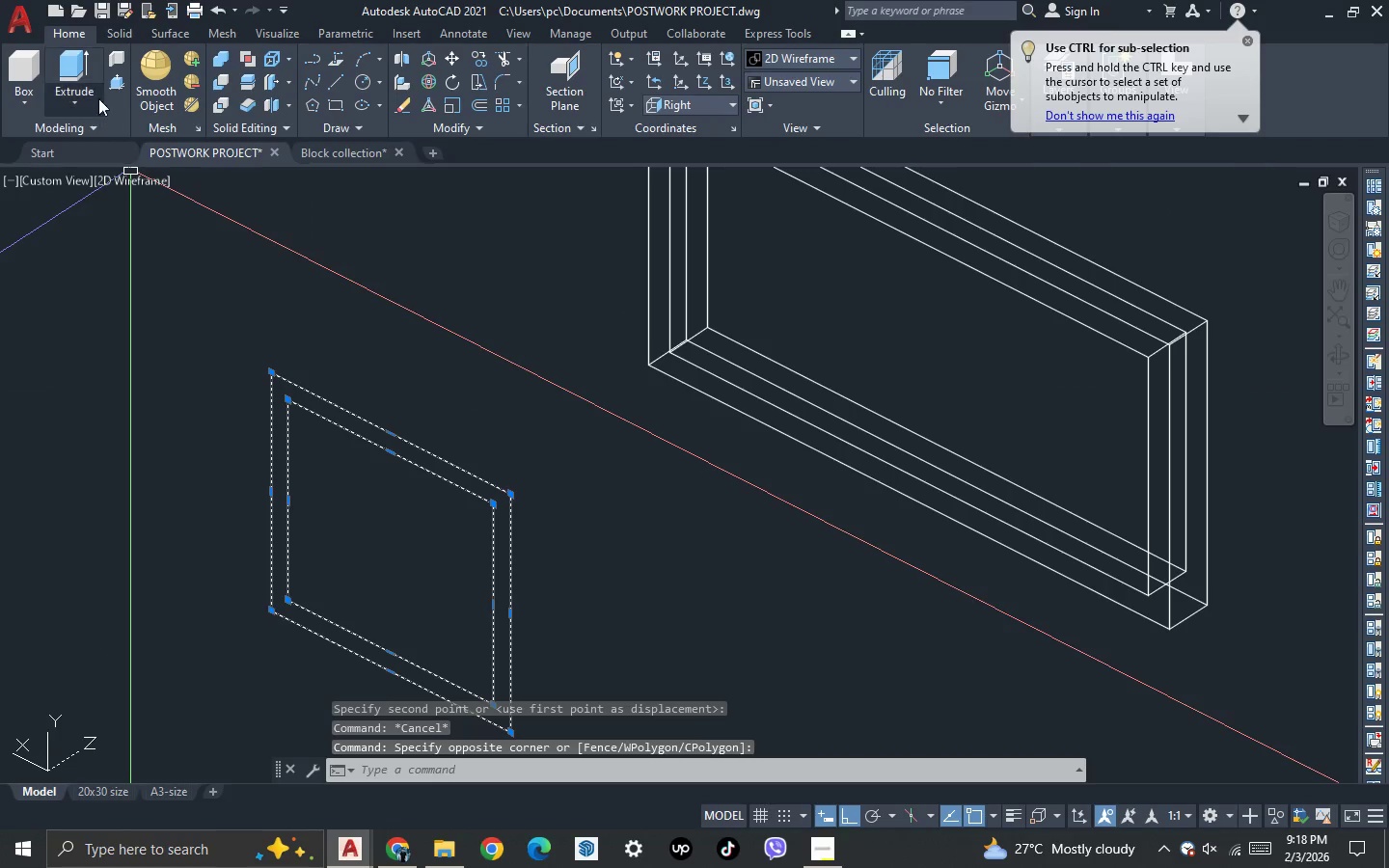 
left_click([78, 64])
 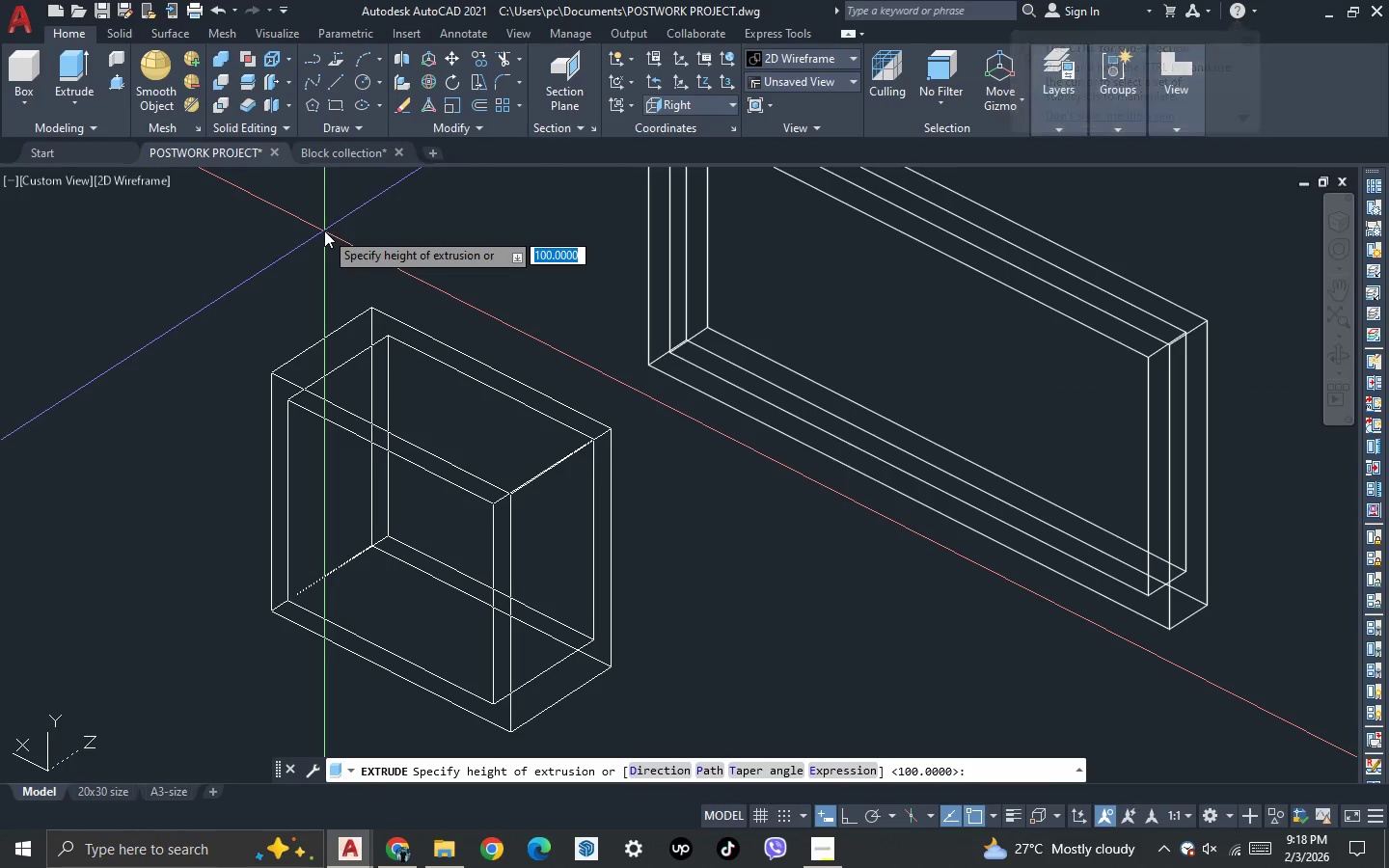 
type(20)
key(Backspace)
type(5)
 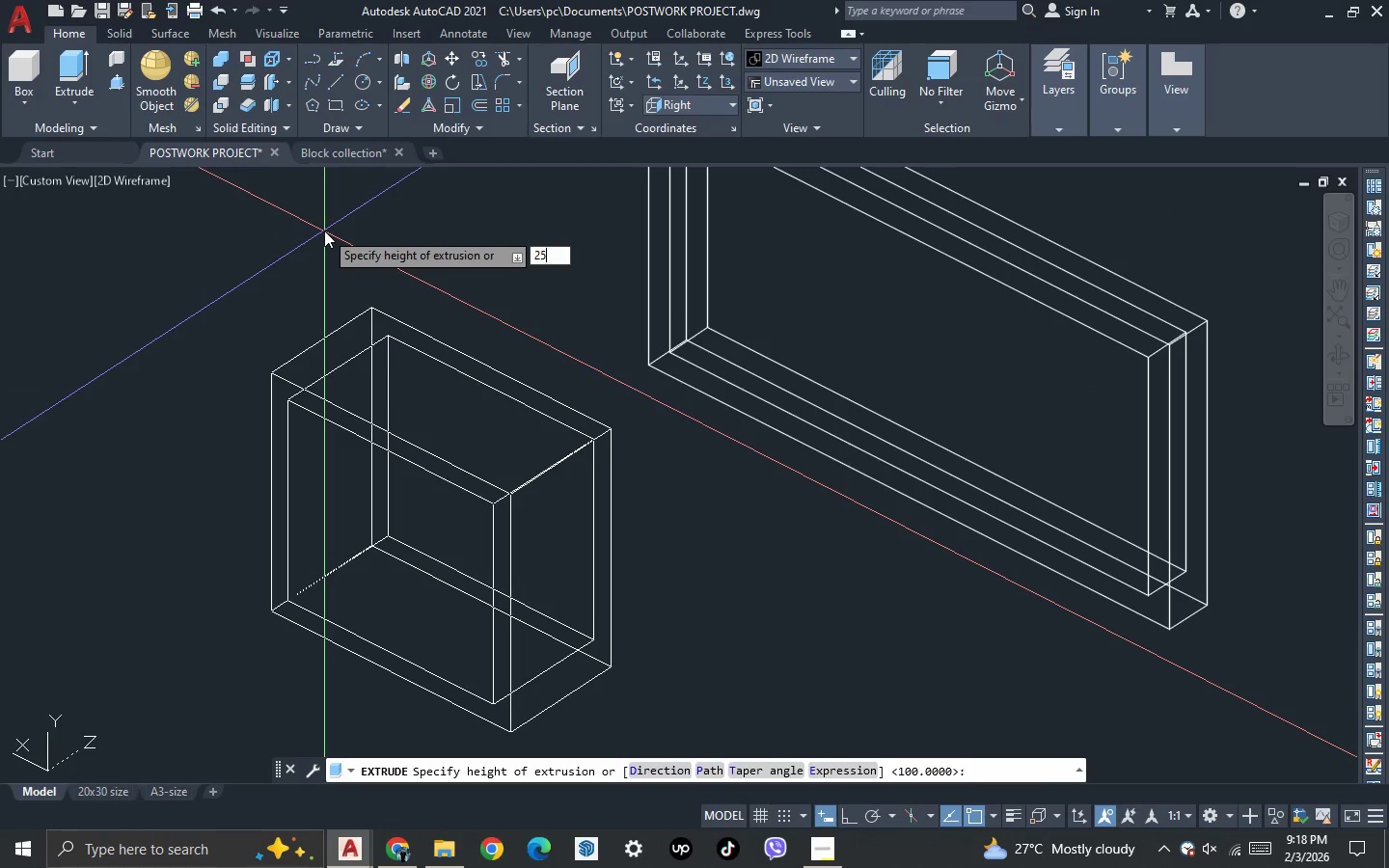 
key(Enter)
 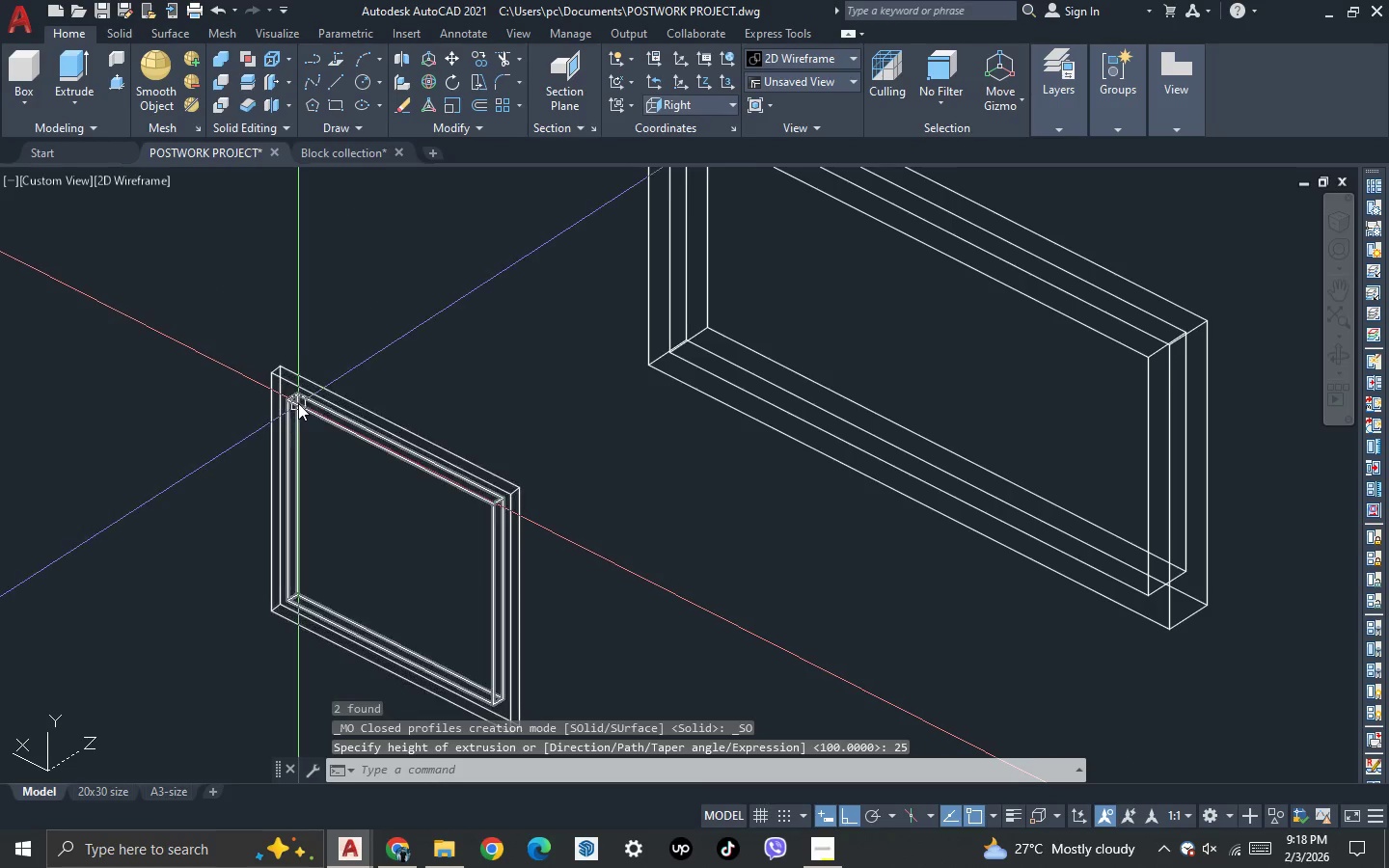 
type(SU )
 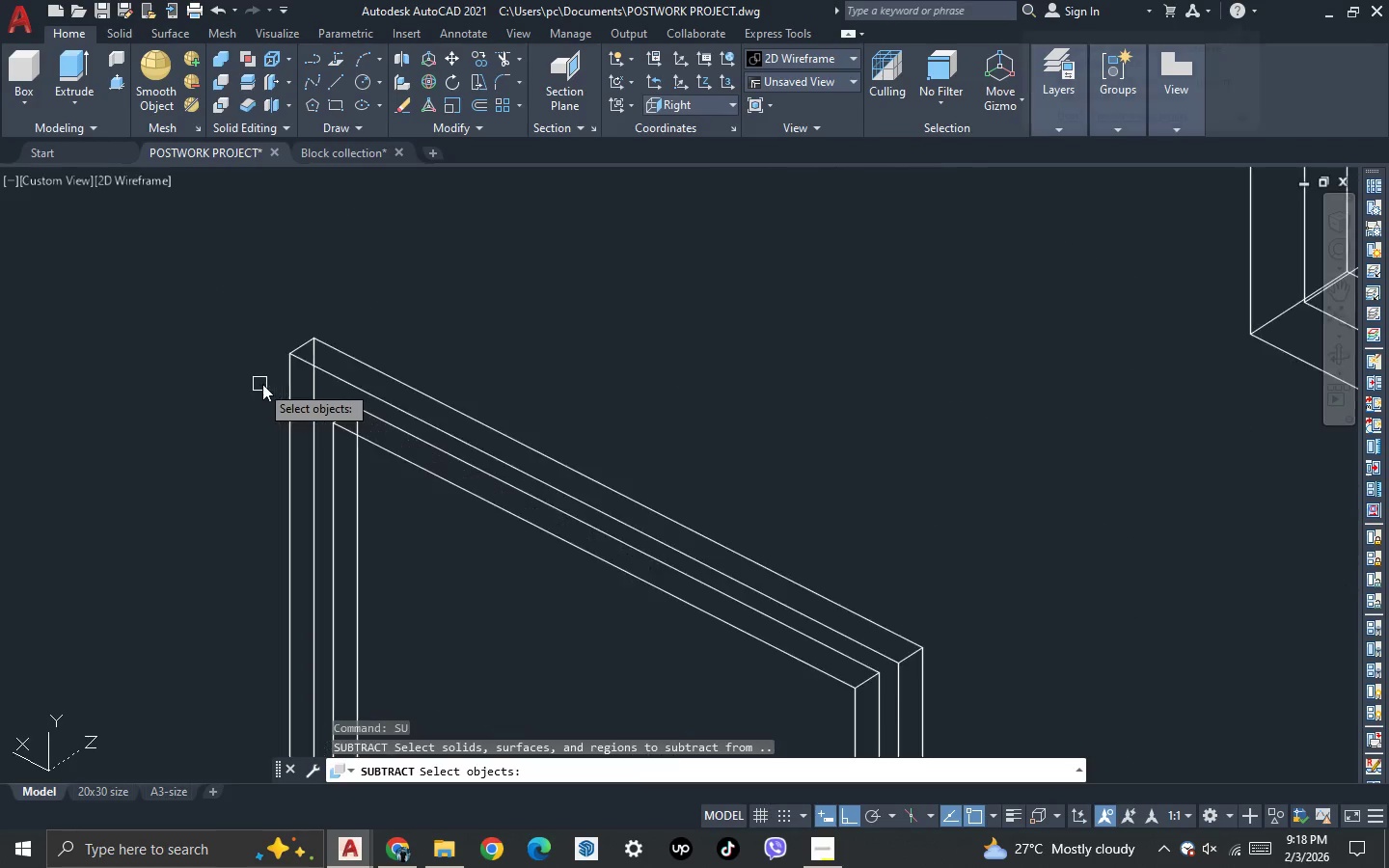 
scroll: coordinate [259, 384], scroll_direction: up, amount: 2.0
 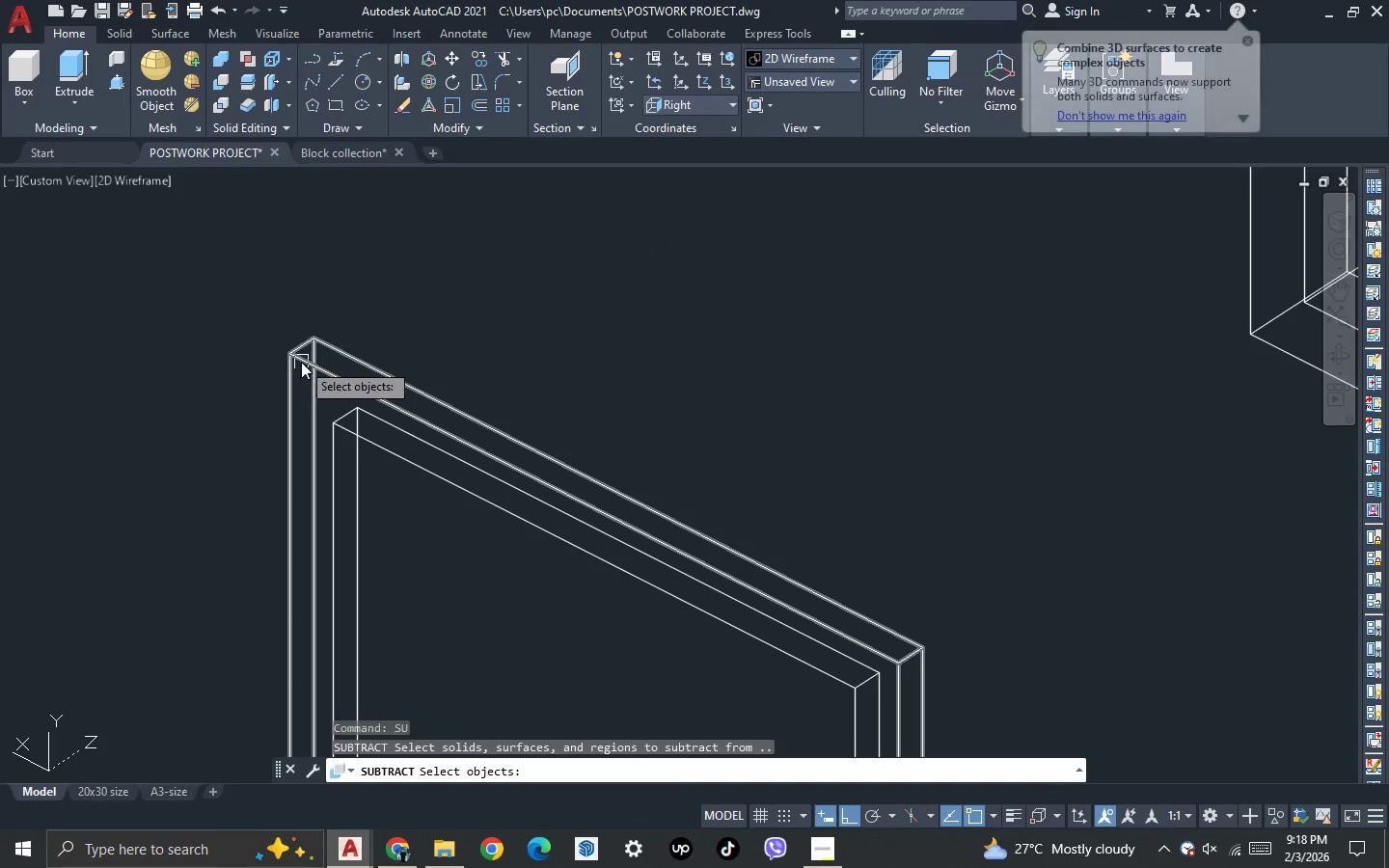 
left_click([302, 361])
 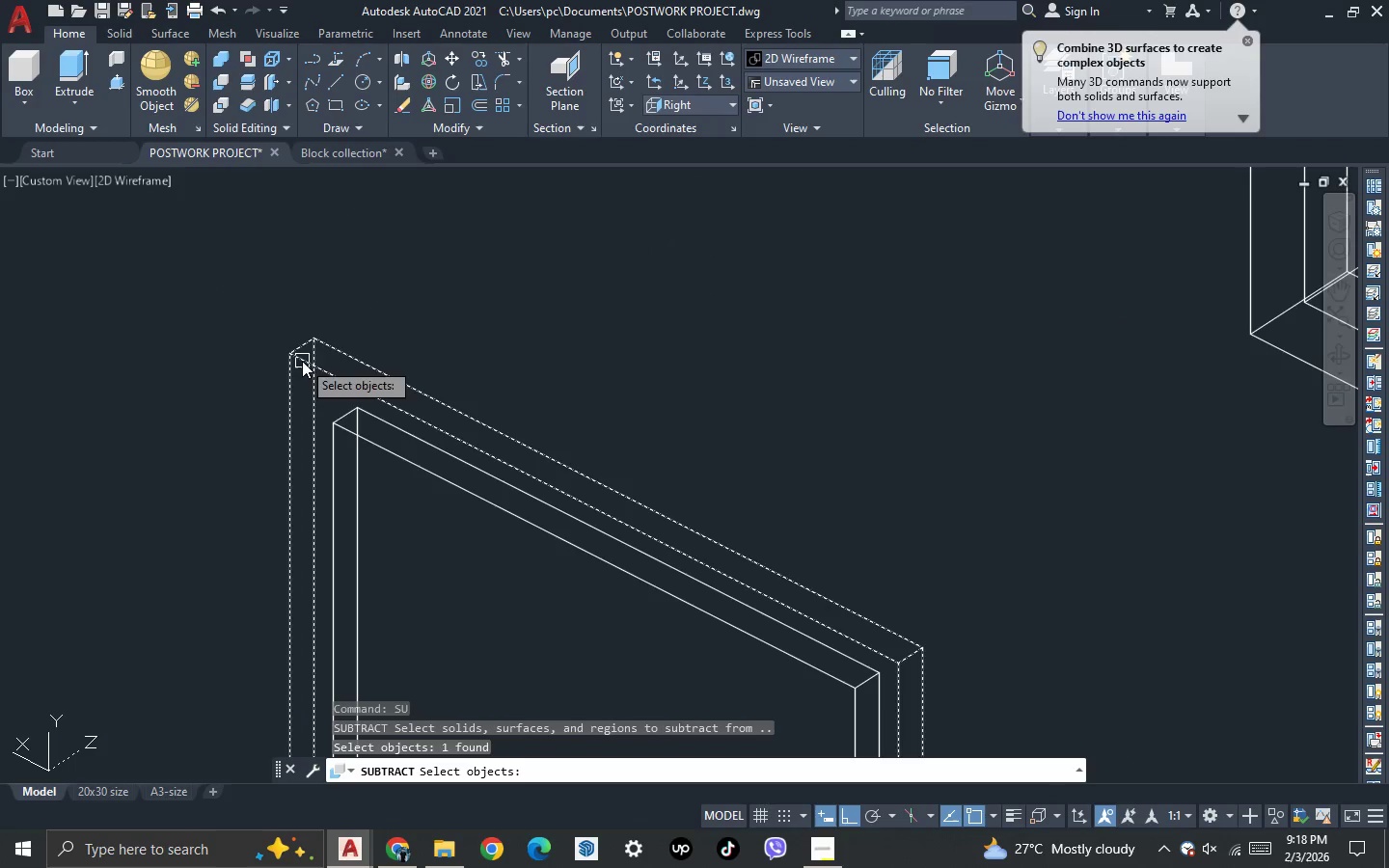 
key(Space)
 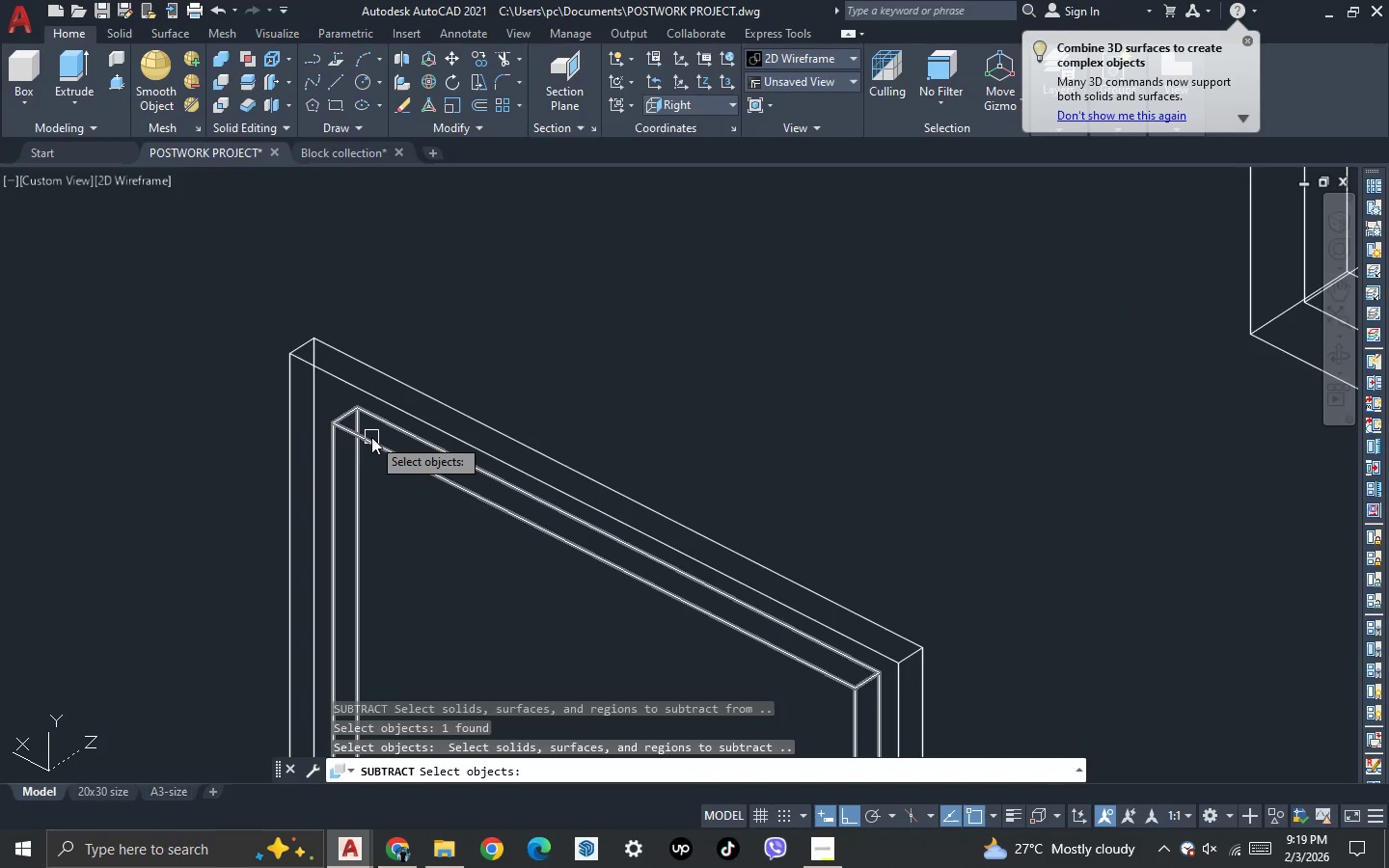 
left_click([371, 437])
 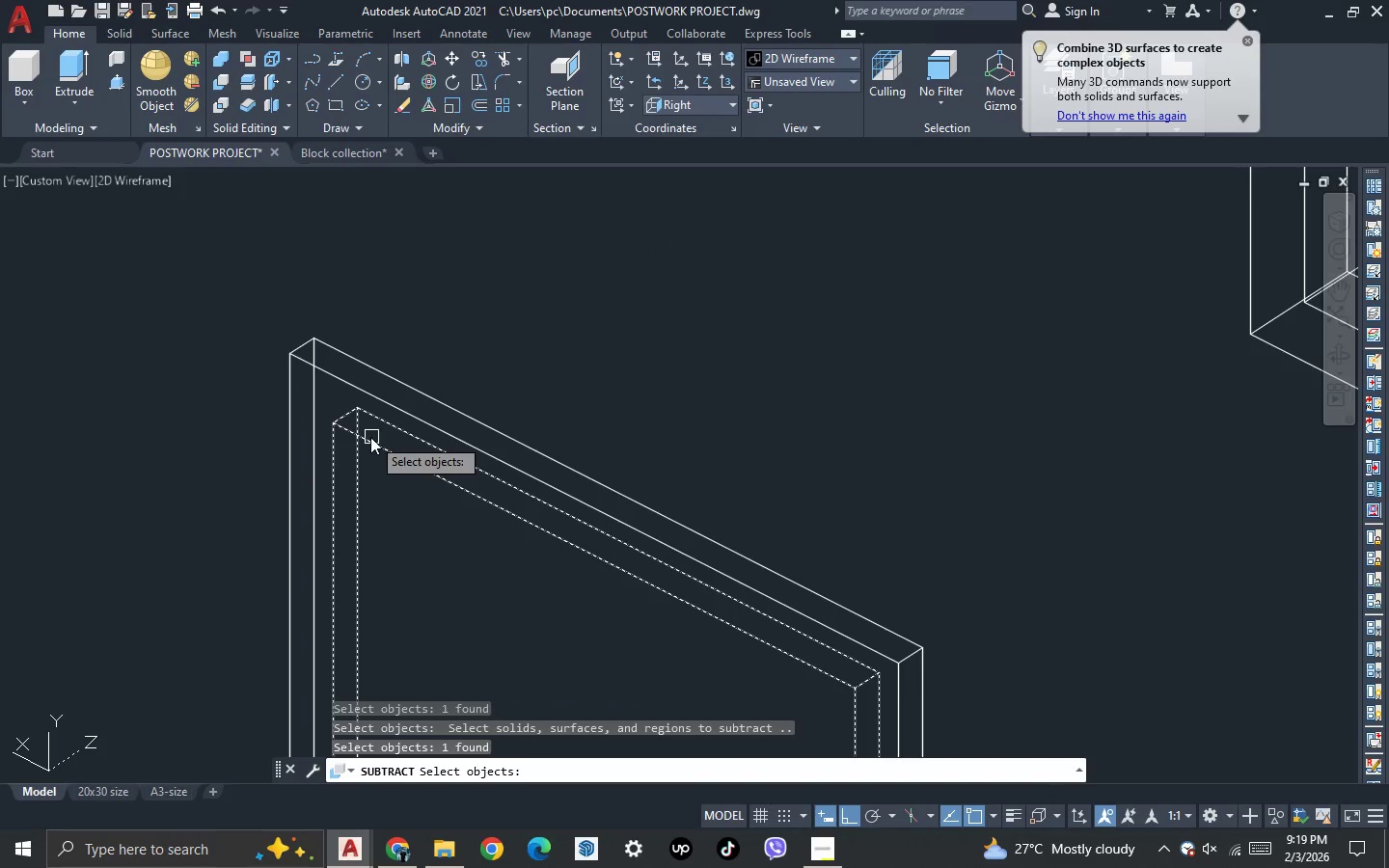 
key(Space)
 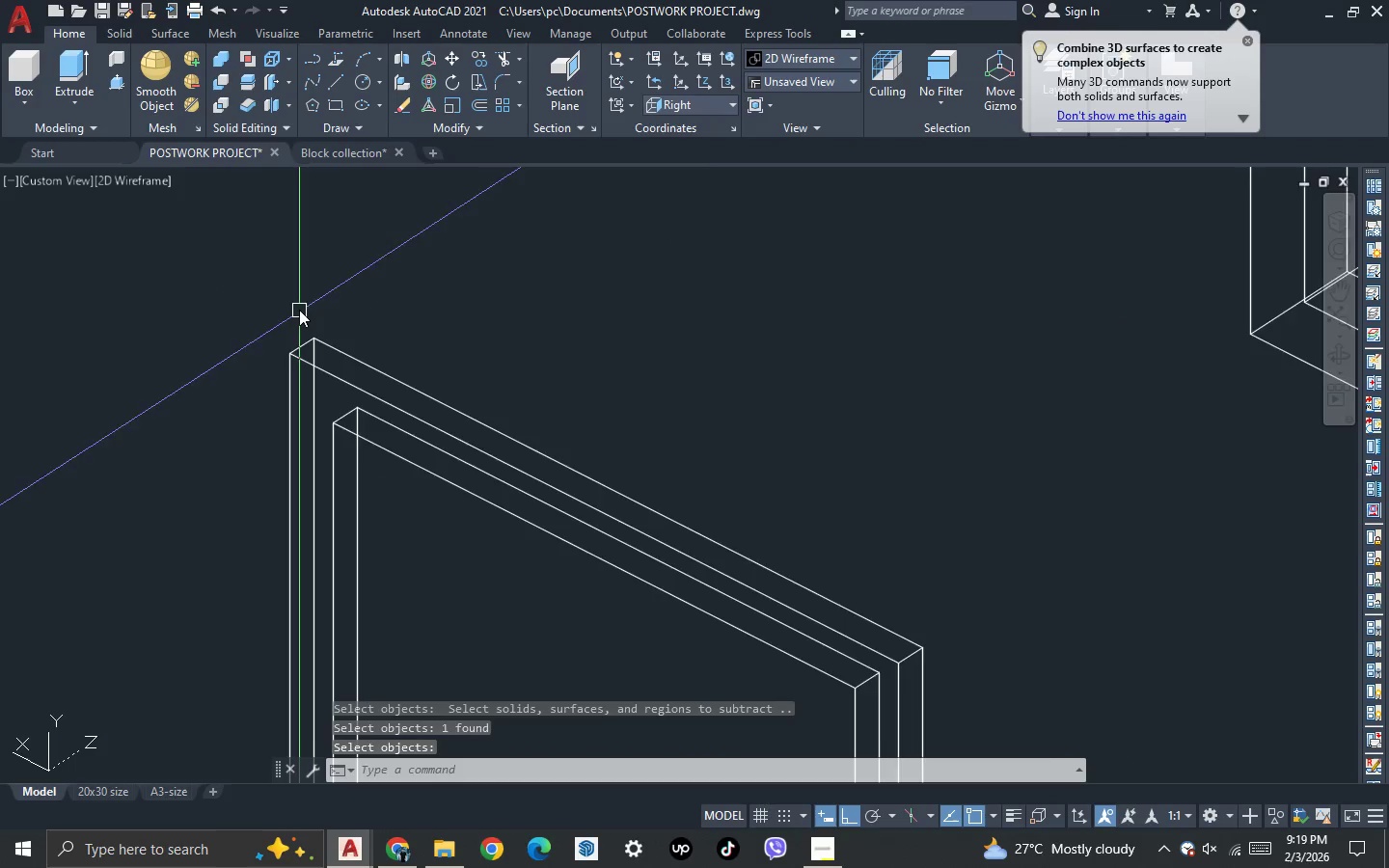 
scroll: coordinate [298, 308], scroll_direction: down, amount: 2.0
 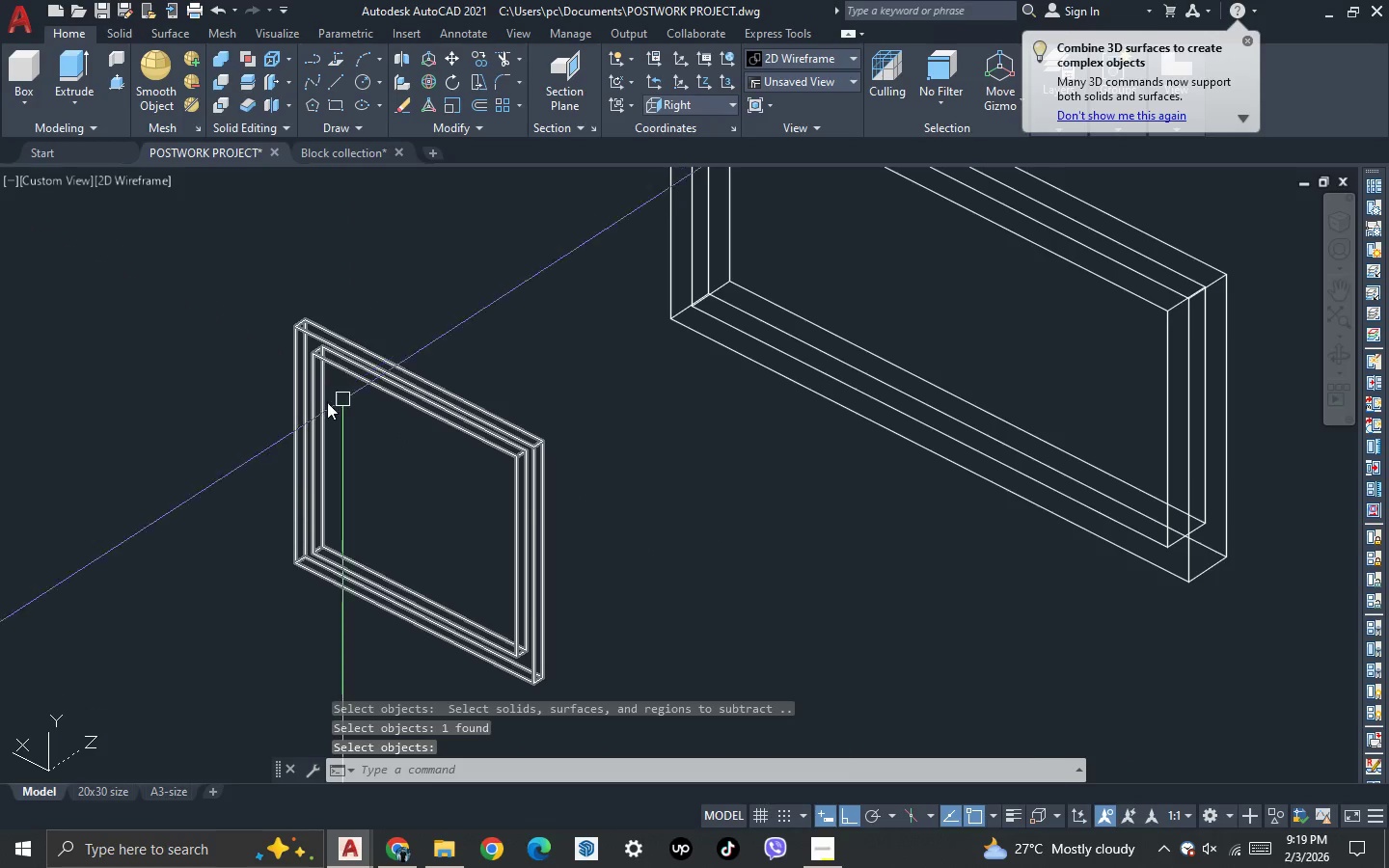 
type(REC )
 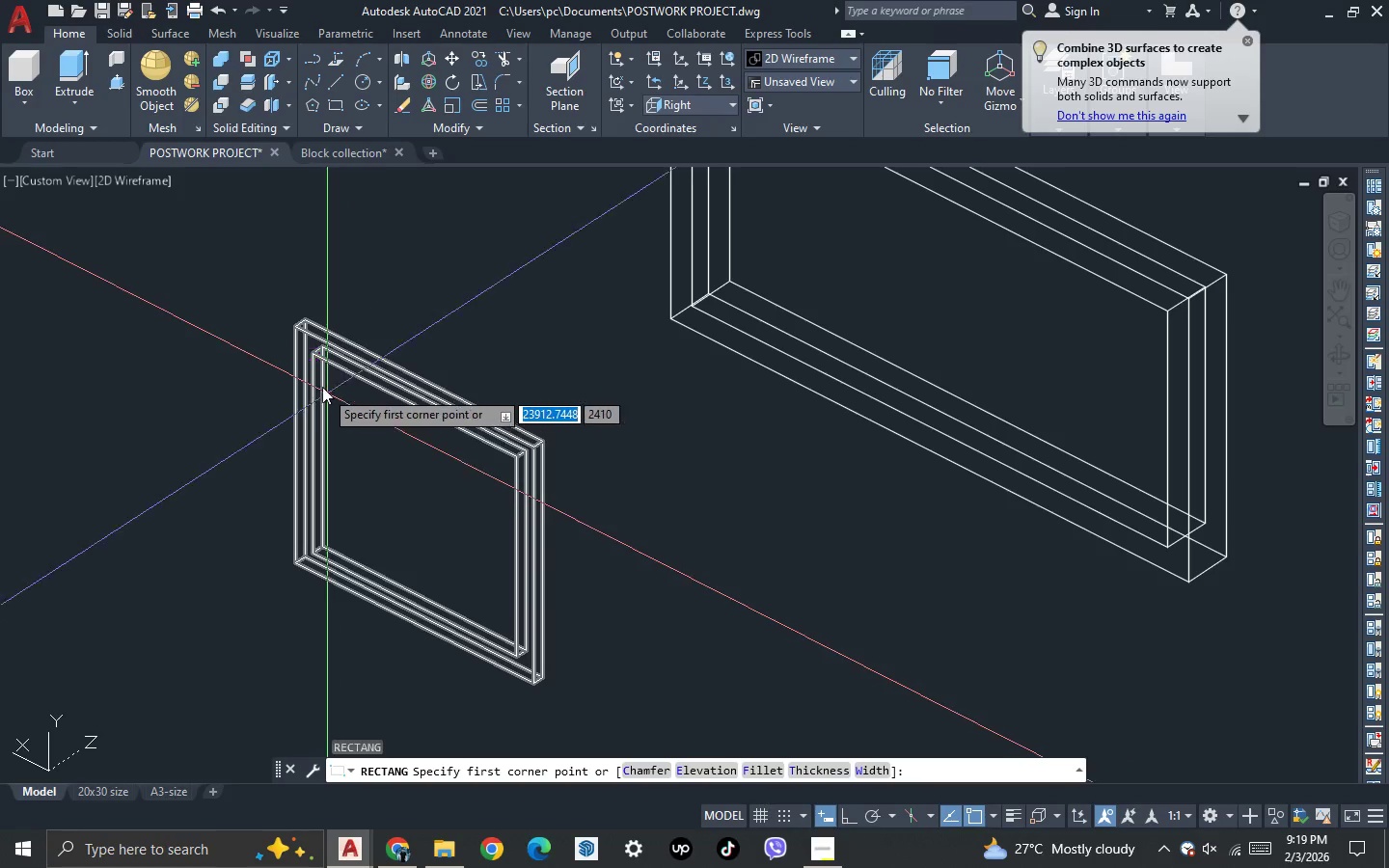 
scroll: coordinate [322, 387], scroll_direction: up, amount: 2.0
 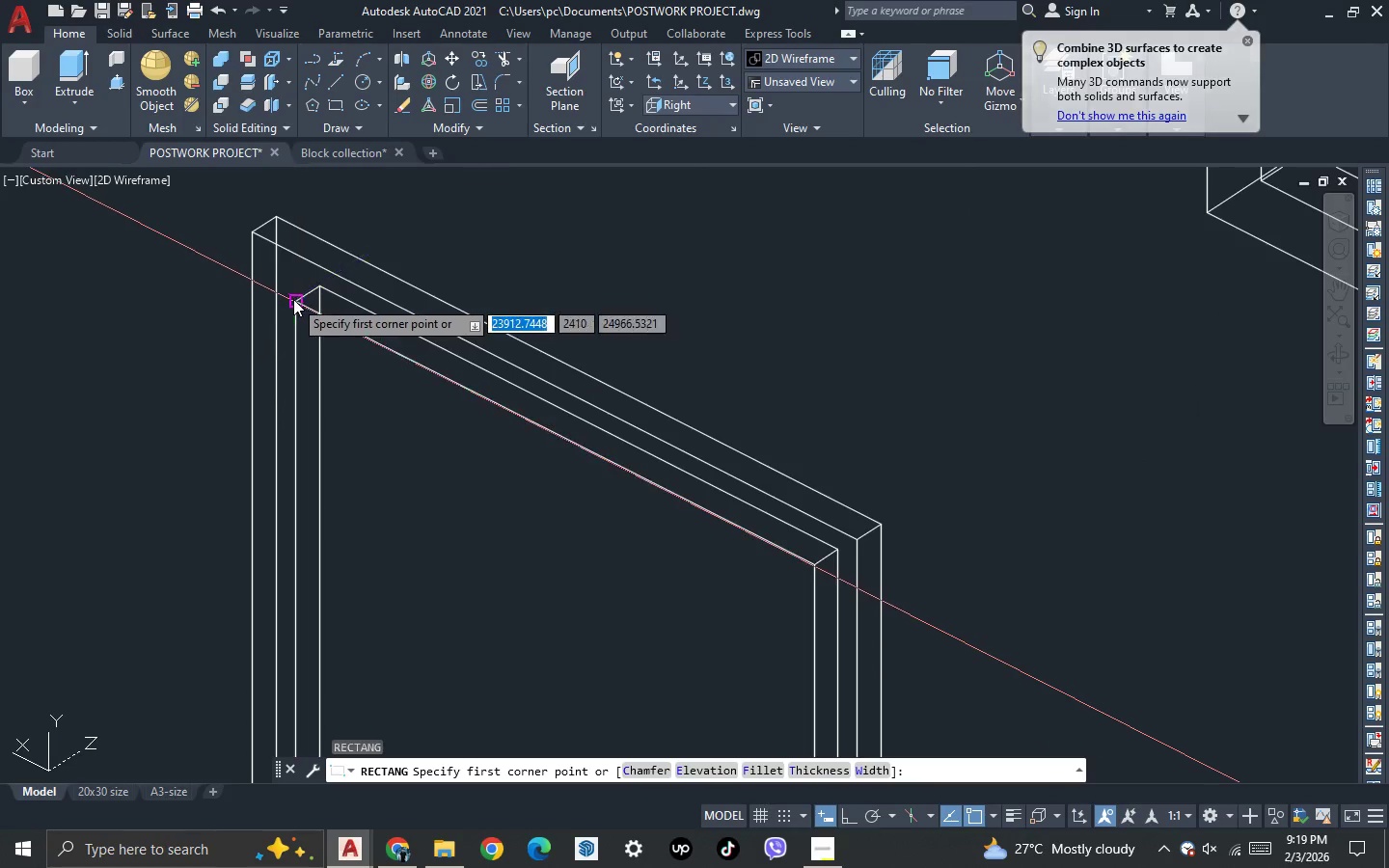 
left_click([292, 298])
 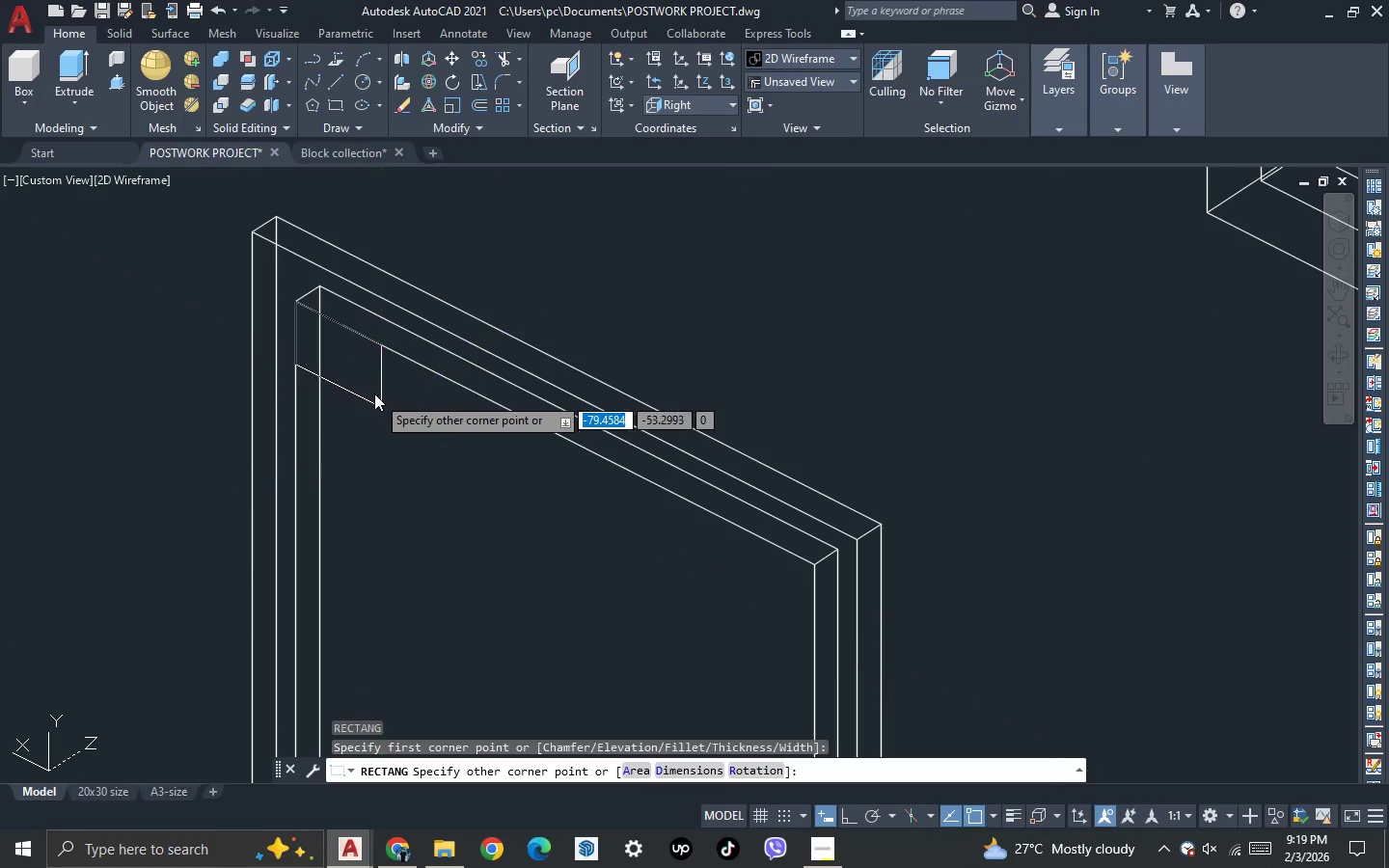 
scroll: coordinate [373, 386], scroll_direction: down, amount: 3.0
 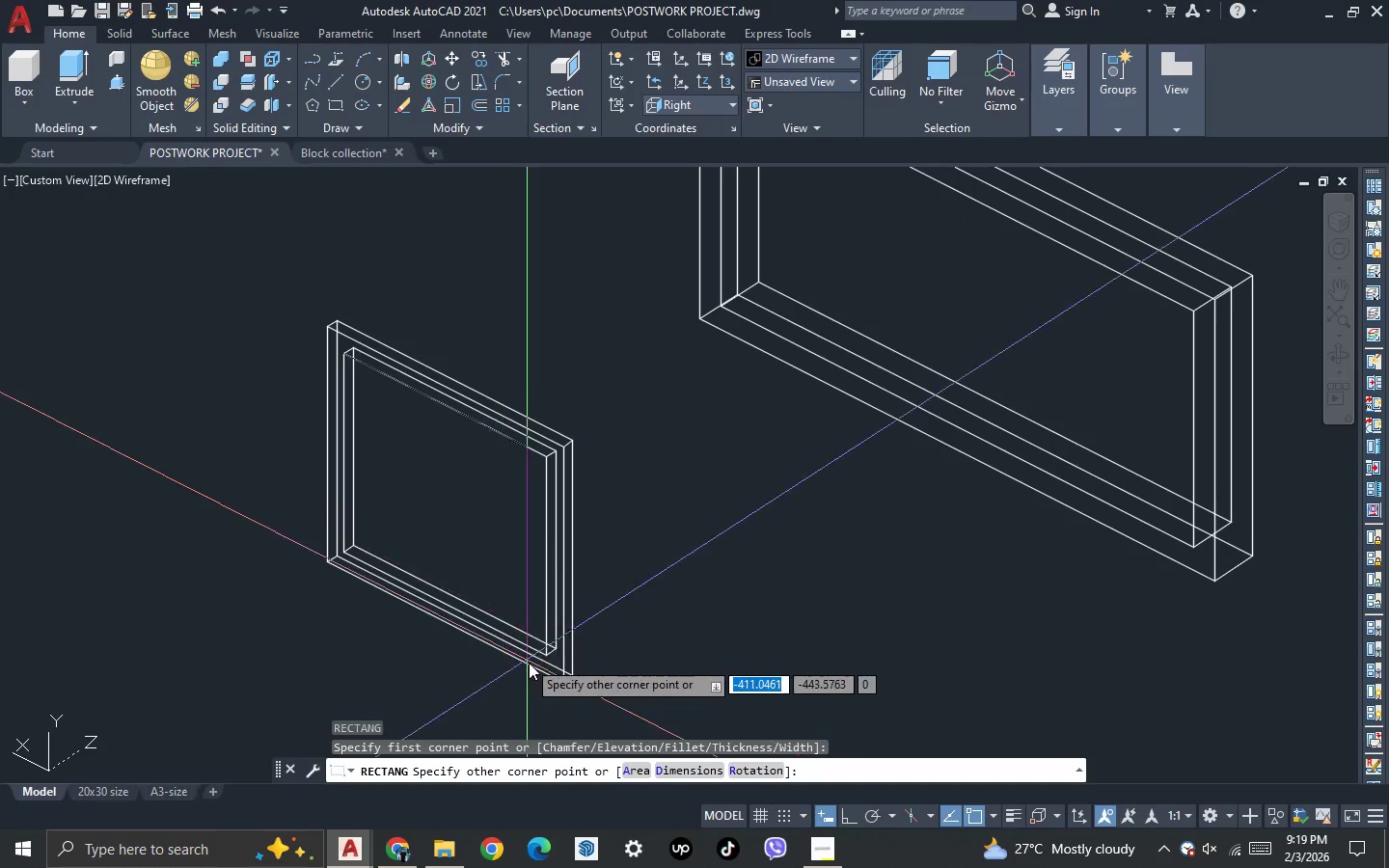 
scroll: coordinate [532, 667], scroll_direction: up, amount: 3.0
 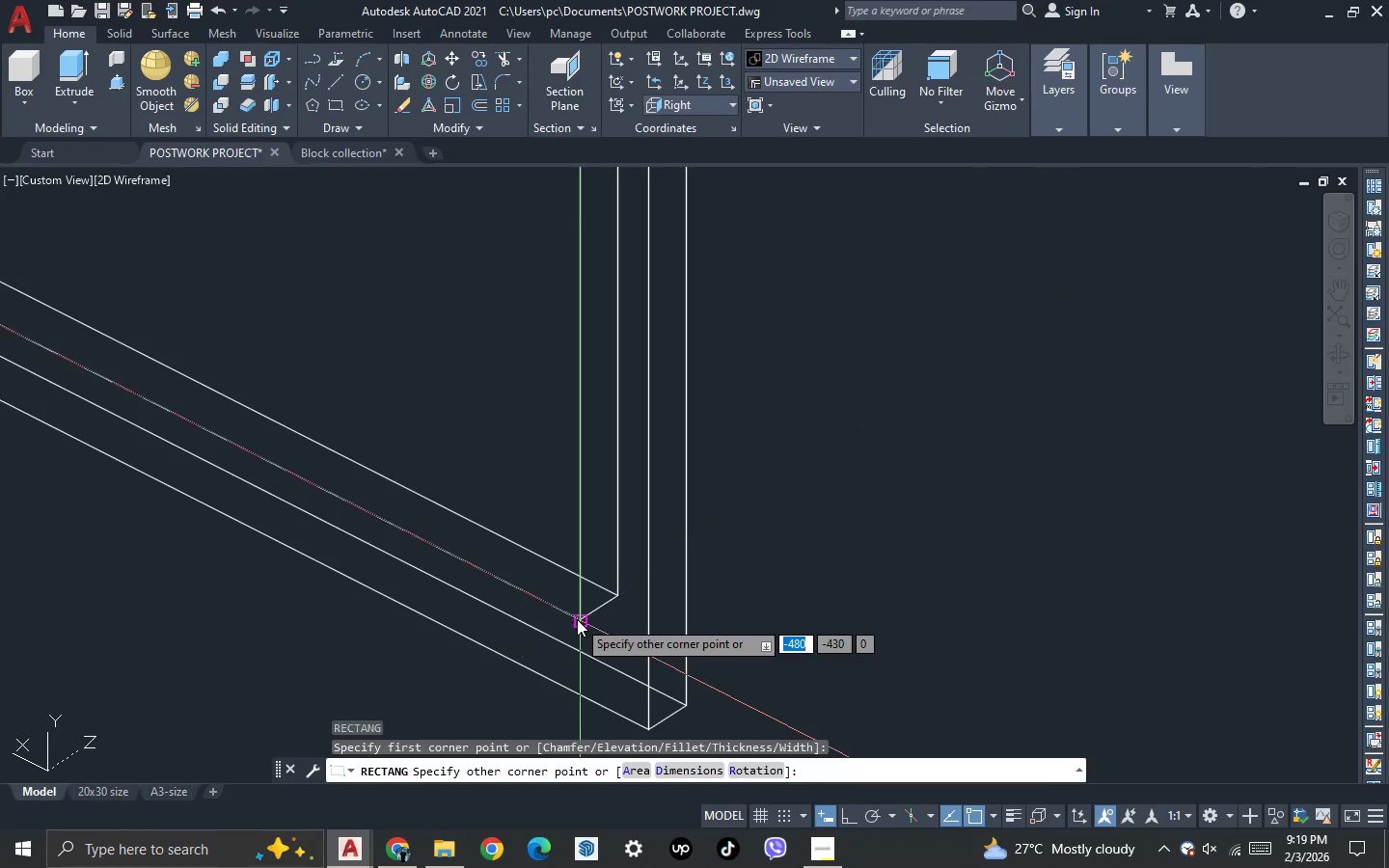 
left_click([577, 619])
 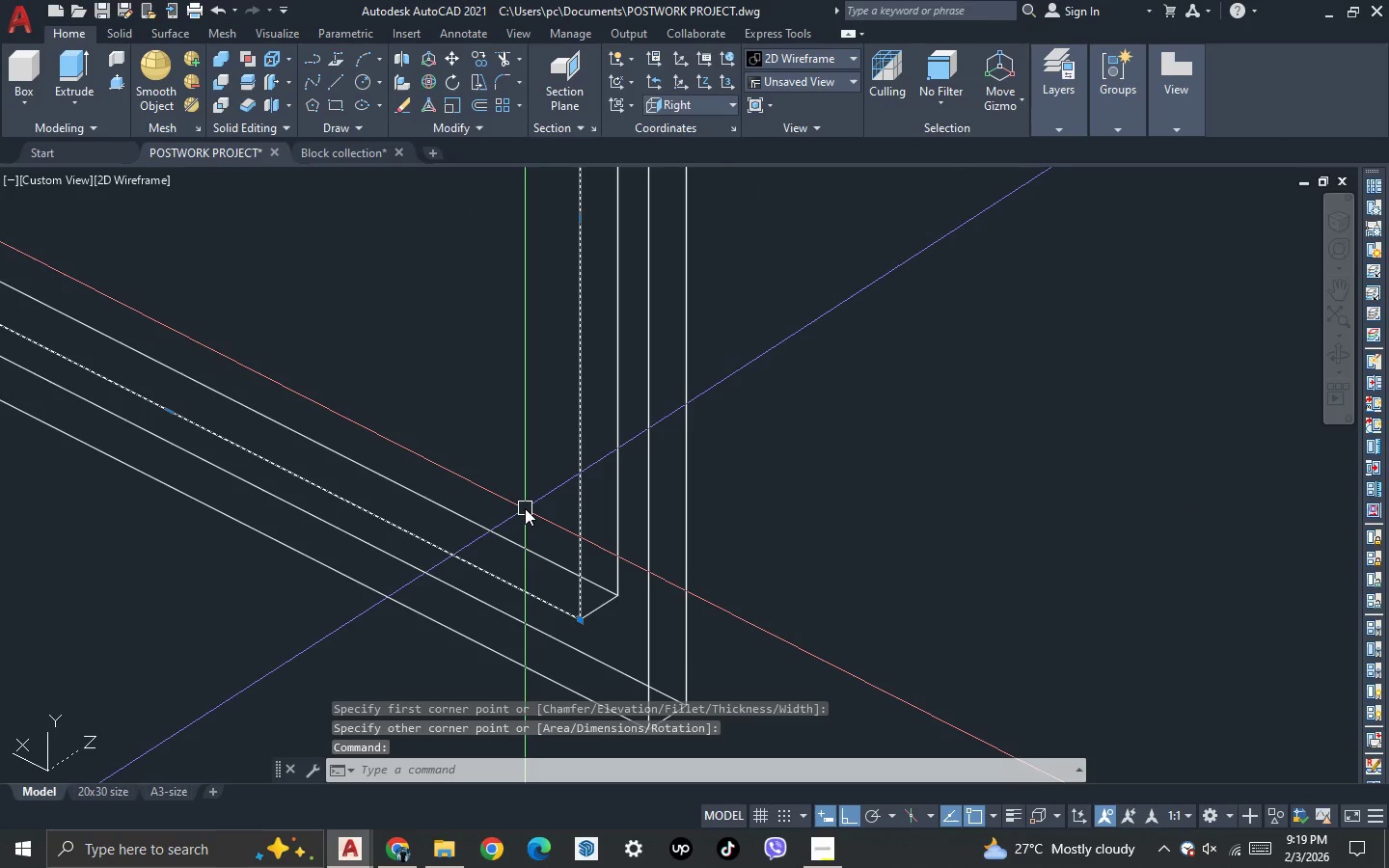 
key(Control+ControlLeft)
 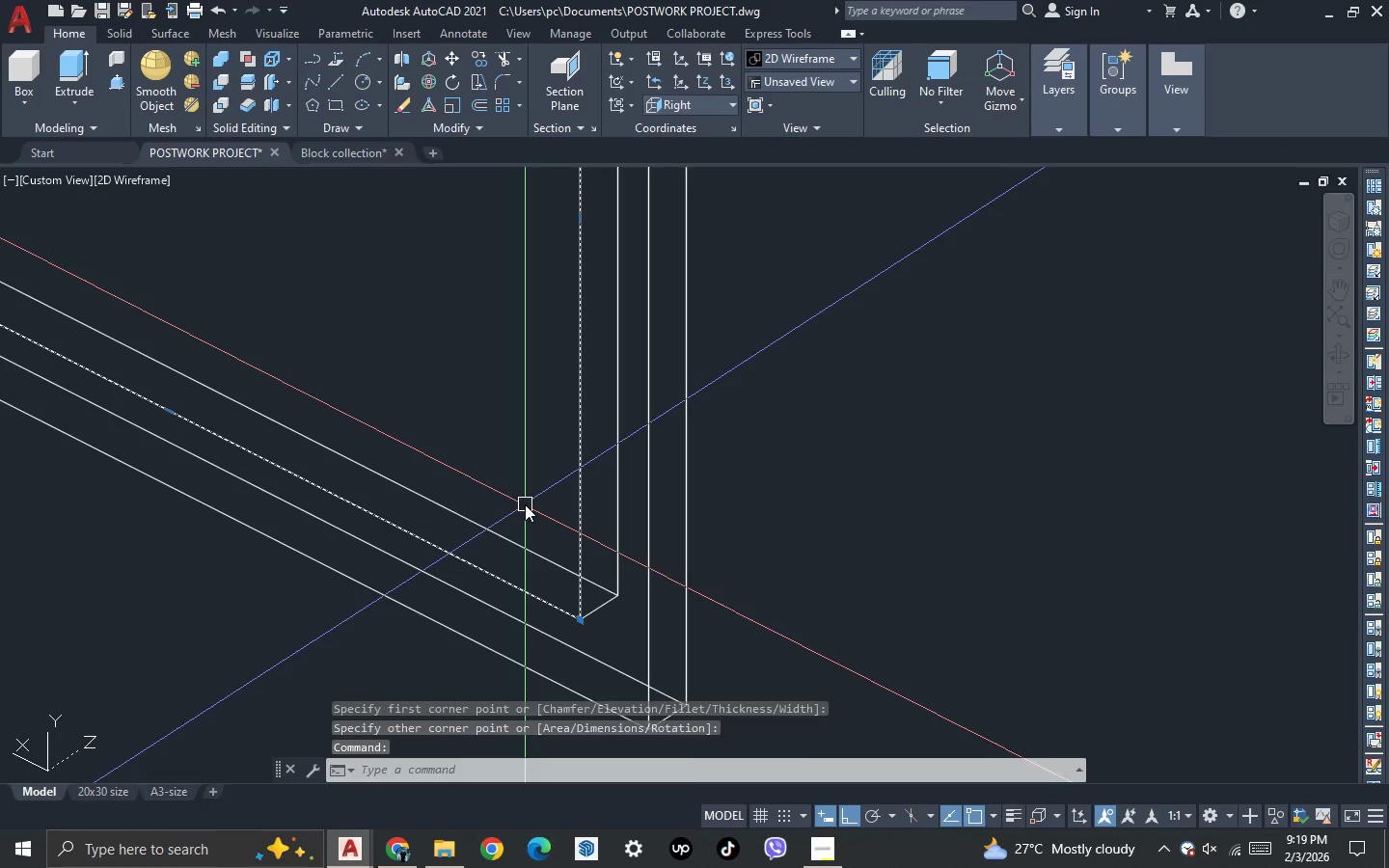 
key(Control+1)
 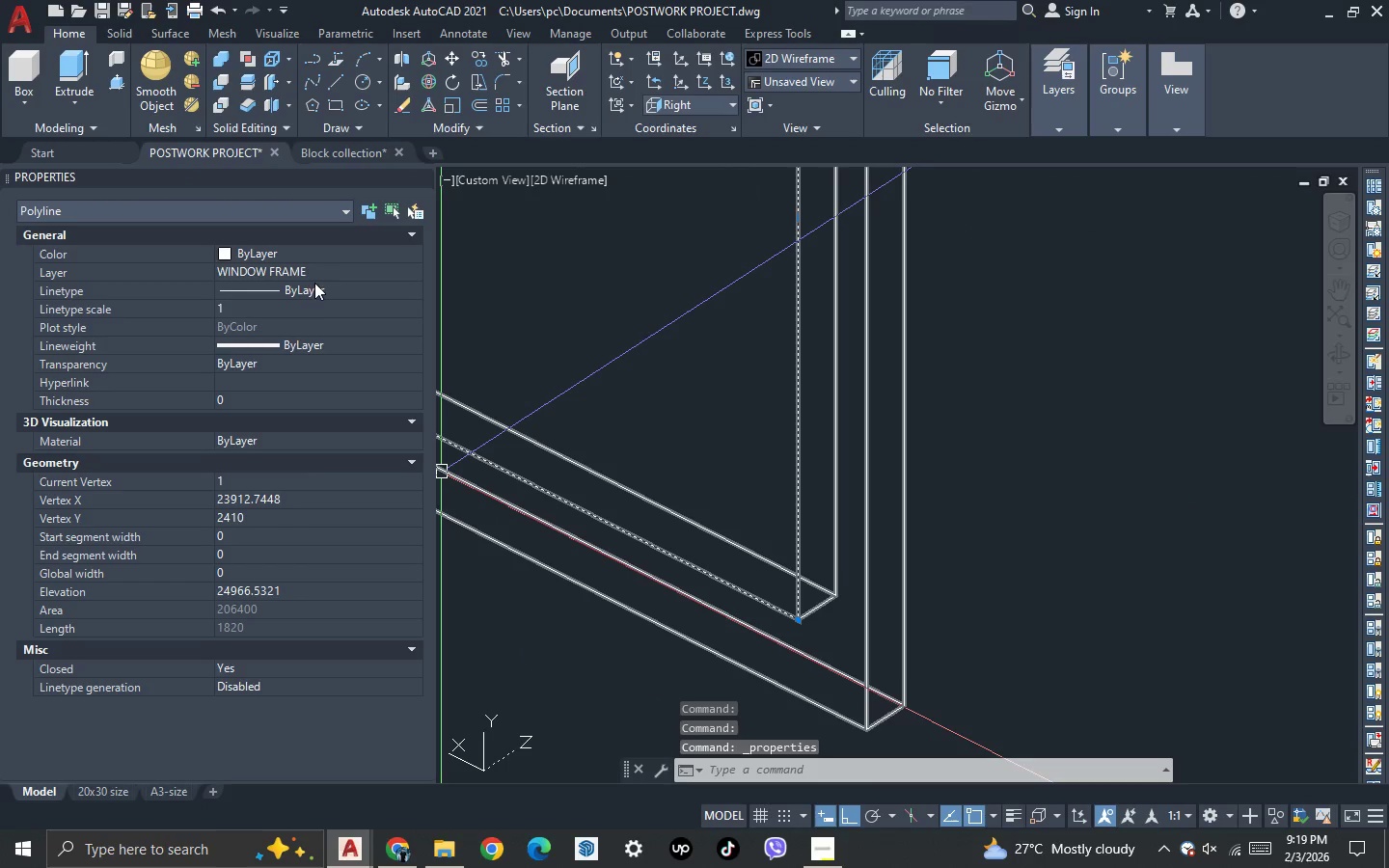 
left_click([333, 259])
 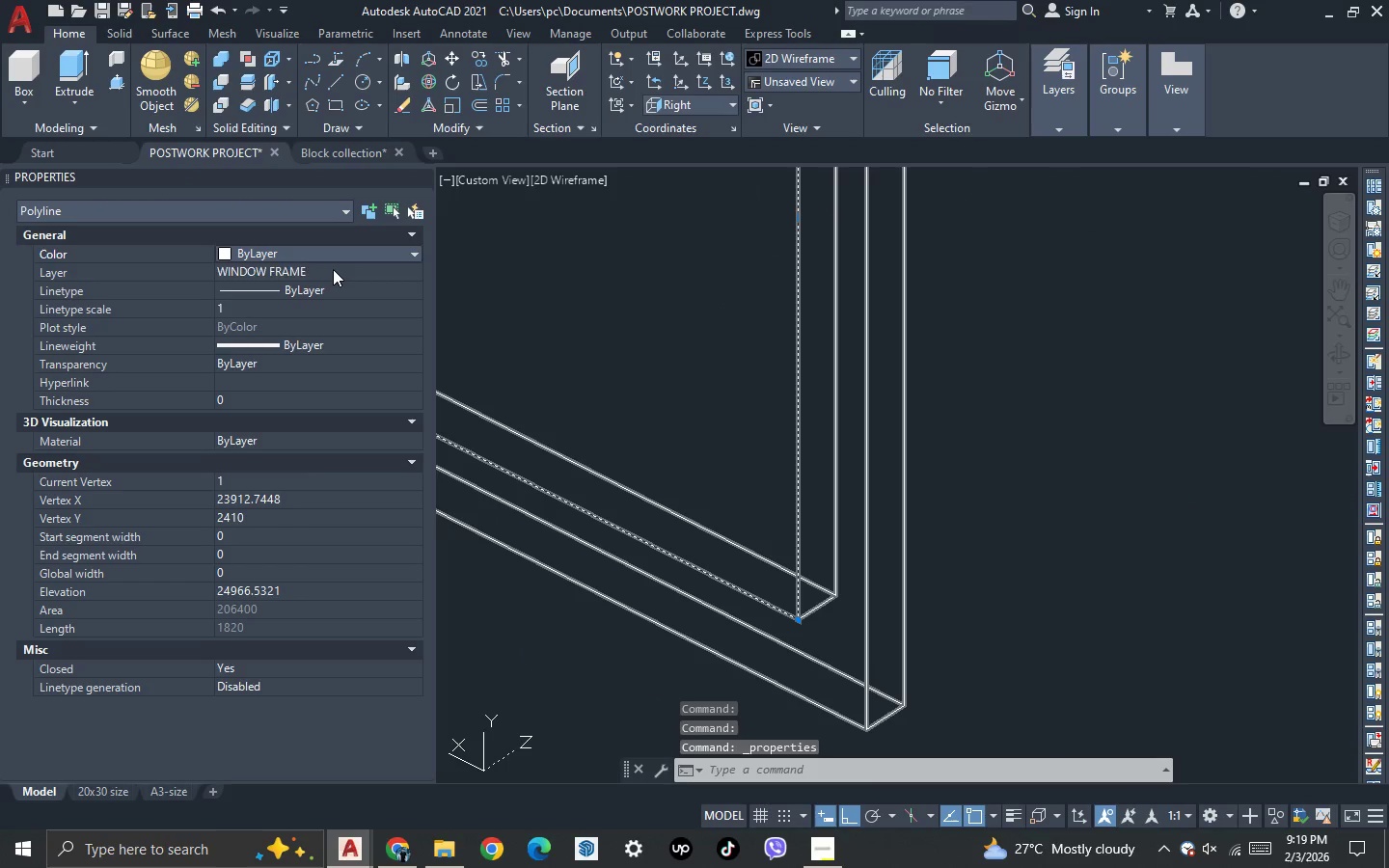 
double_click([333, 269])
 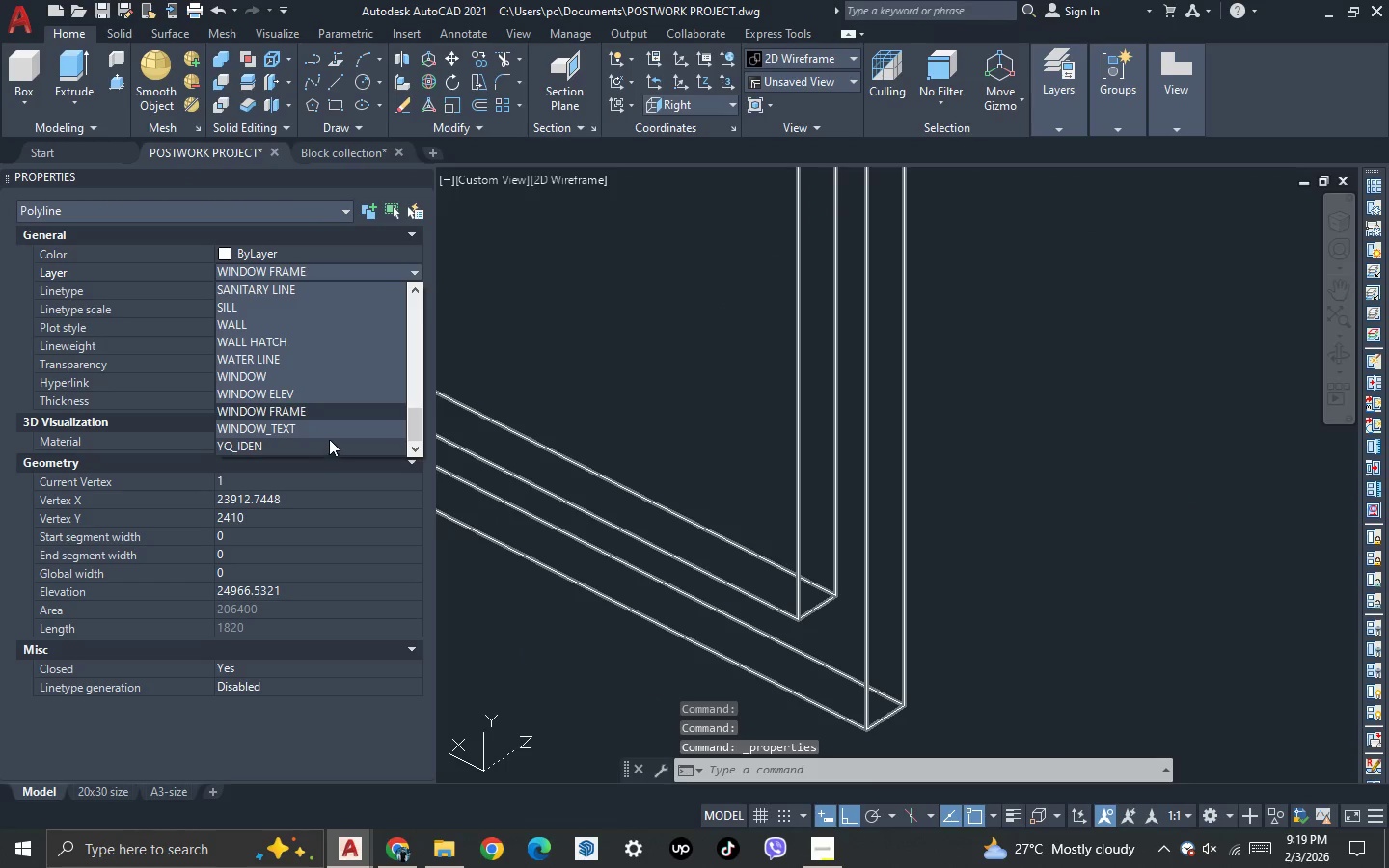 
scroll: coordinate [307, 392], scroll_direction: up, amount: 4.0
 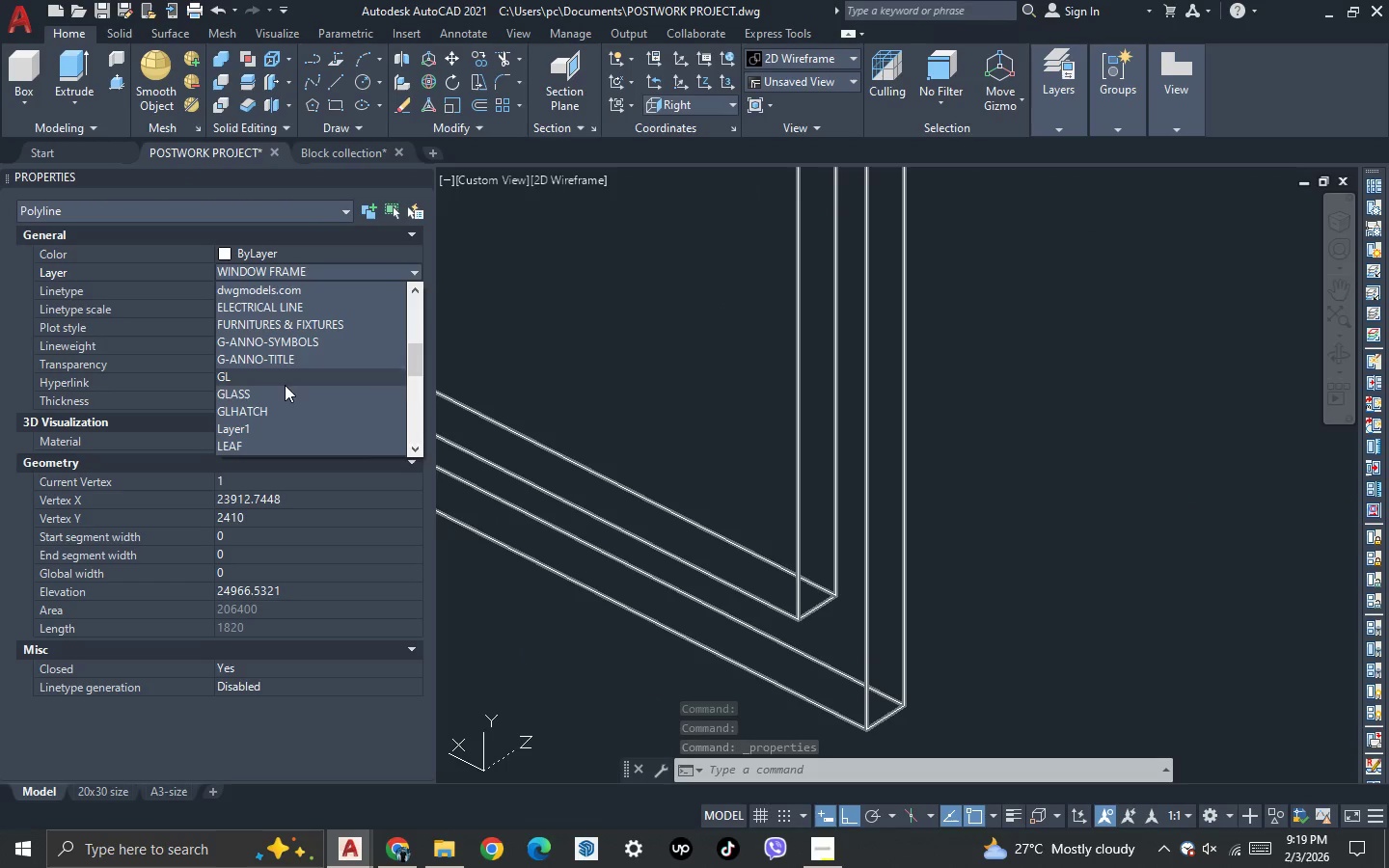 
left_click([269, 394])
 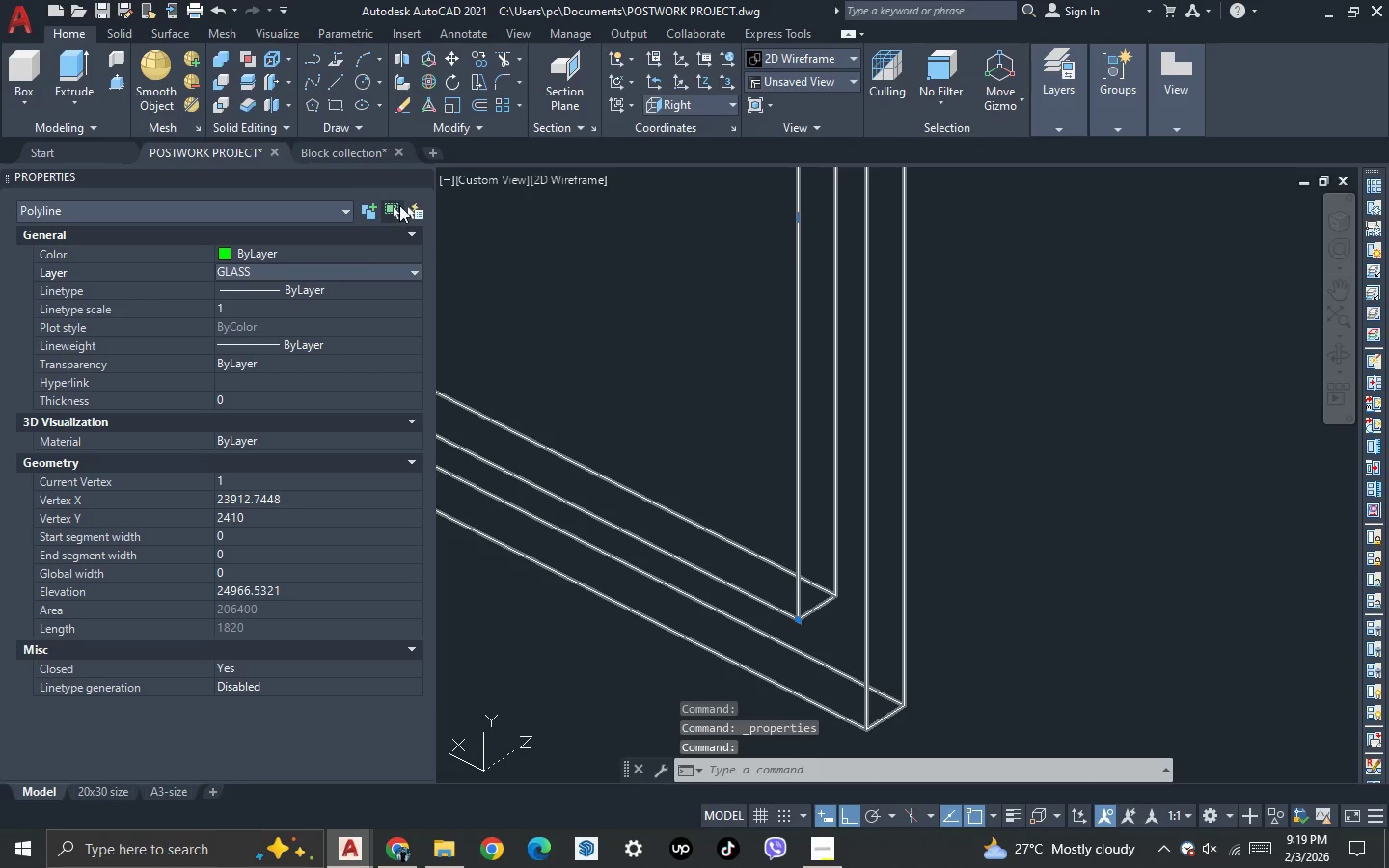 
left_click([421, 176])
 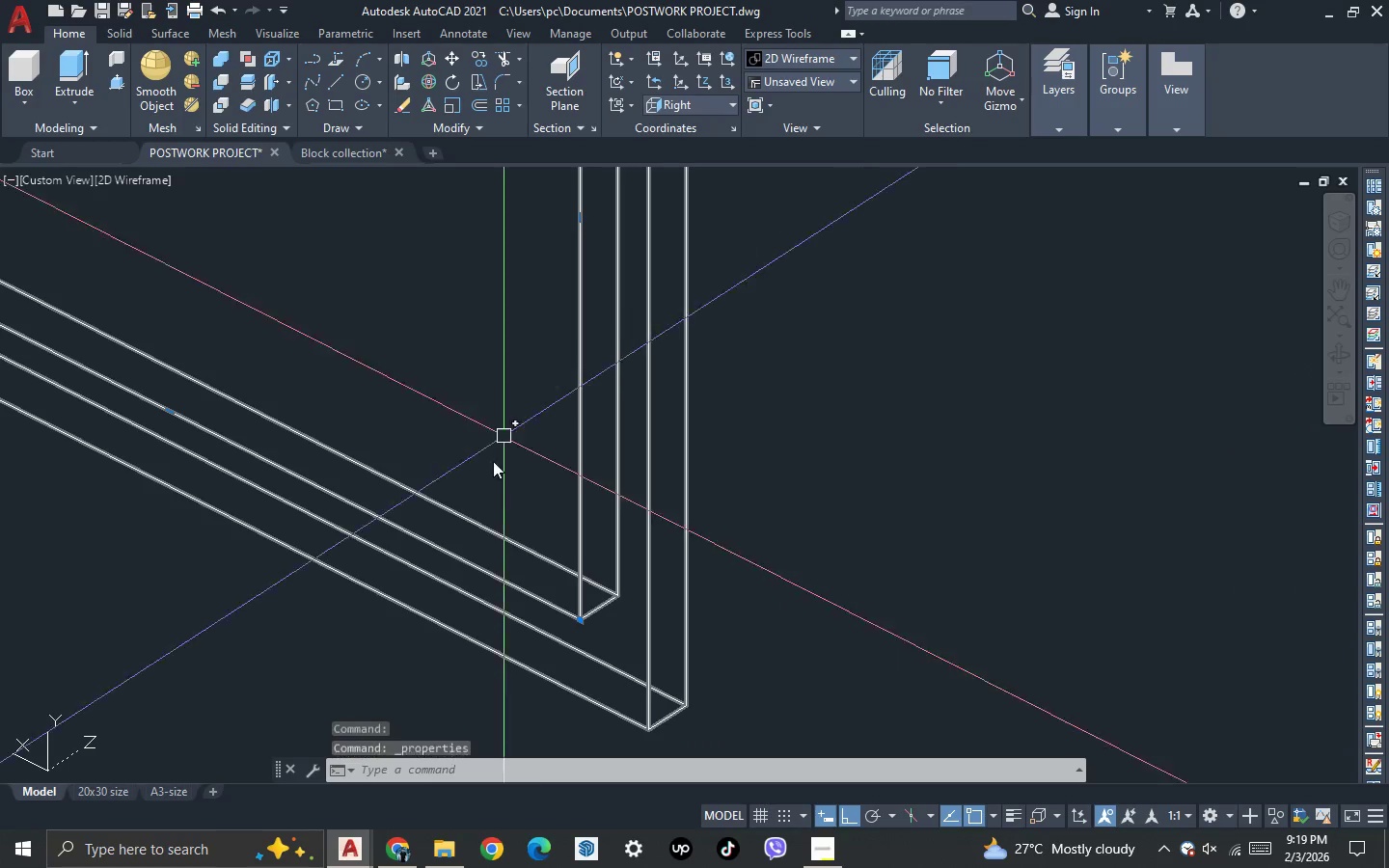 
key(Escape)
 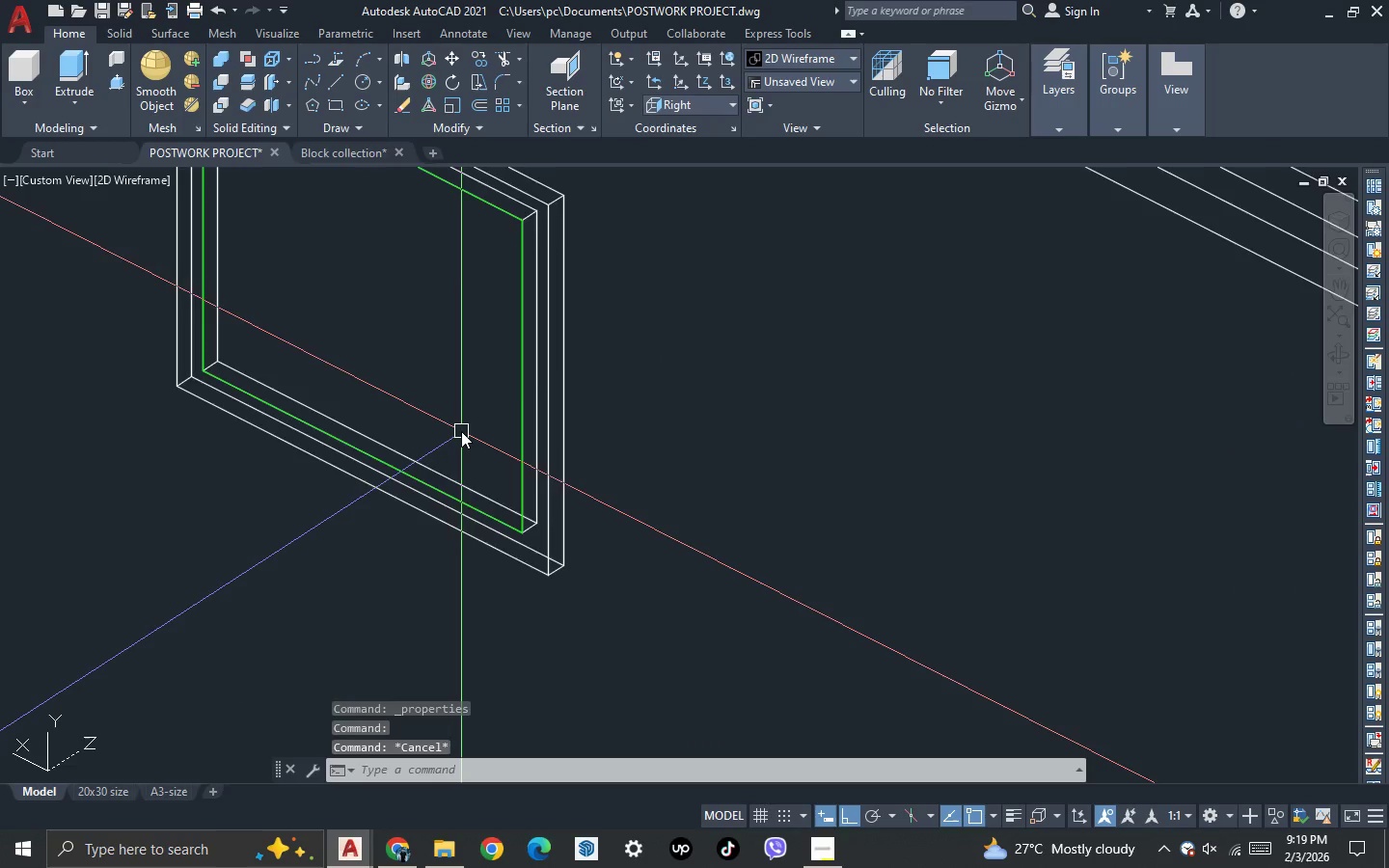 
scroll: coordinate [482, 467], scroll_direction: down, amount: 2.0
 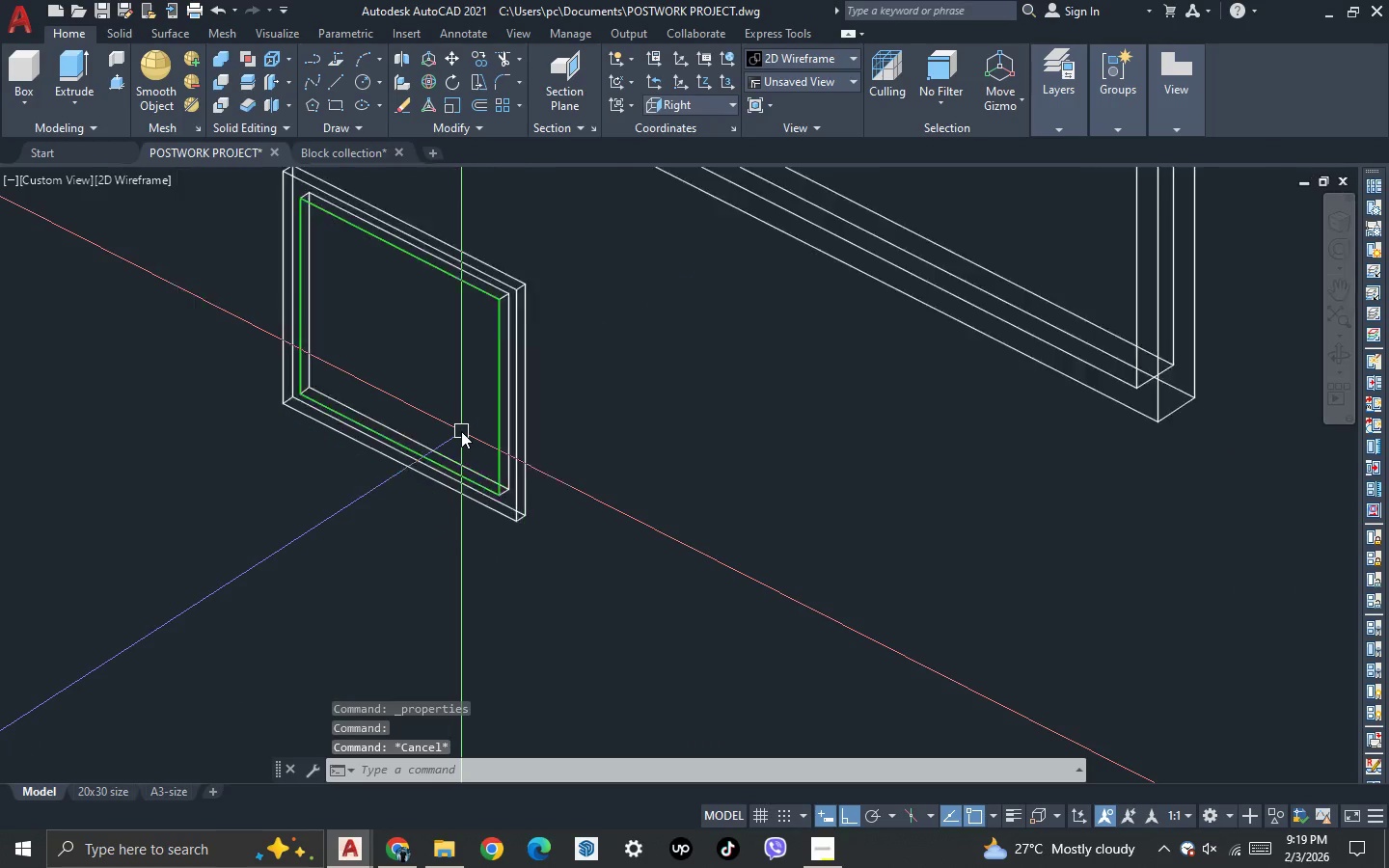 
scroll: coordinate [397, 303], scroll_direction: none, amount: 0.0
 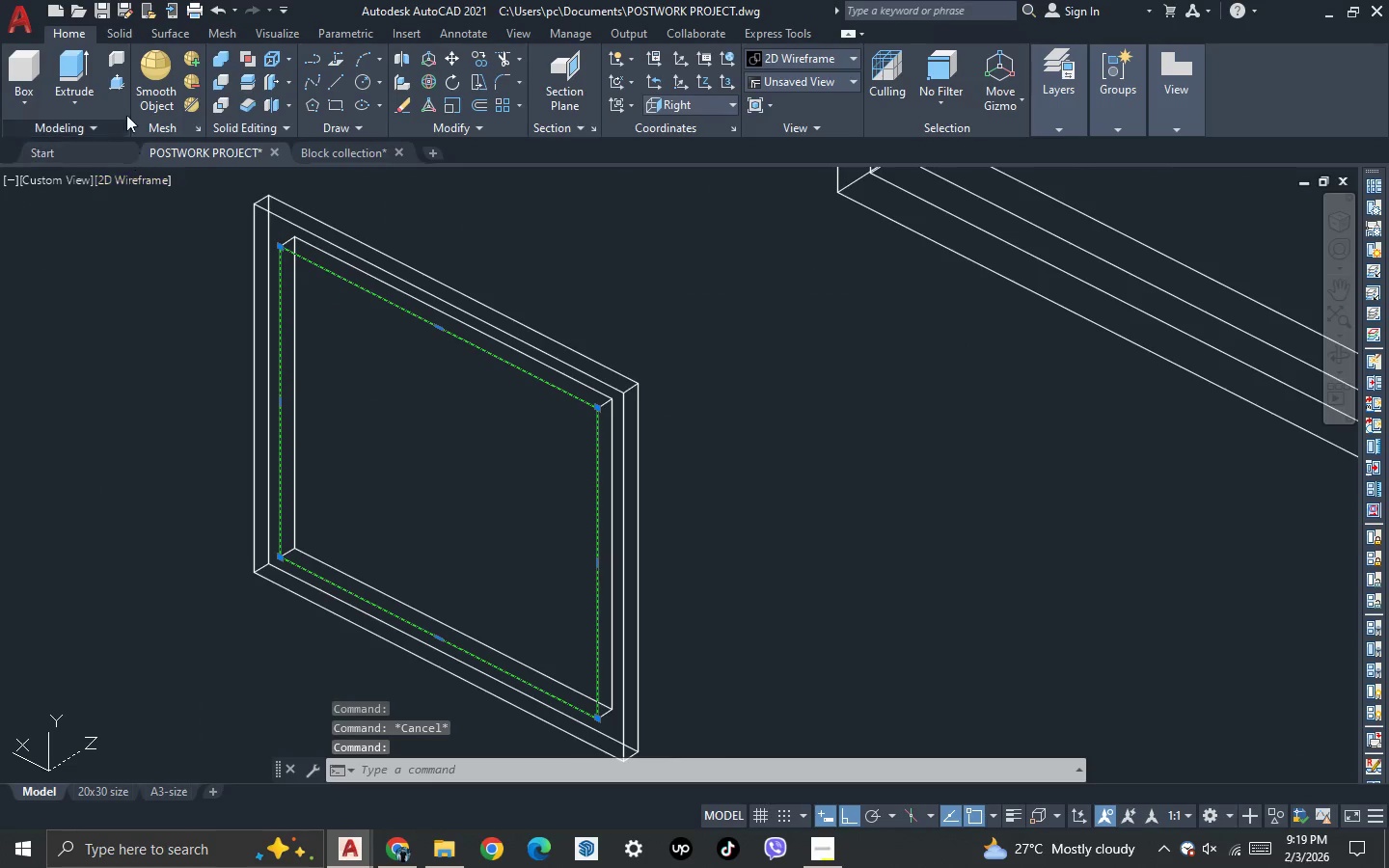 
left_click([81, 65])
 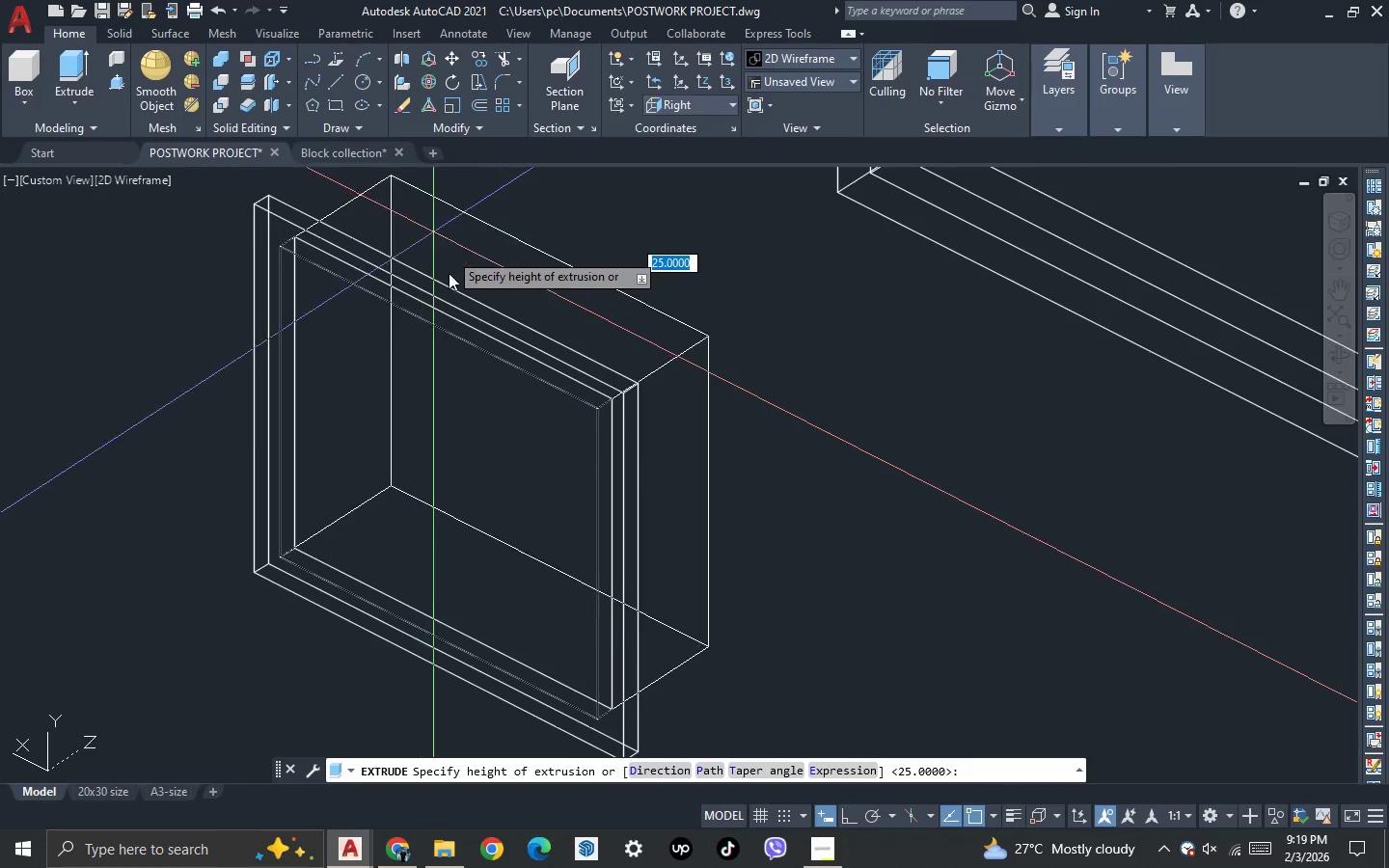 
scroll: coordinate [352, 508], scroll_direction: down, amount: 2.0
 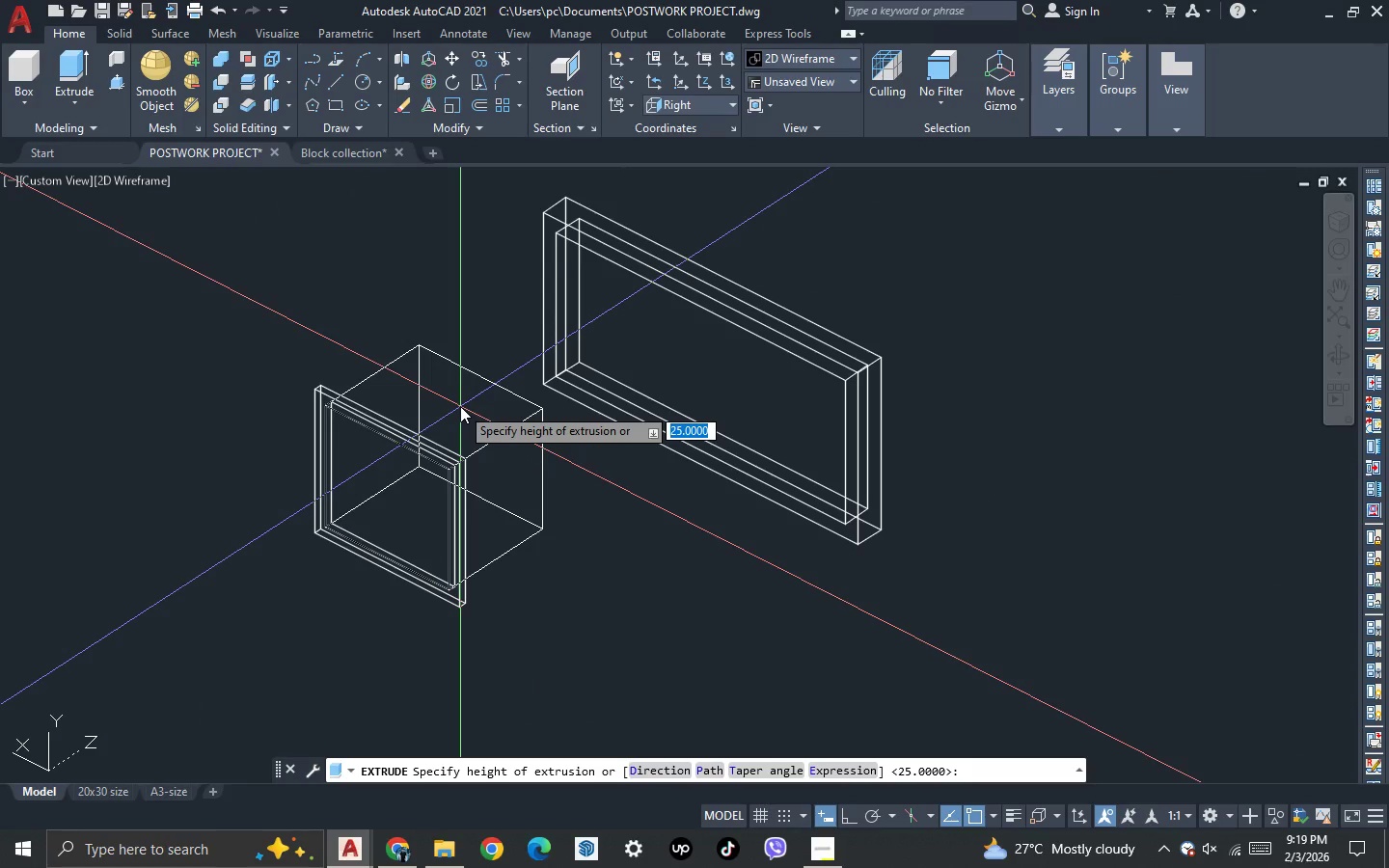 
type(-10)
 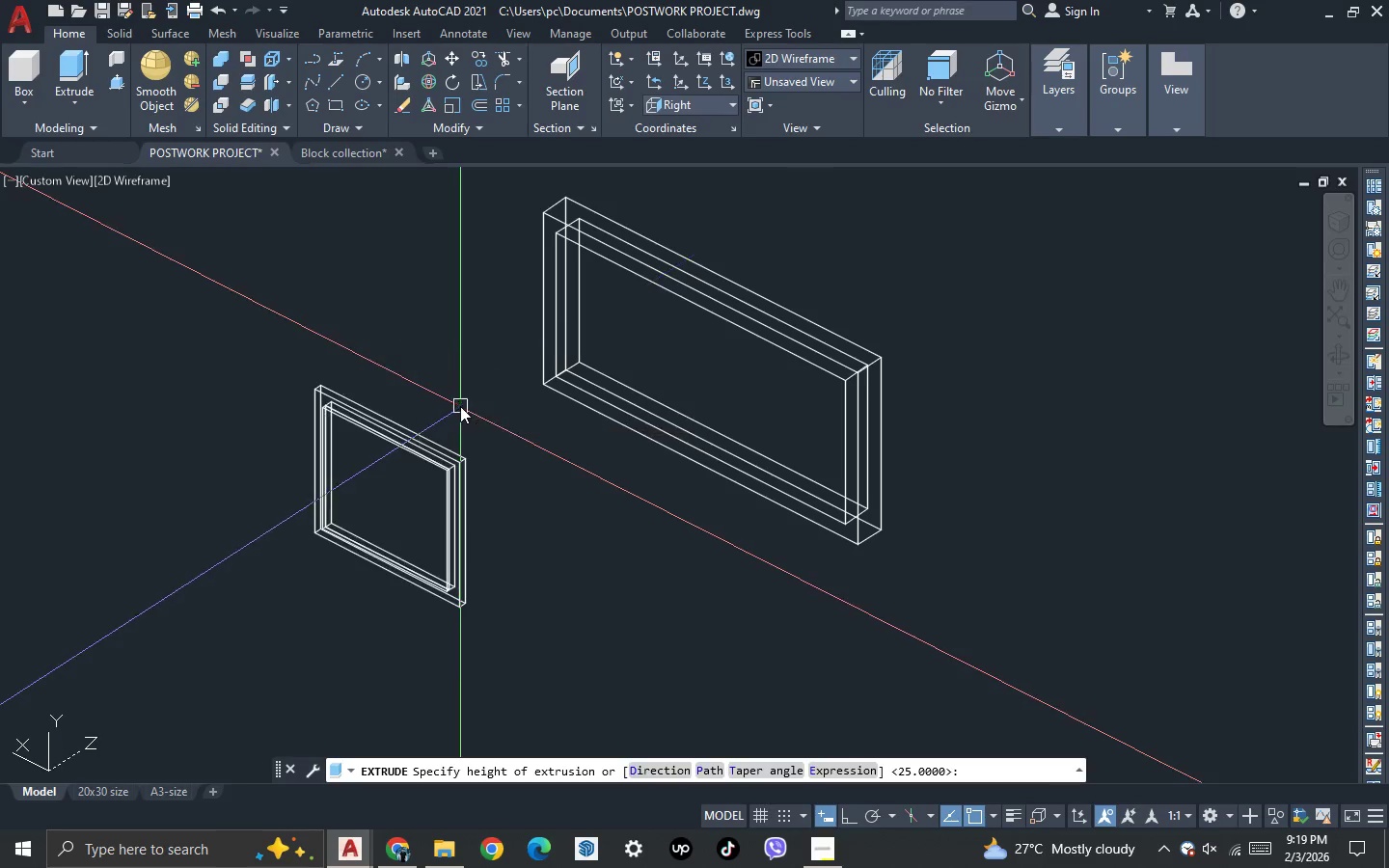 
key(Enter)
 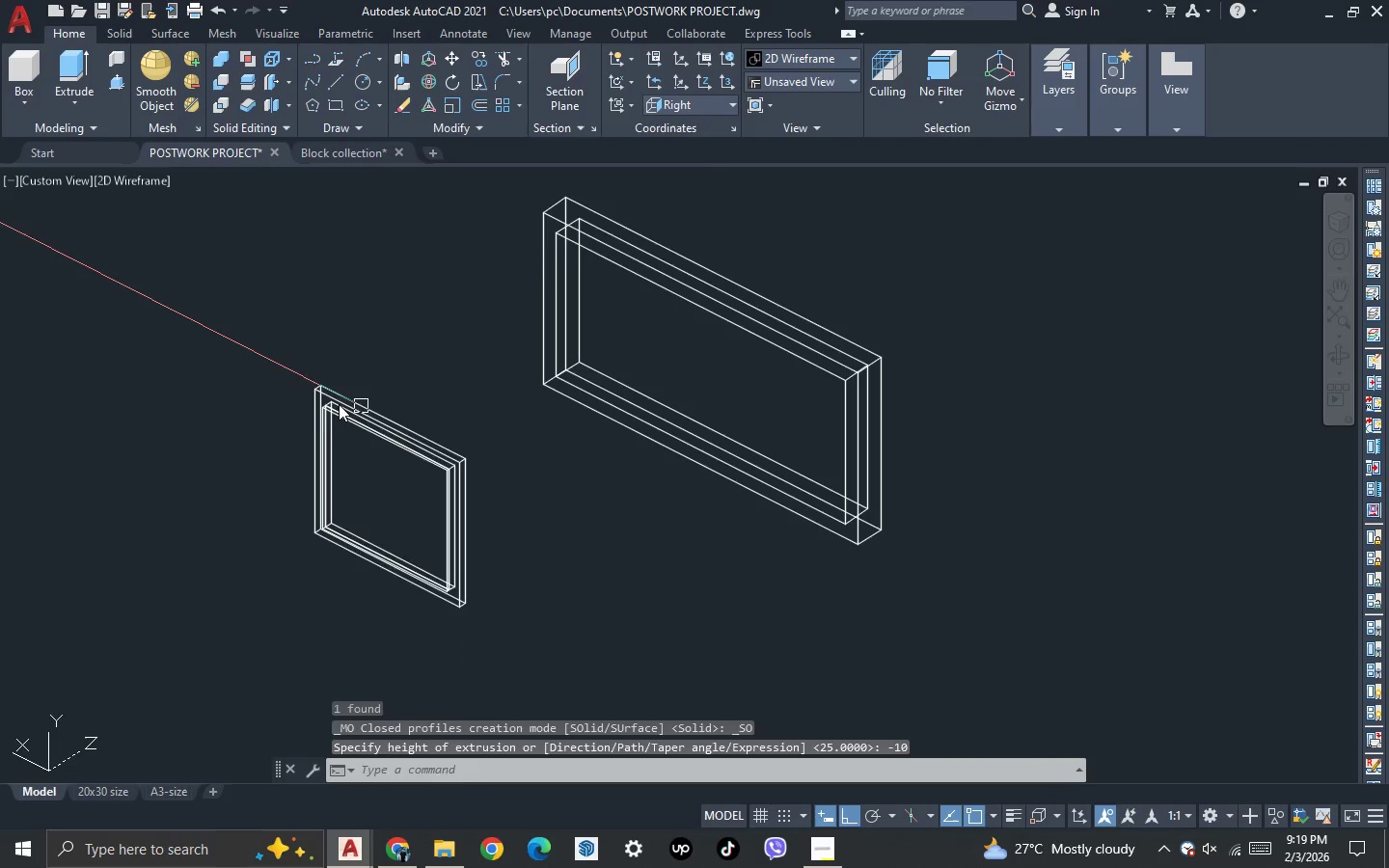 
scroll: coordinate [336, 404], scroll_direction: up, amount: 2.0
 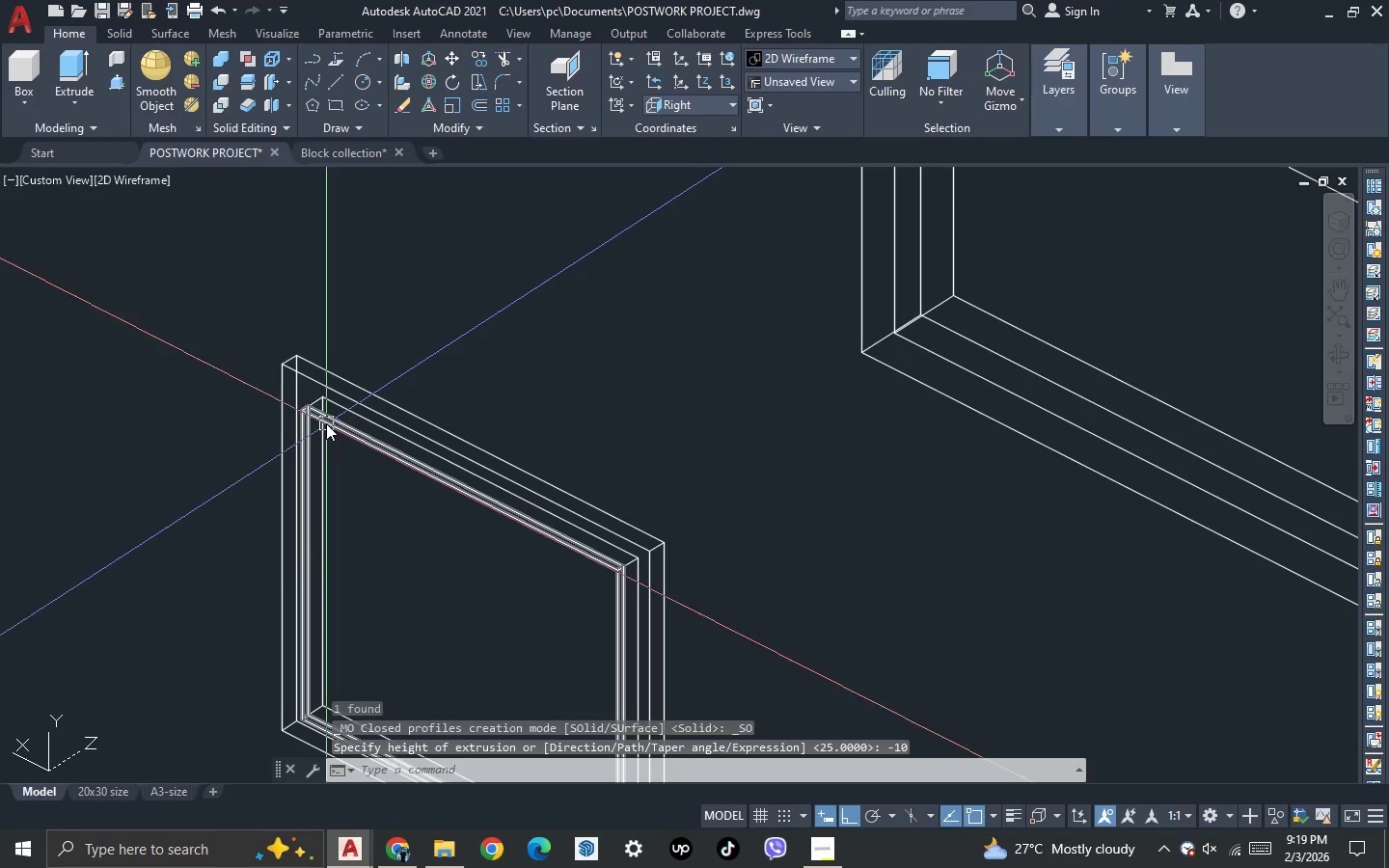 
left_click([324, 424])
 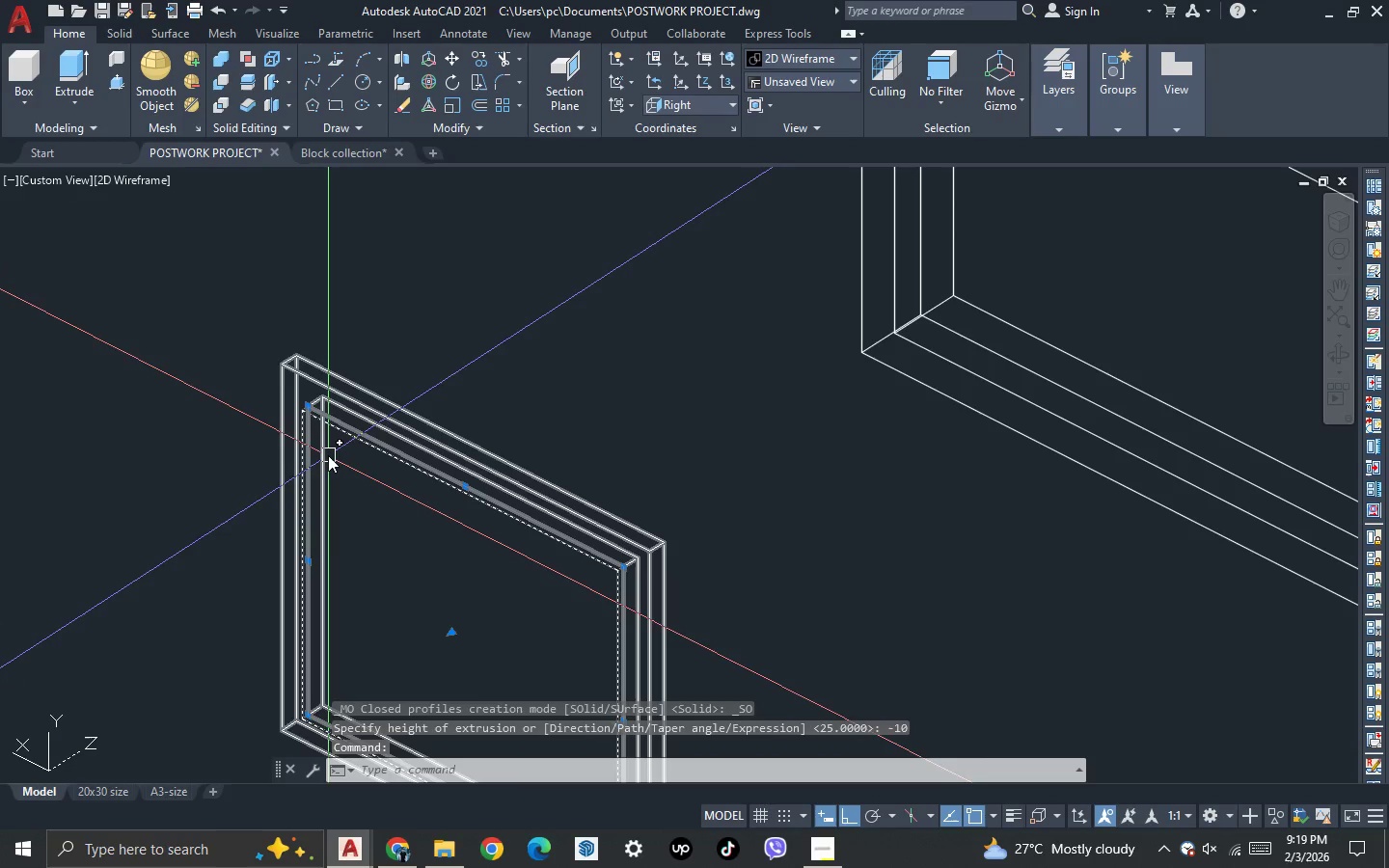 
key(Control+ControlLeft)
 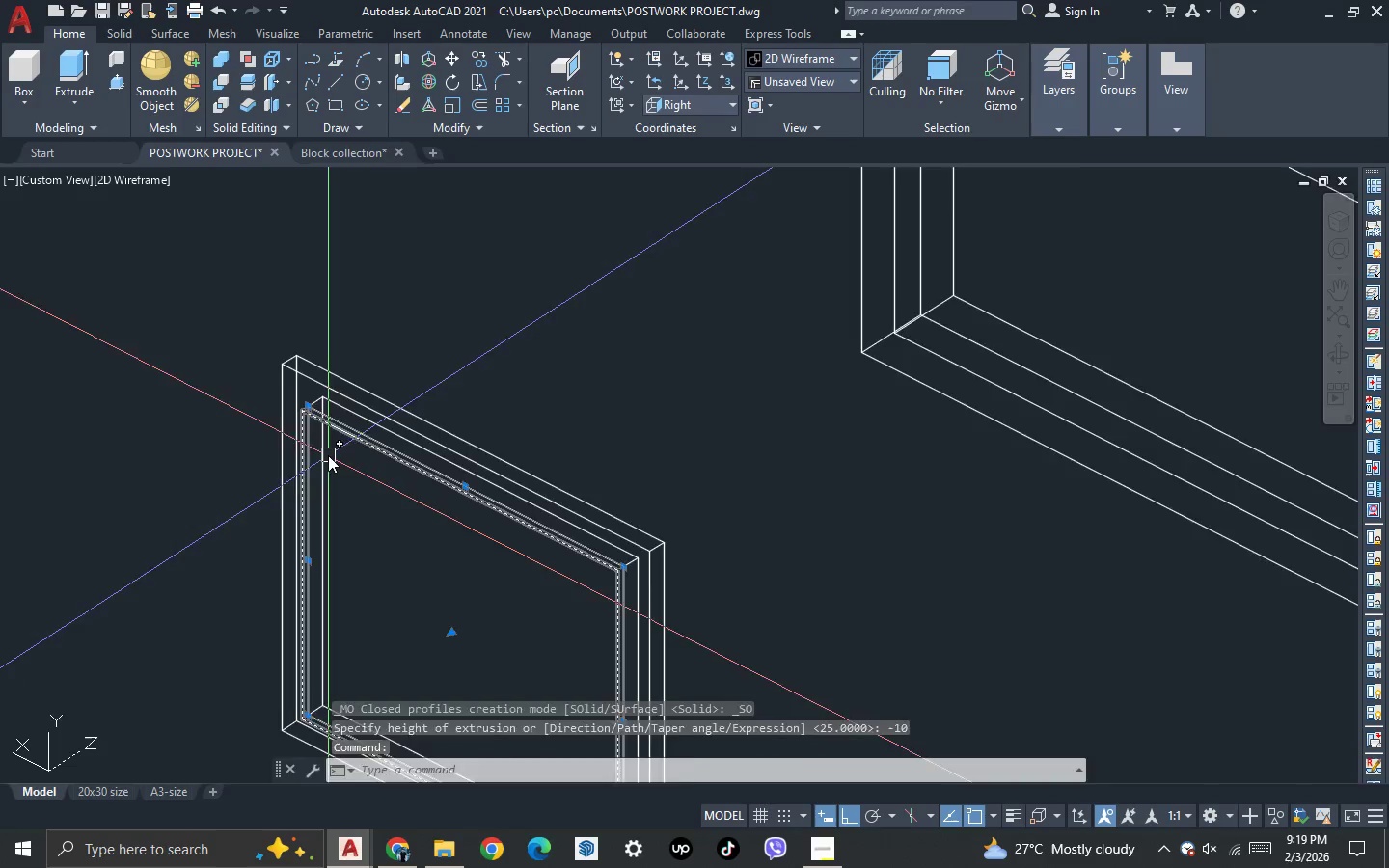 
key(Control+1)
 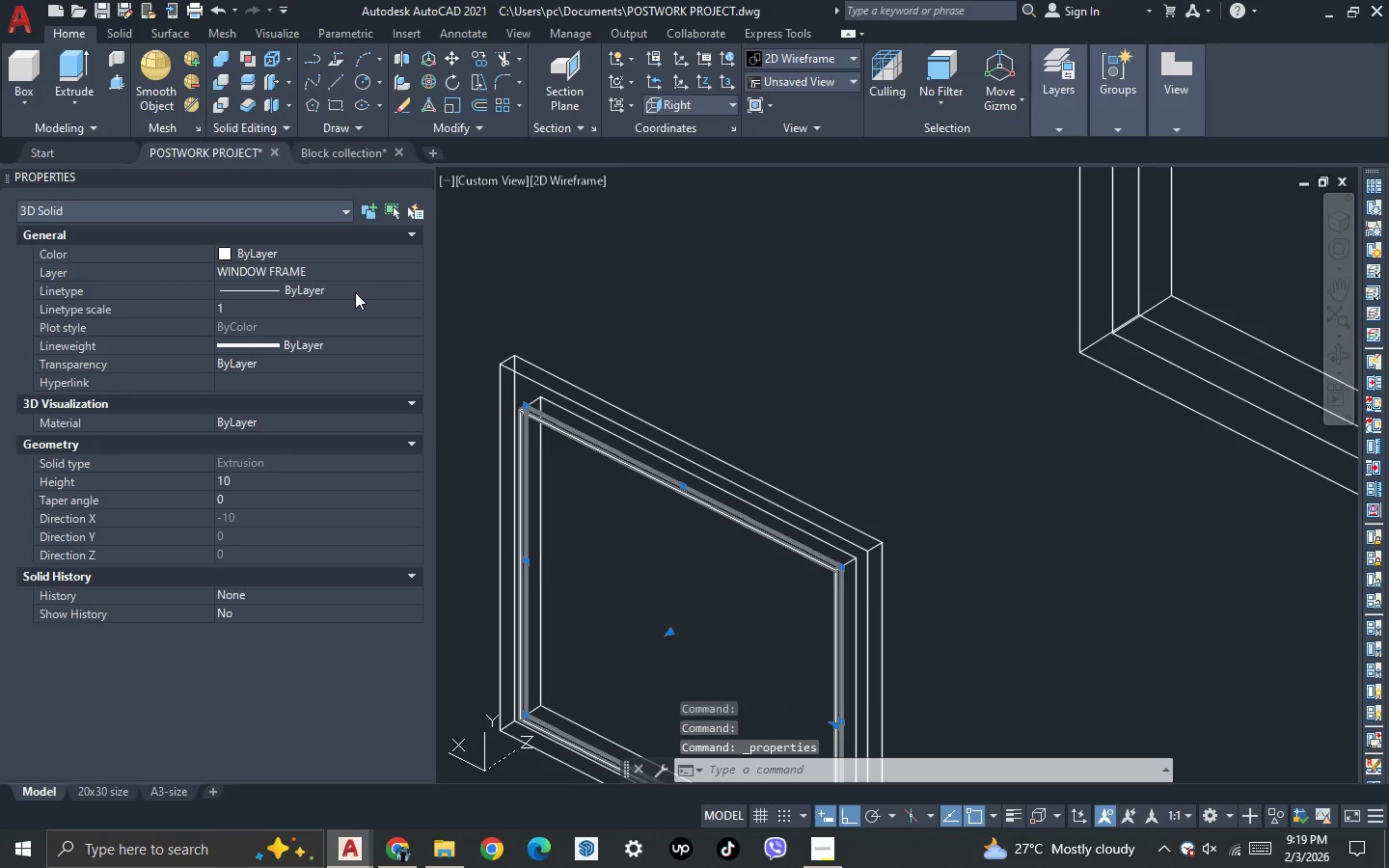 
left_click([355, 271])
 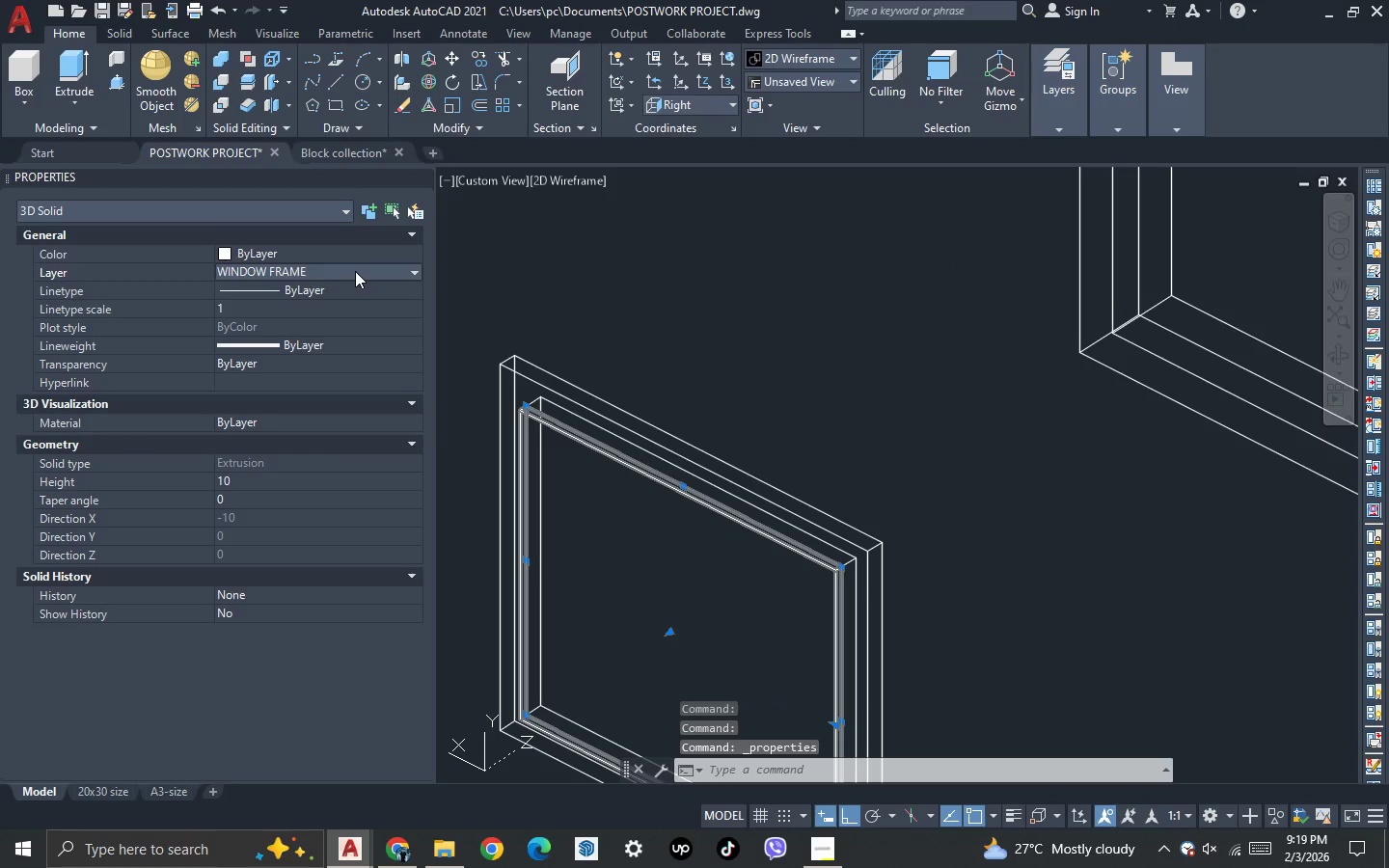 
left_click([355, 271])
 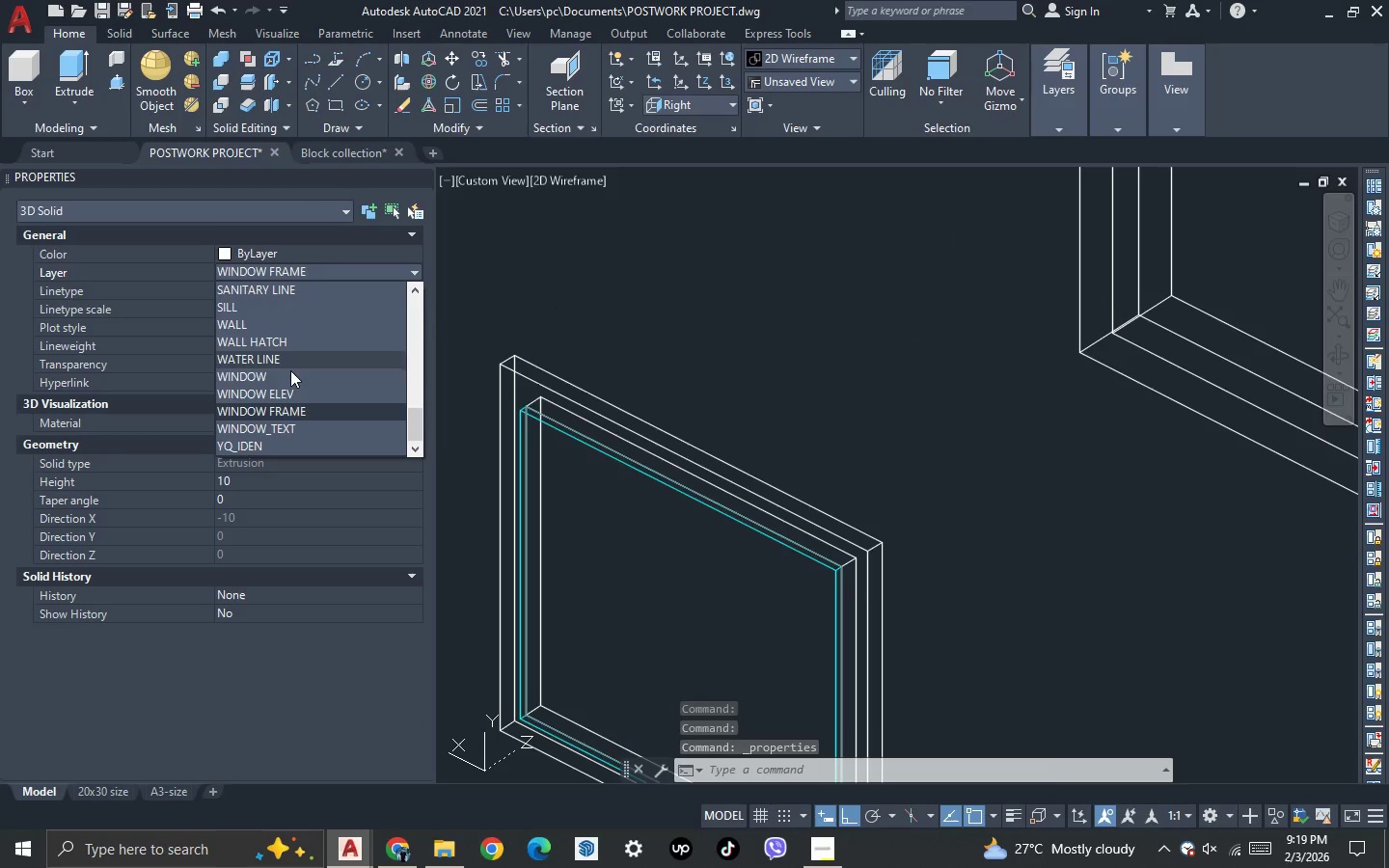 
scroll: coordinate [299, 349], scroll_direction: up, amount: 2.0
 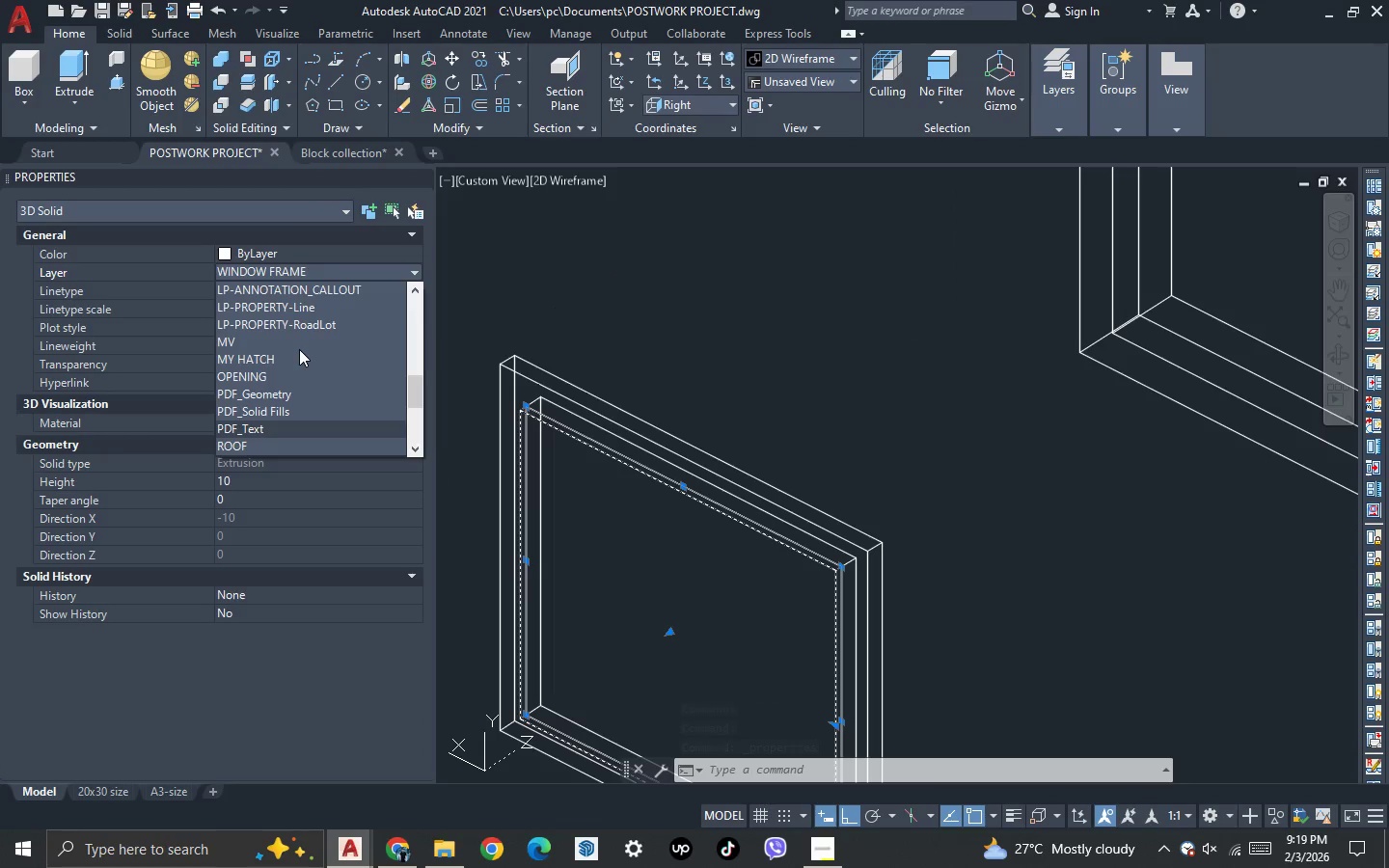 
key(G)
 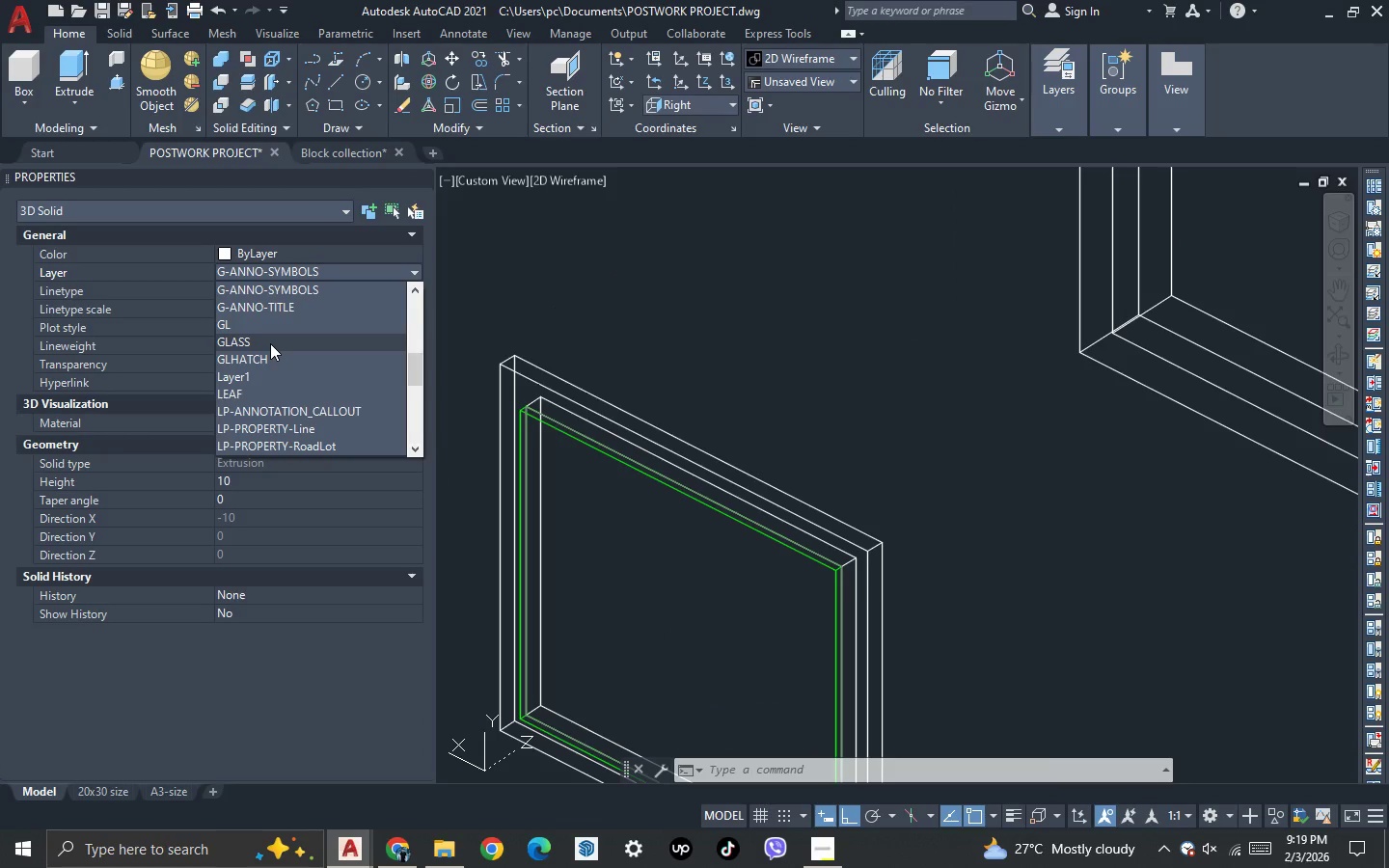 
left_click([270, 343])
 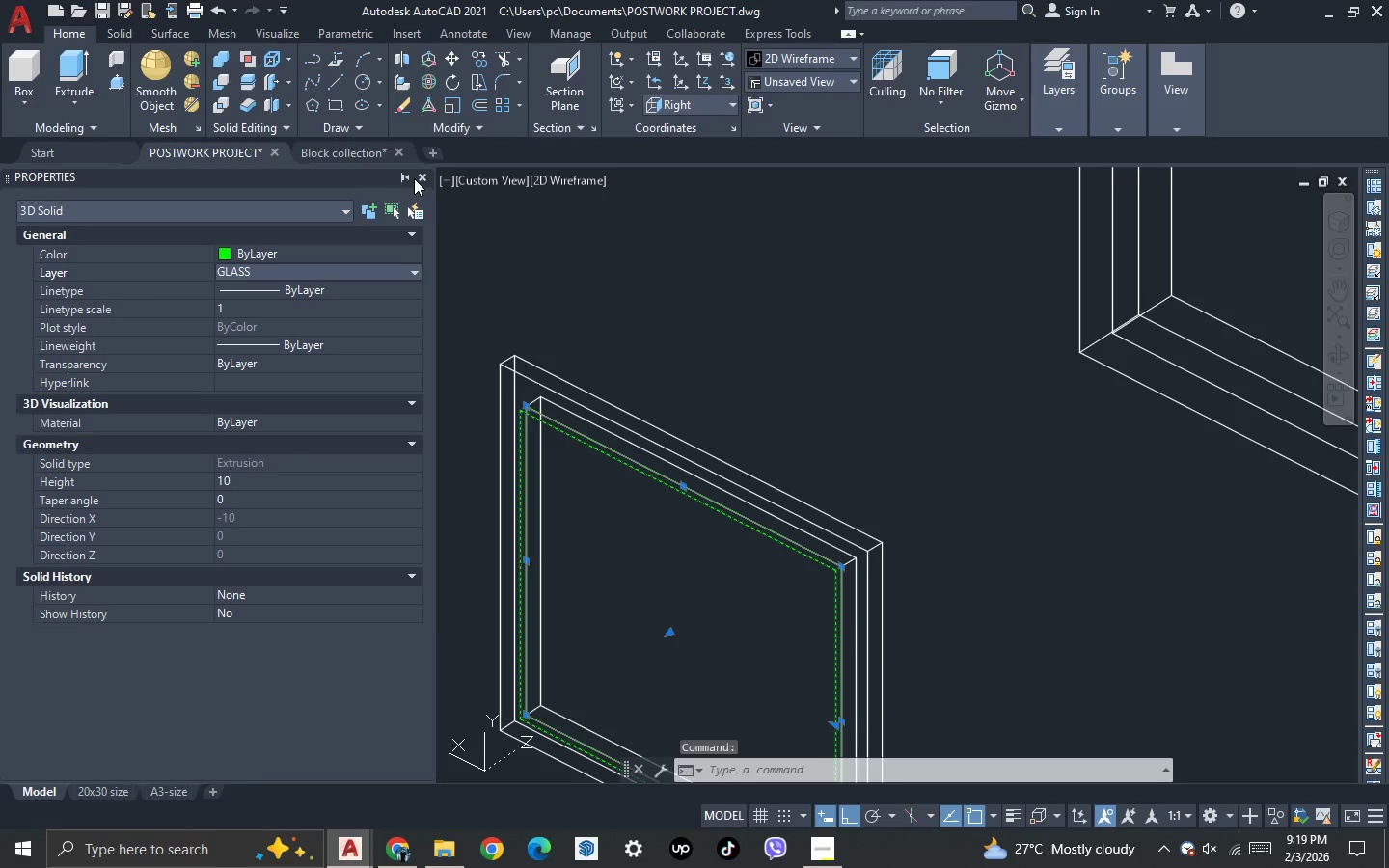 
left_click([421, 176])
 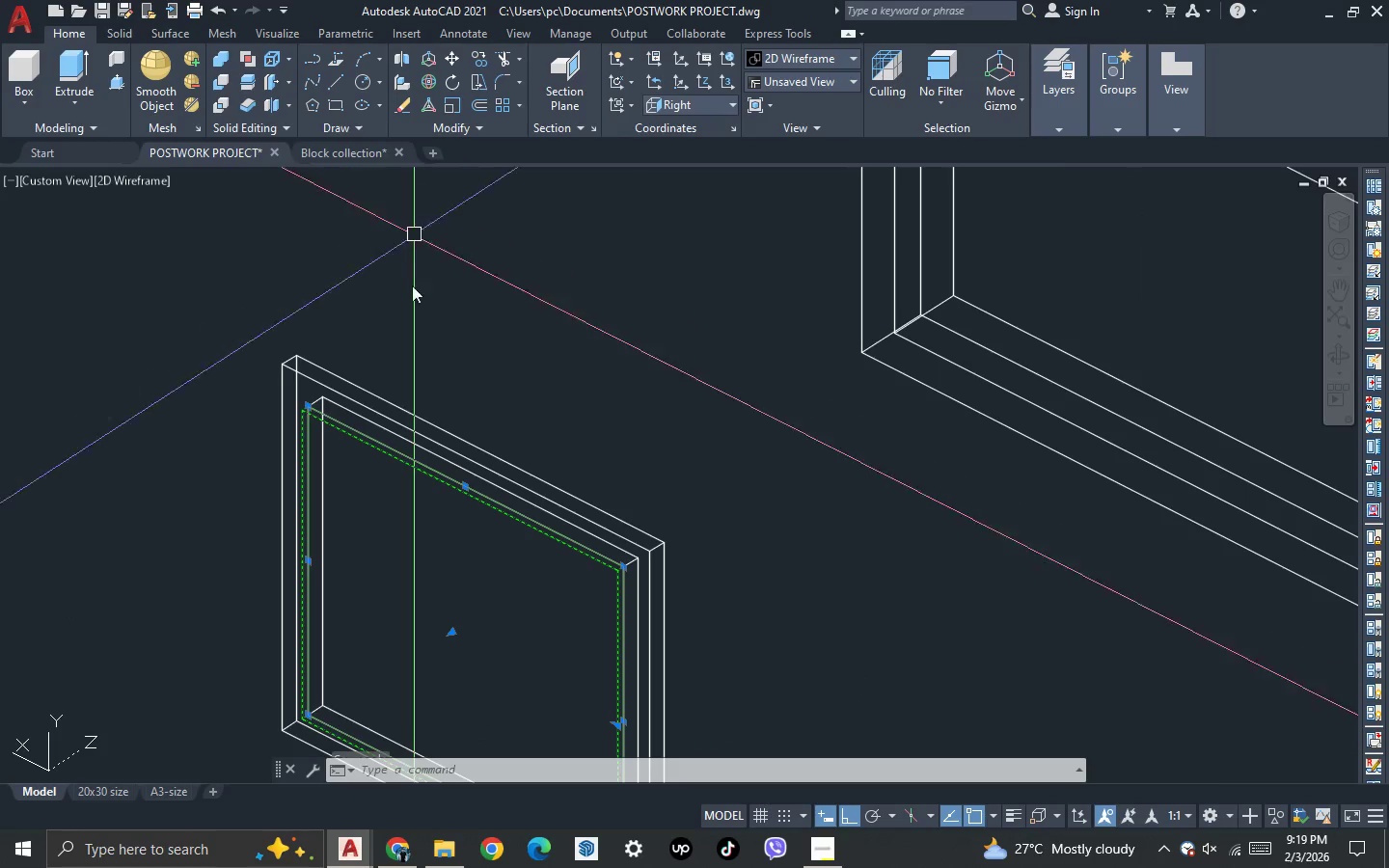 
key(Escape)
 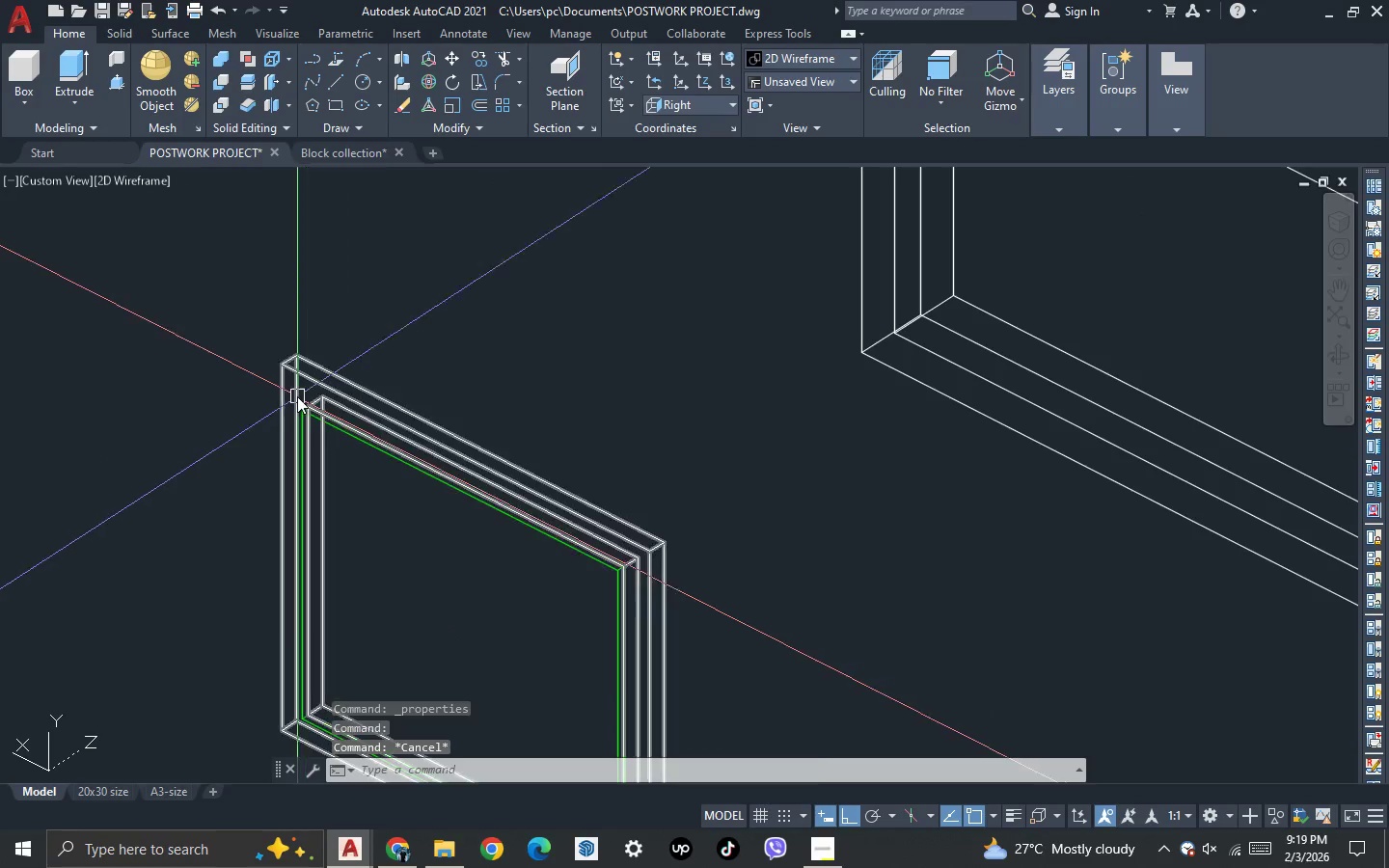 
scroll: coordinate [297, 397], scroll_direction: up, amount: 2.0
 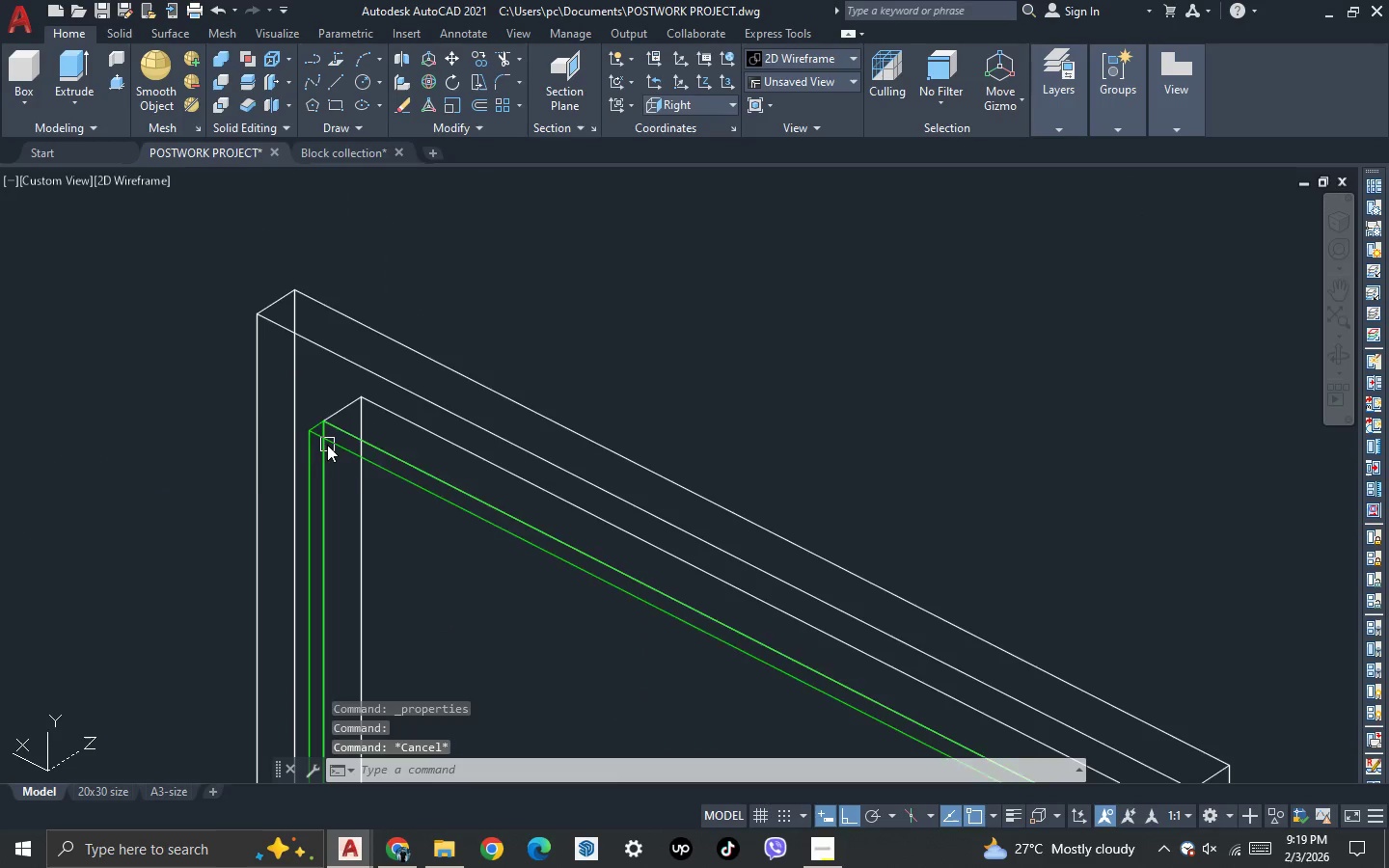 
left_click([327, 445])
 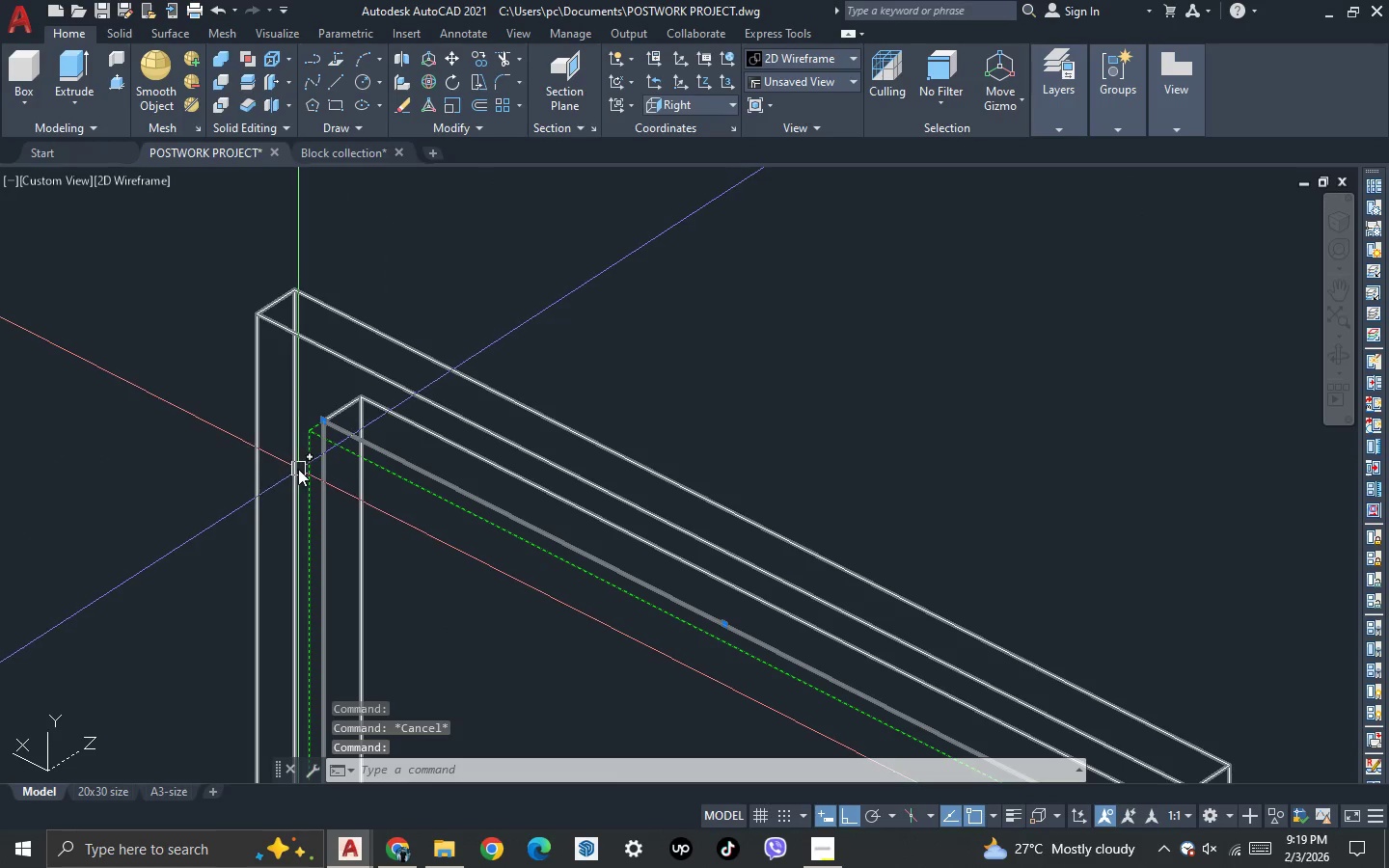 
key(M)
 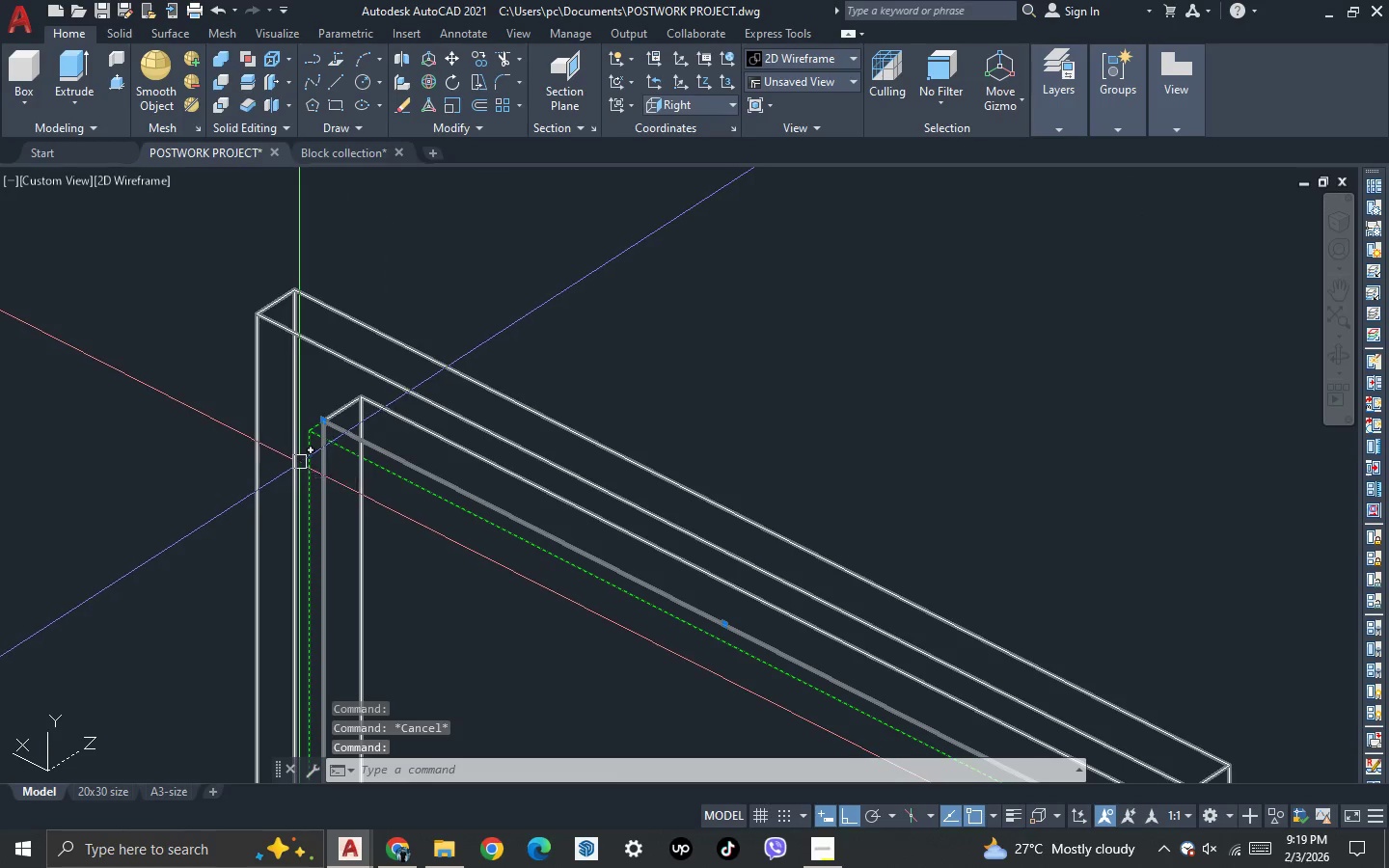 
key(Space)
 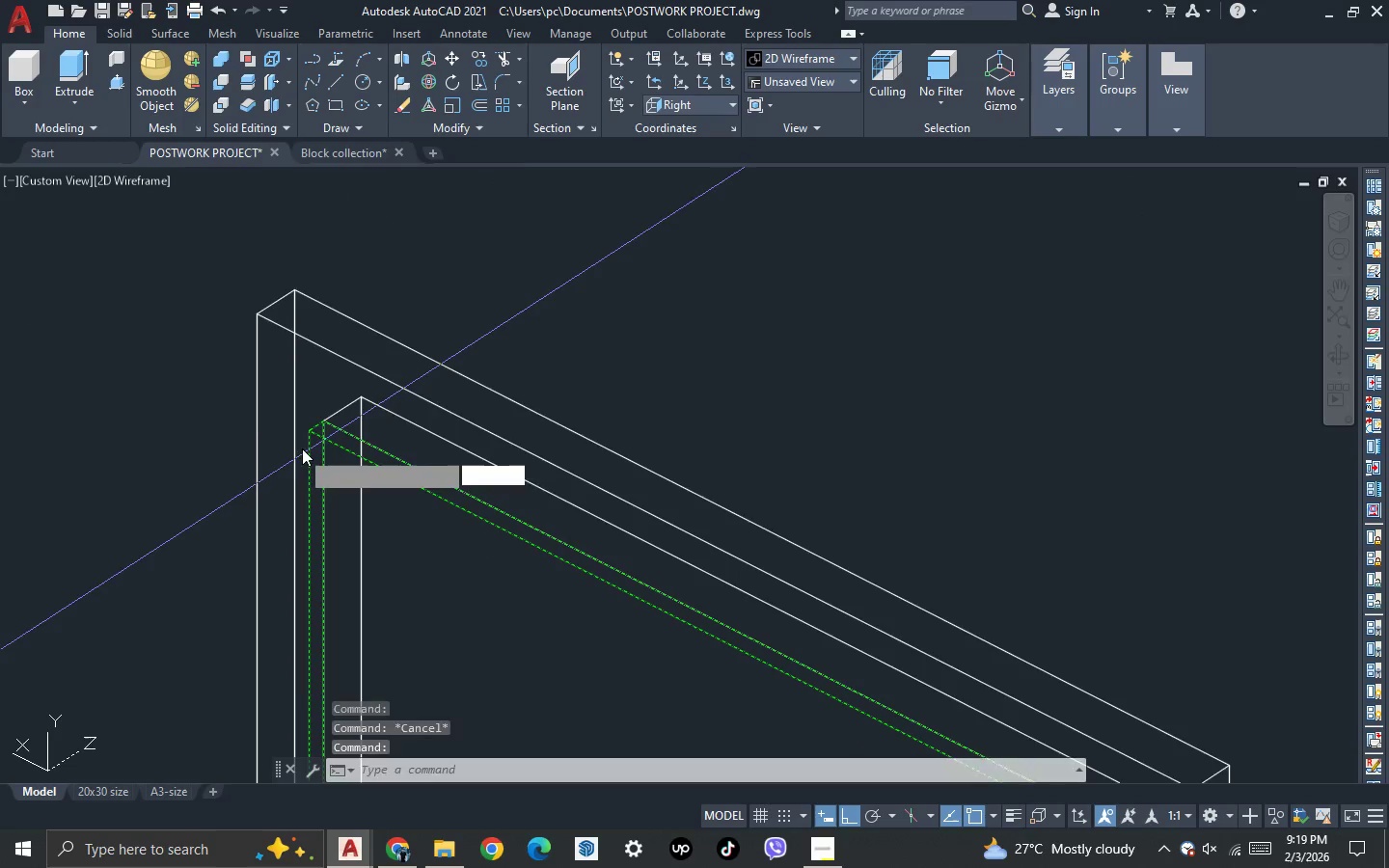 
scroll: coordinate [303, 443], scroll_direction: up, amount: 3.0
 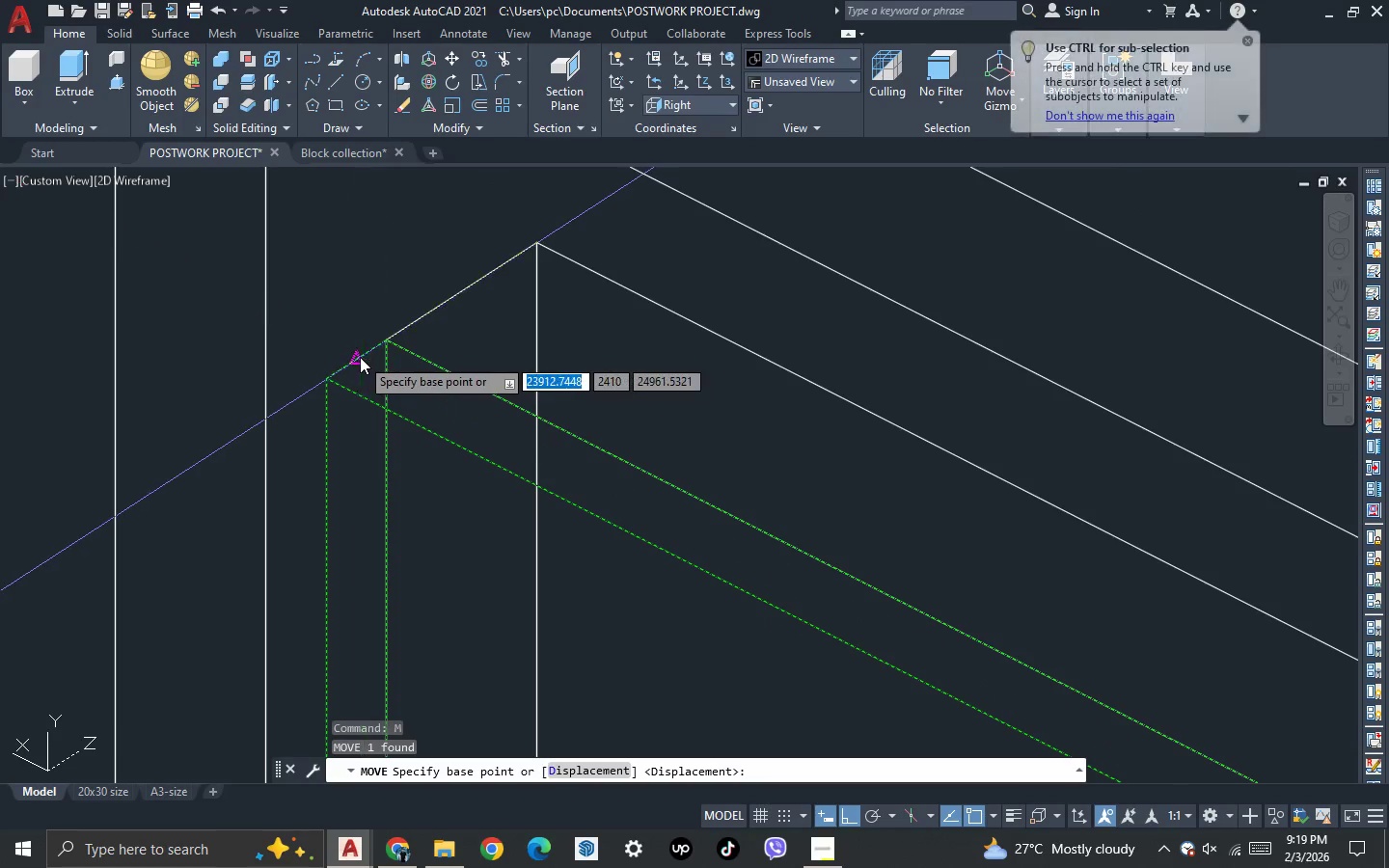 
left_click([359, 357])
 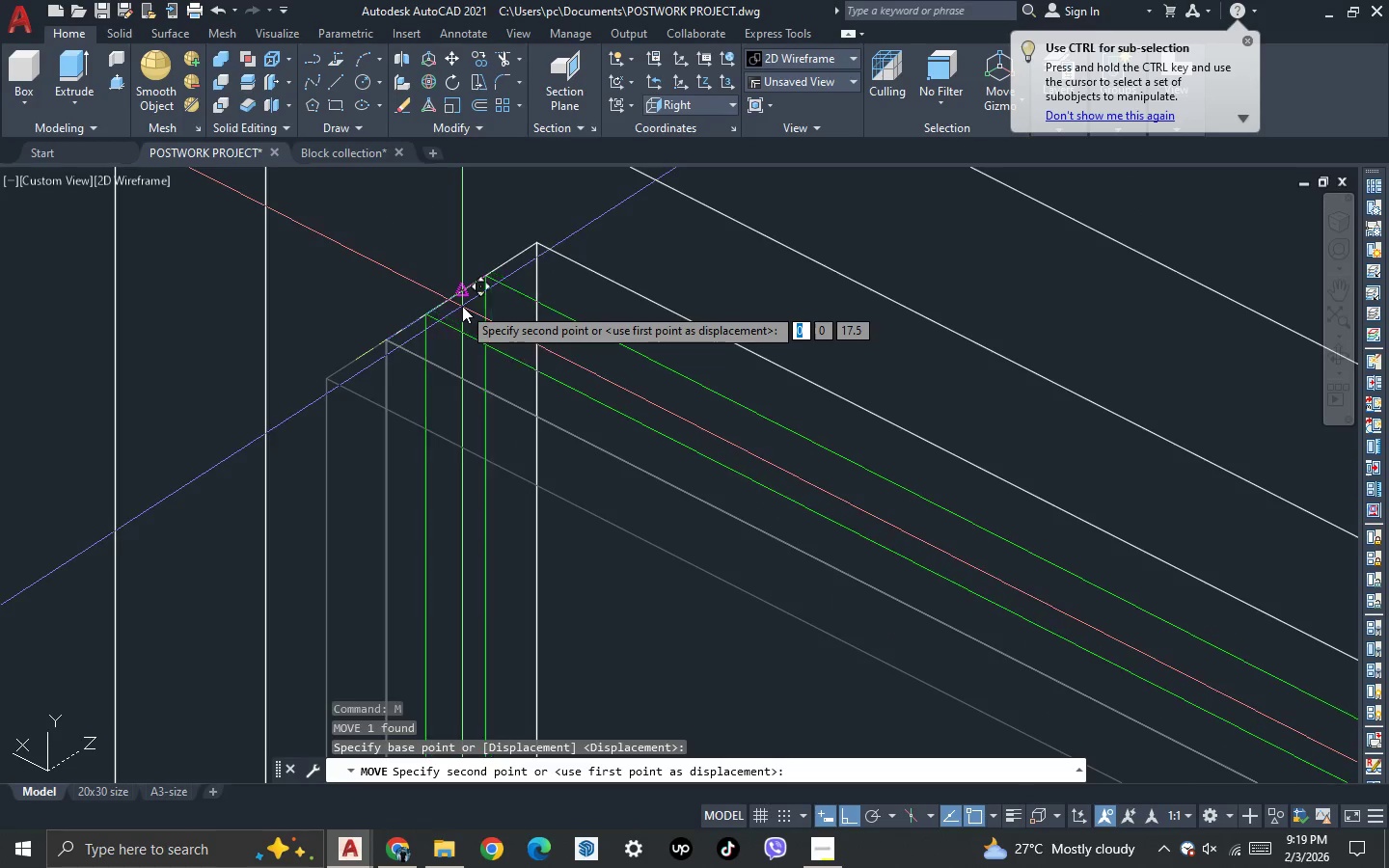 
left_click([462, 306])
 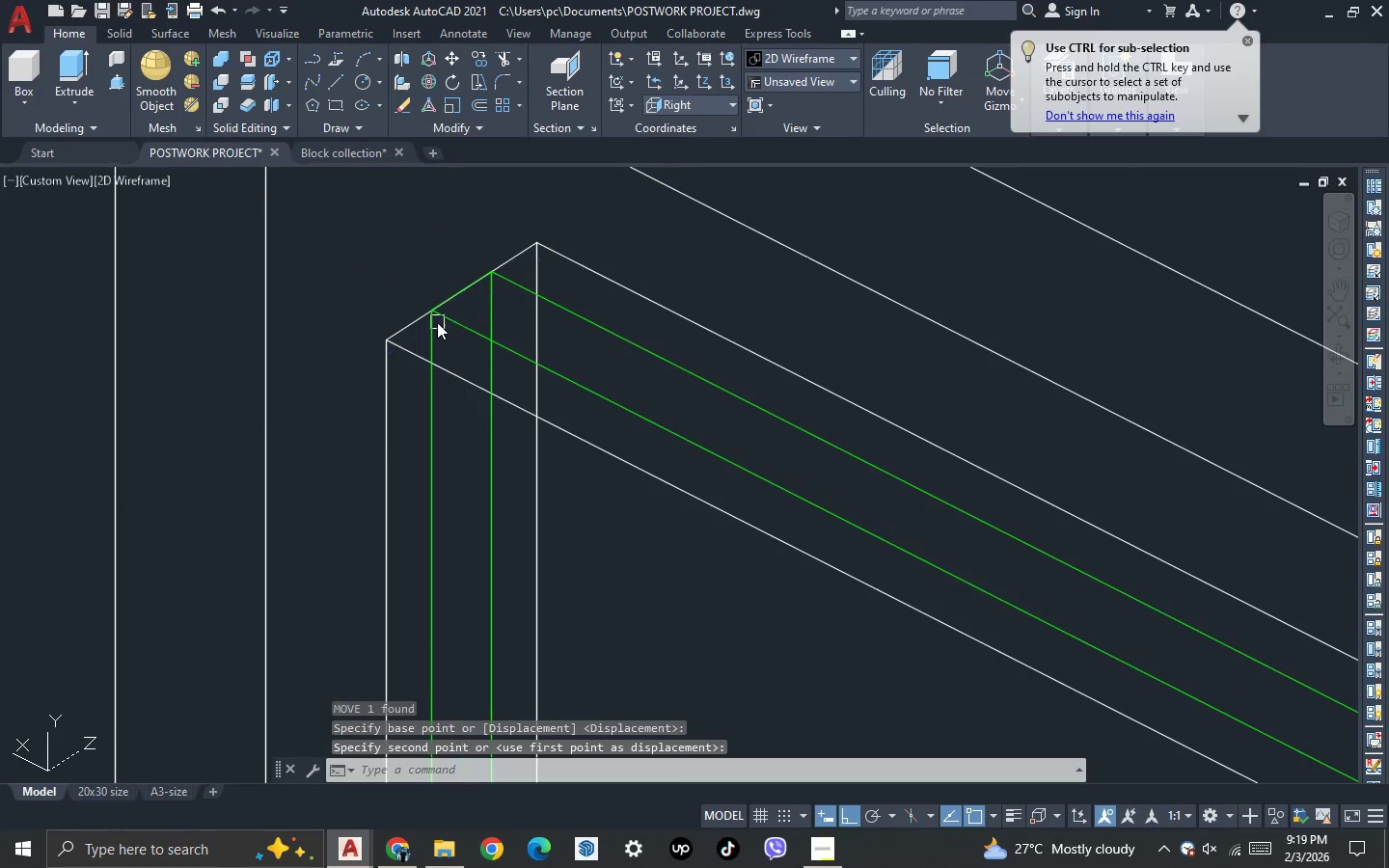 
scroll: coordinate [499, 500], scroll_direction: down, amount: 11.0
 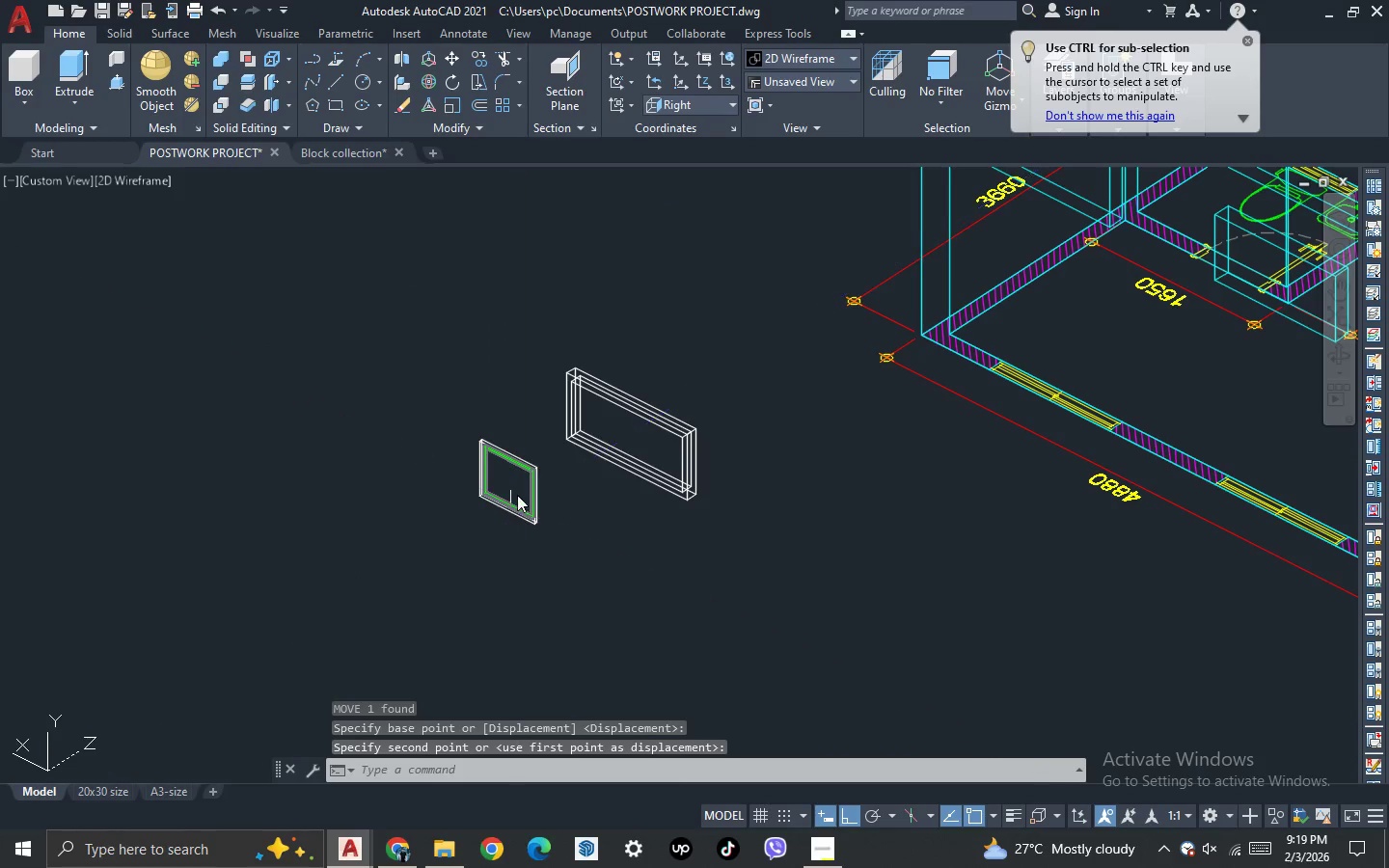 
scroll: coordinate [516, 494], scroll_direction: up, amount: 2.0
 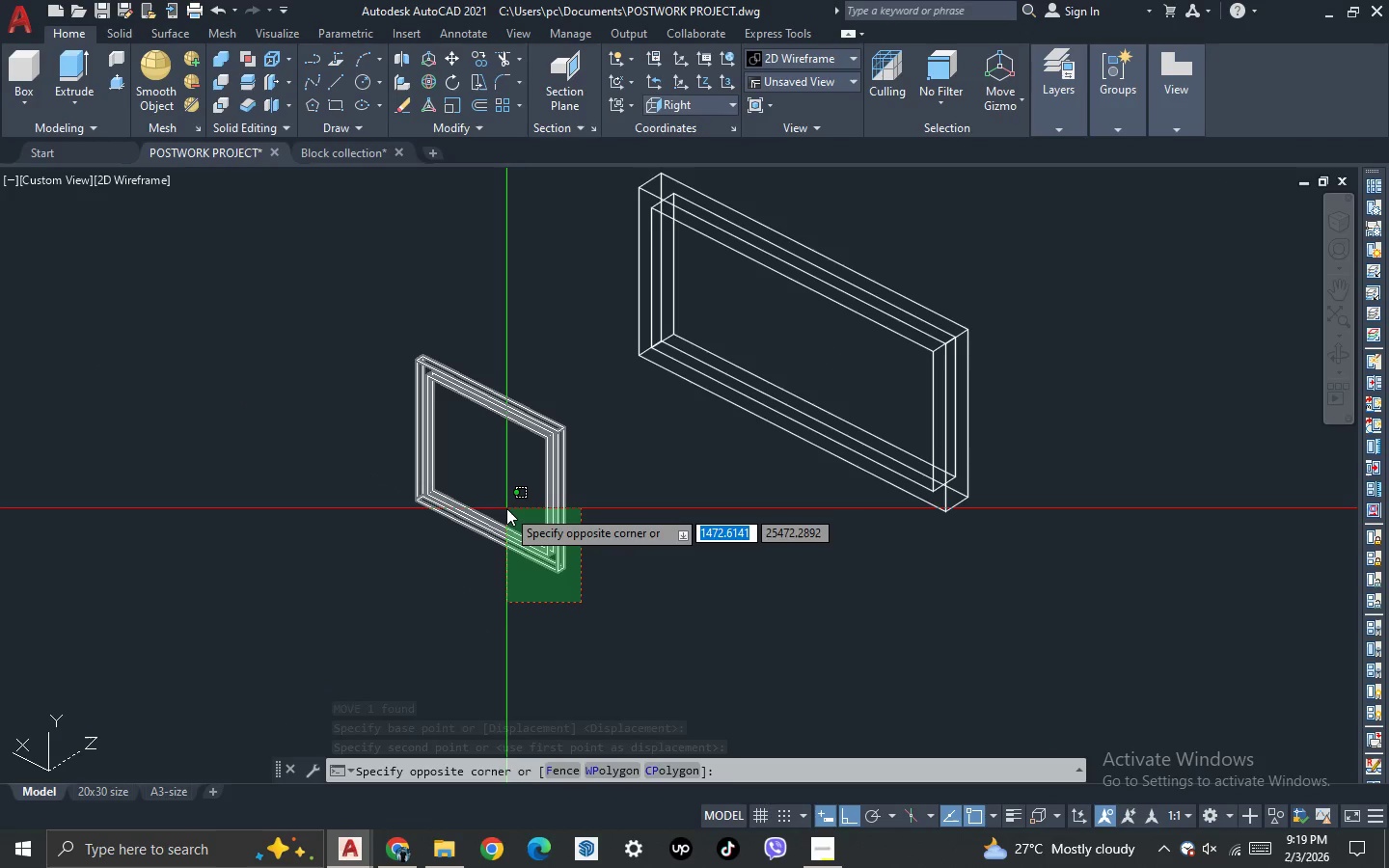 
key(Escape)
 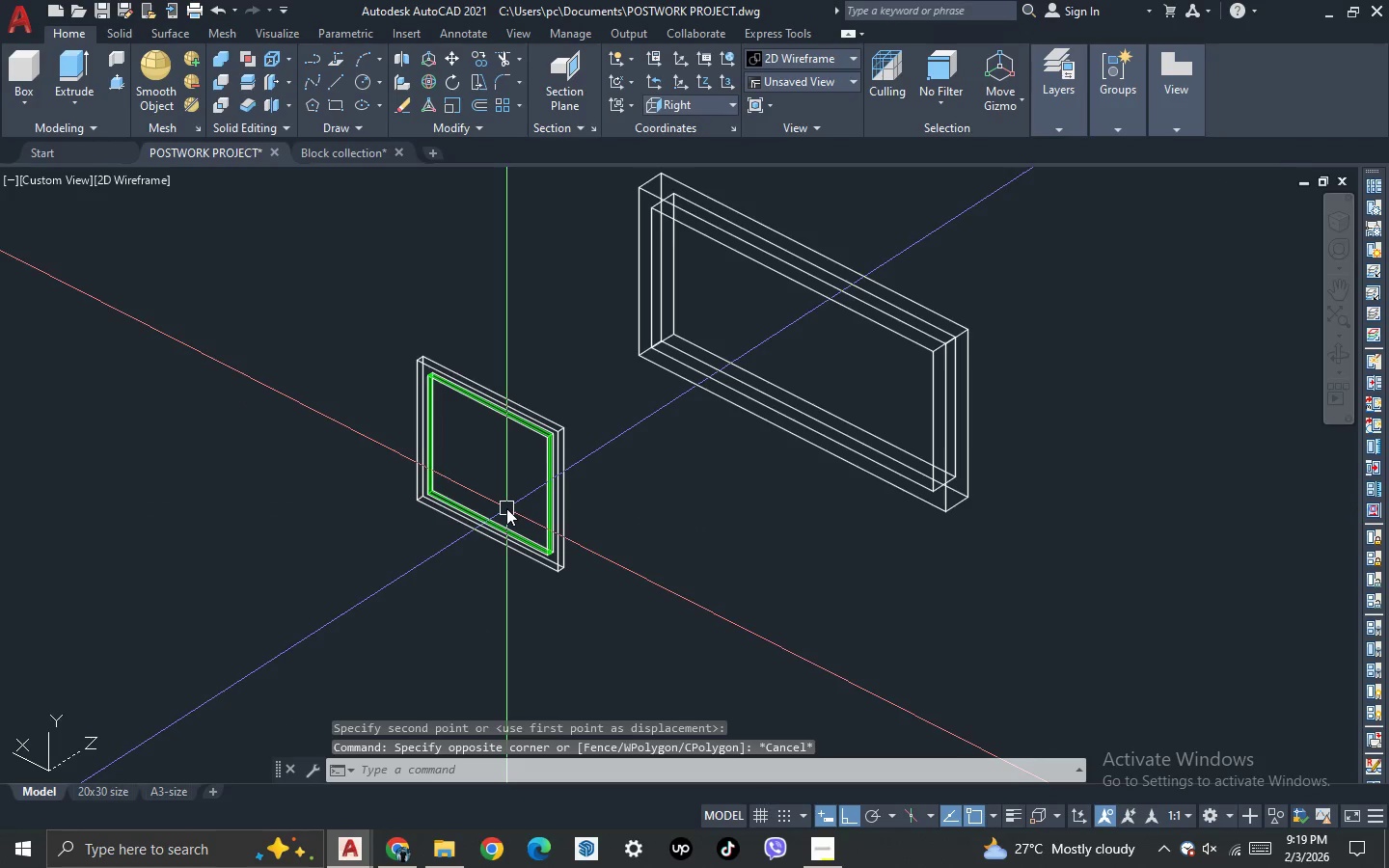 
scroll: coordinate [506, 508], scroll_direction: down, amount: 1.0
 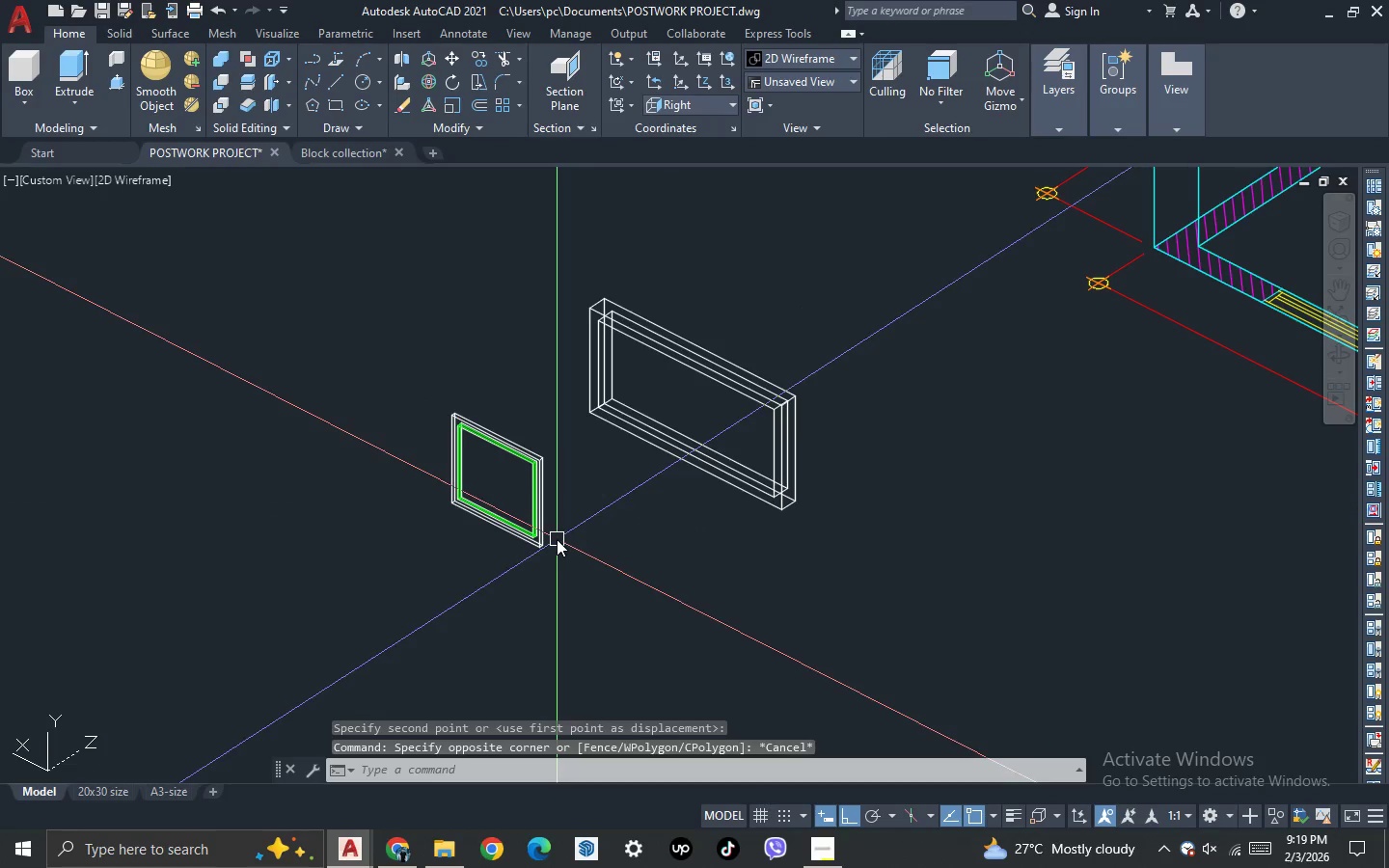 
key(3)
 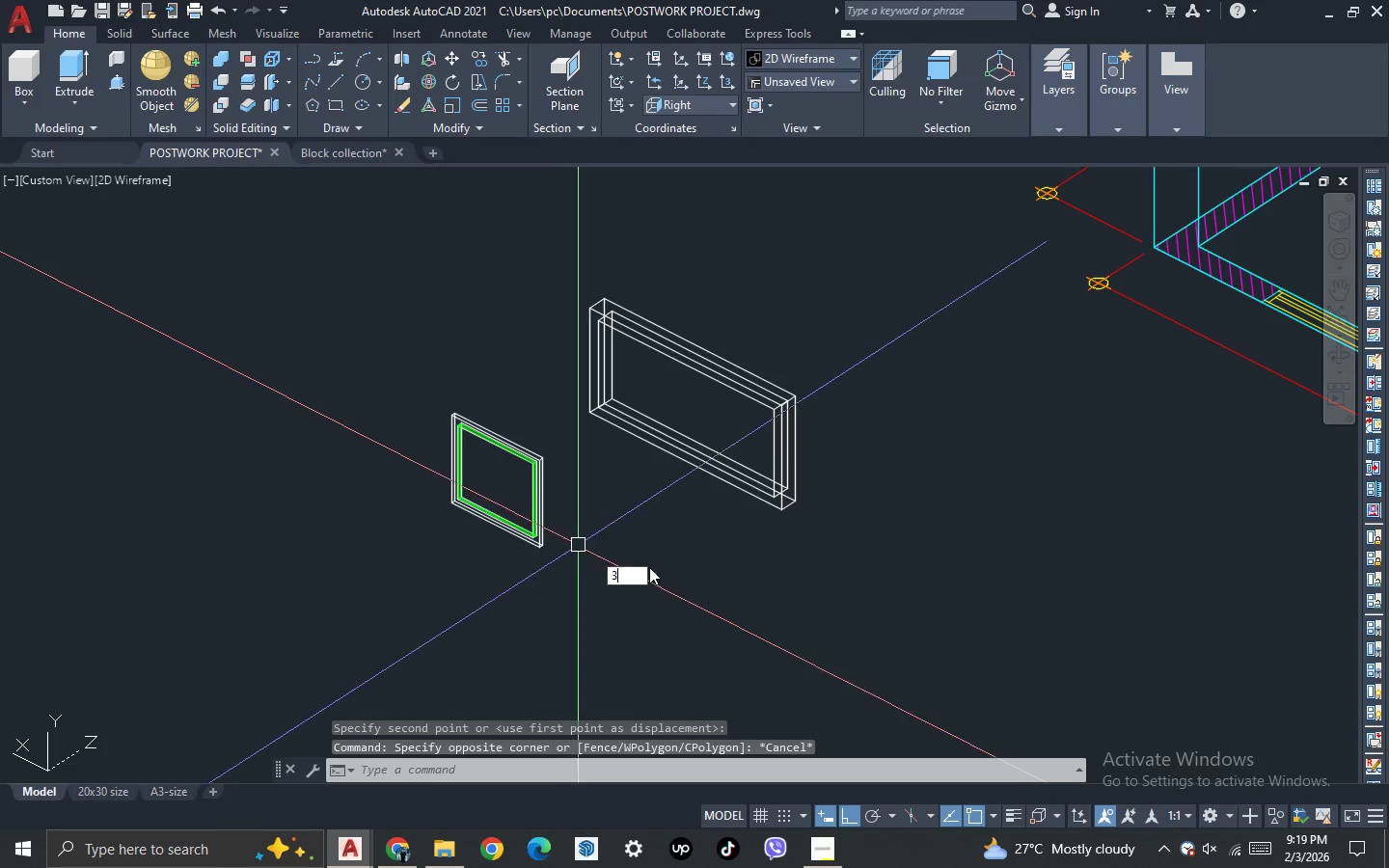 
key(Space)
 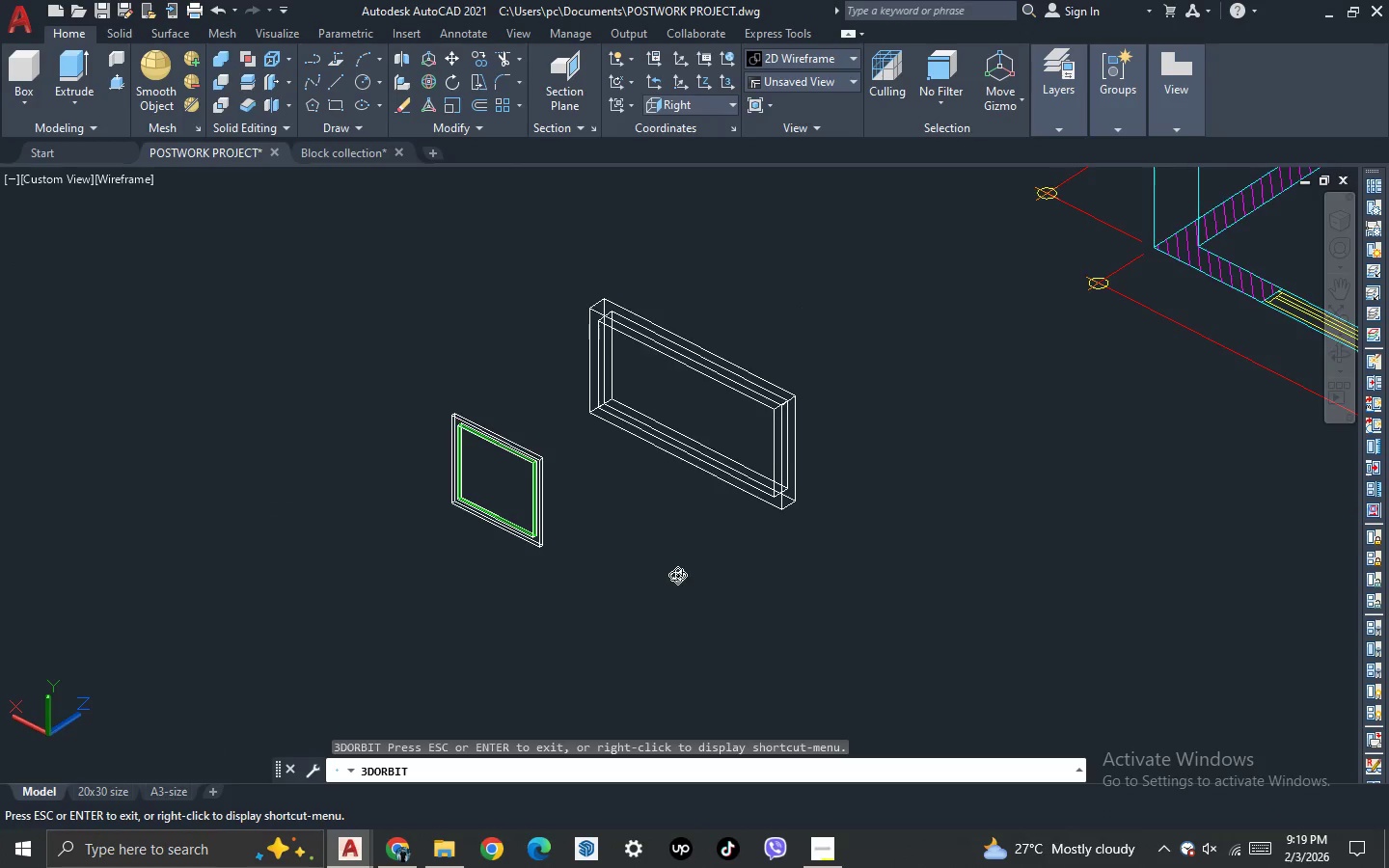 
left_click_drag(start_coordinate=[676, 575], to_coordinate=[668, 584])
 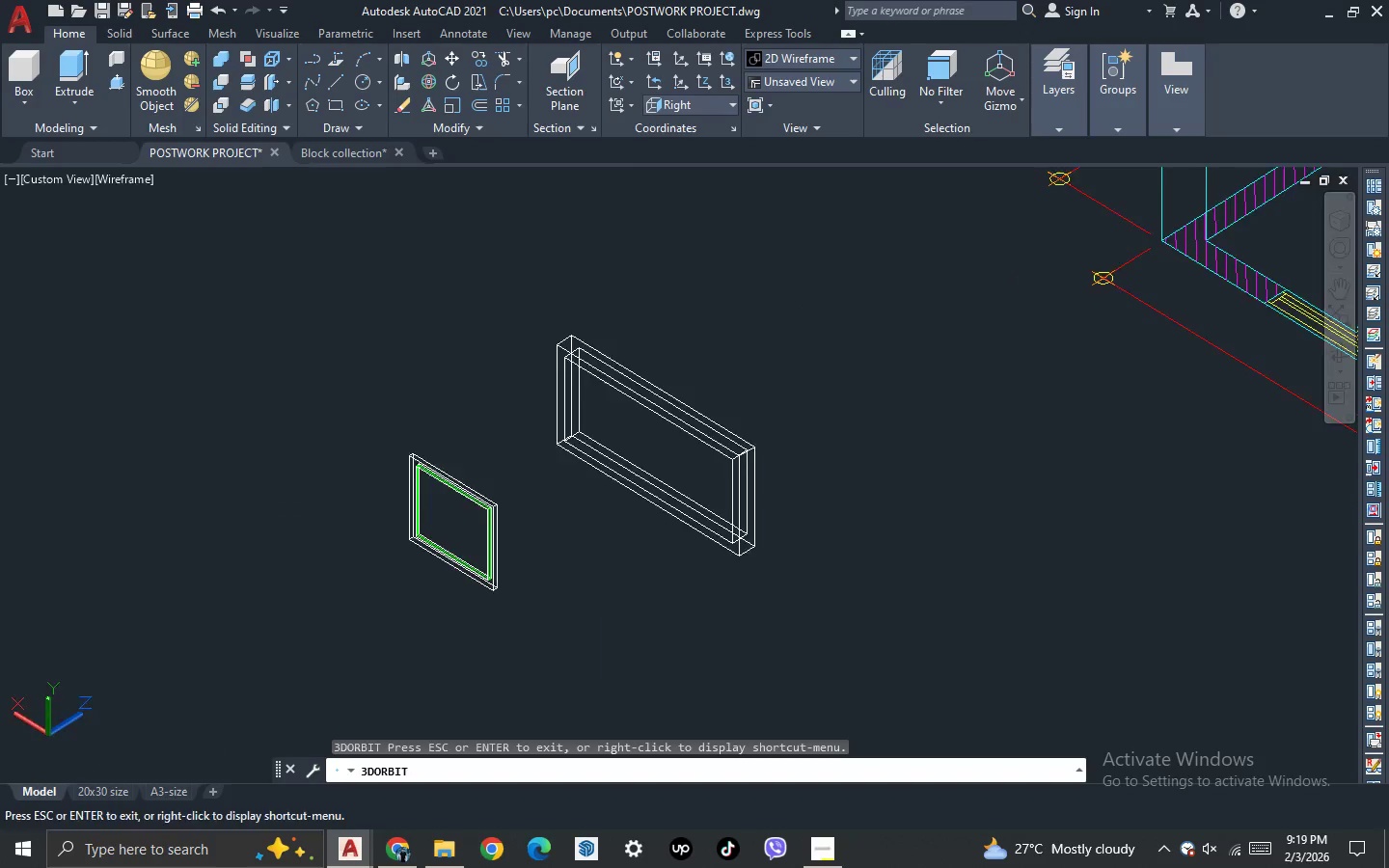 
key(Escape)
 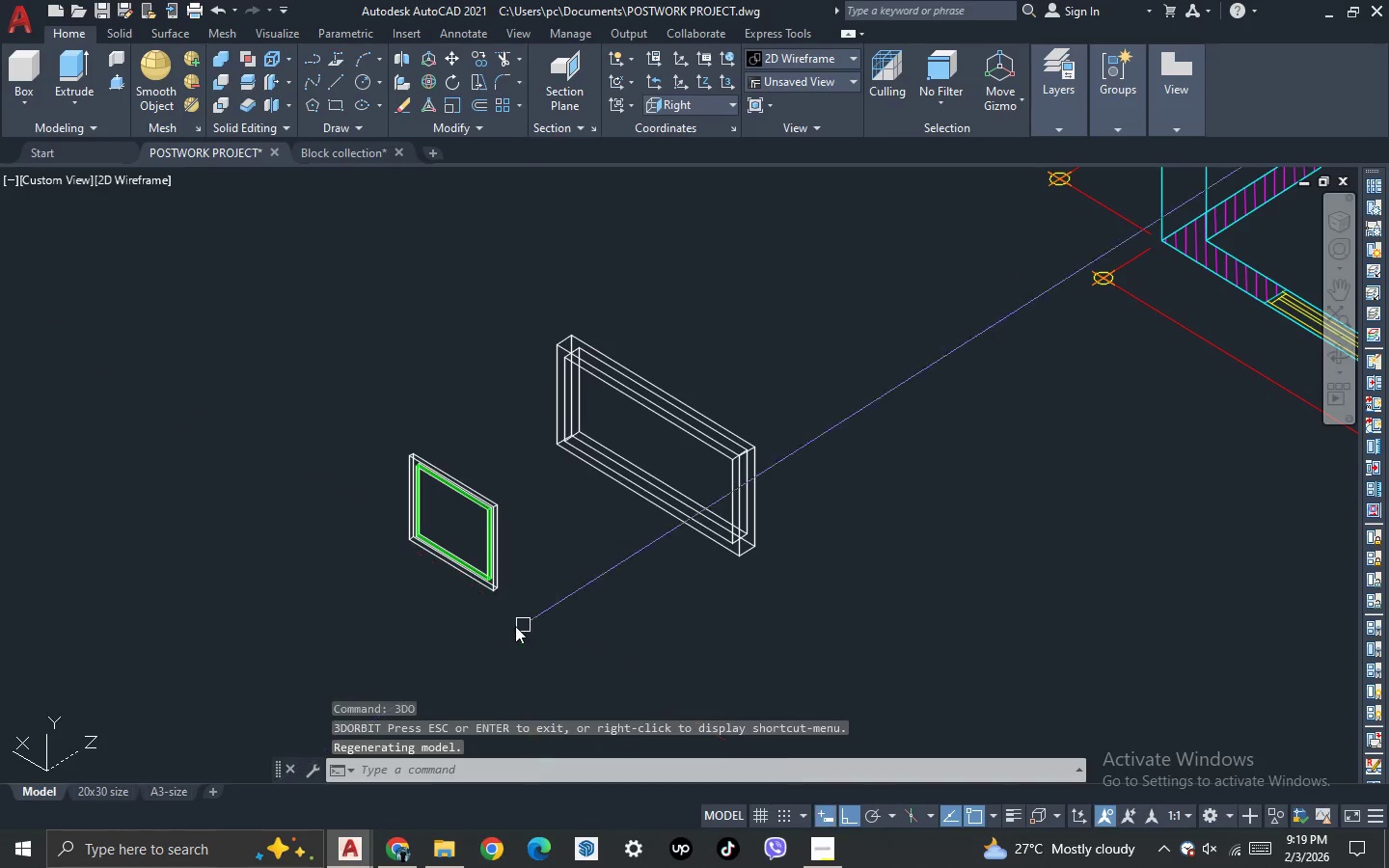 
left_click_drag(start_coordinate=[514, 626], to_coordinate=[488, 605])
 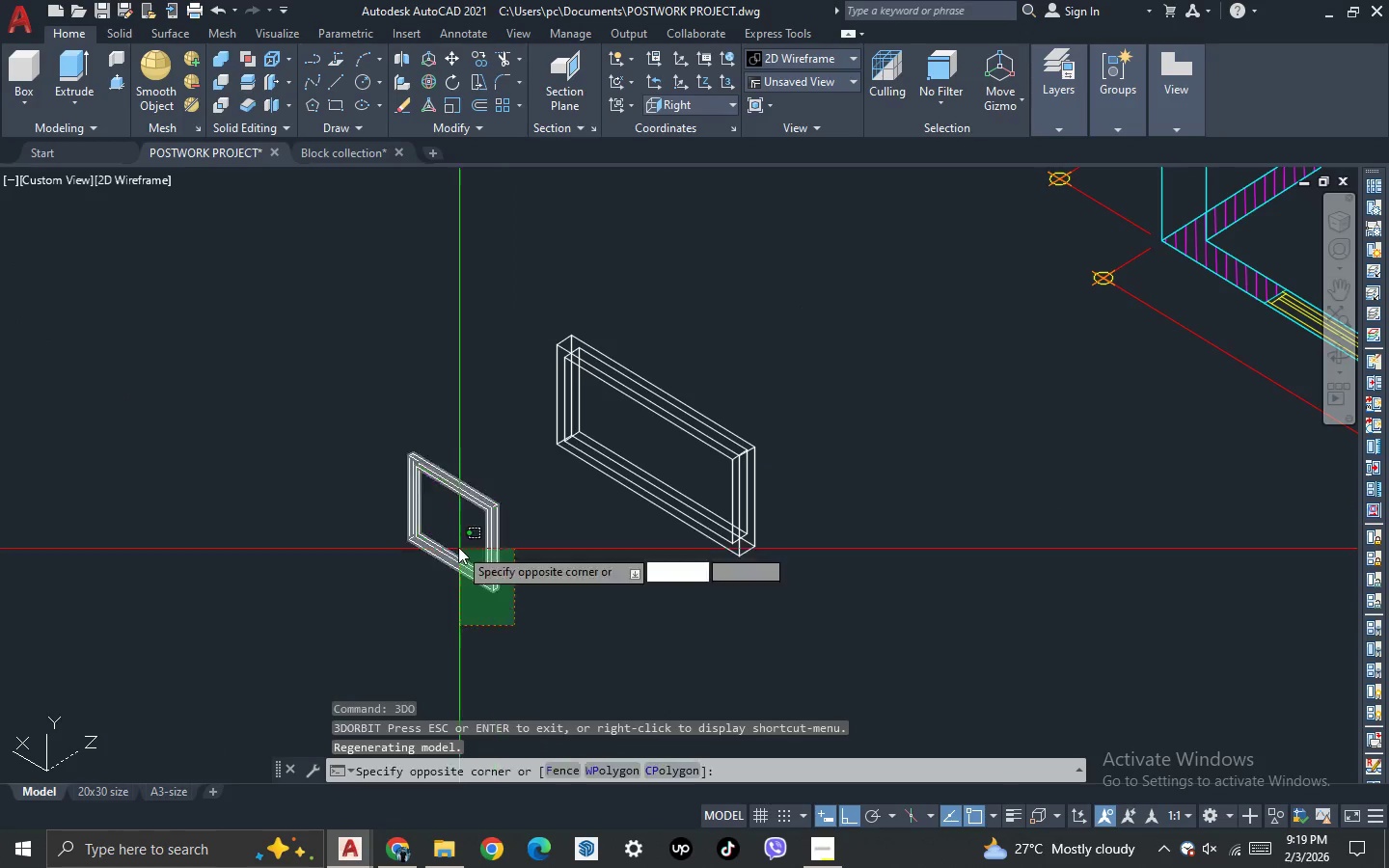 
double_click([458, 547])
 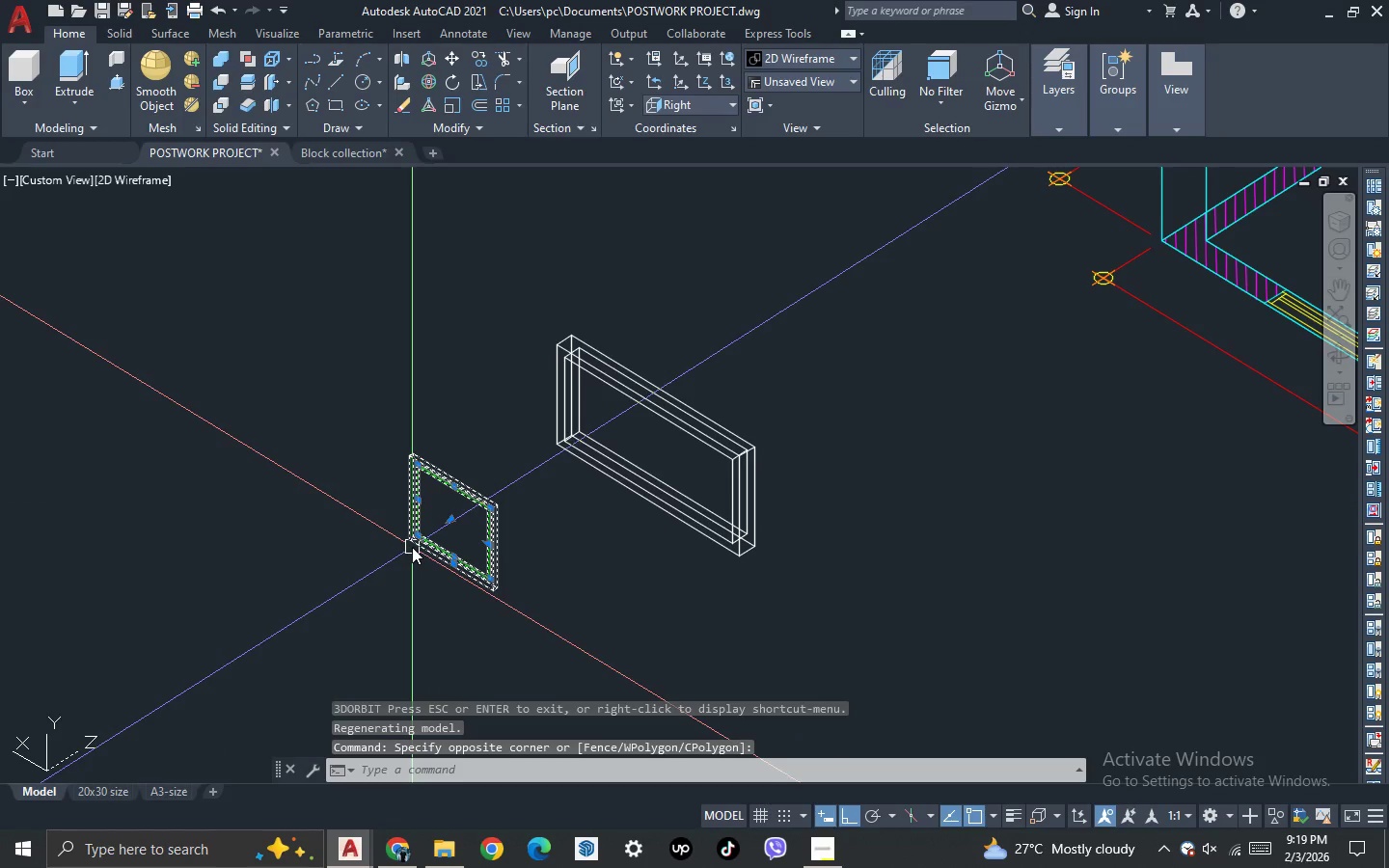 
key(M)
 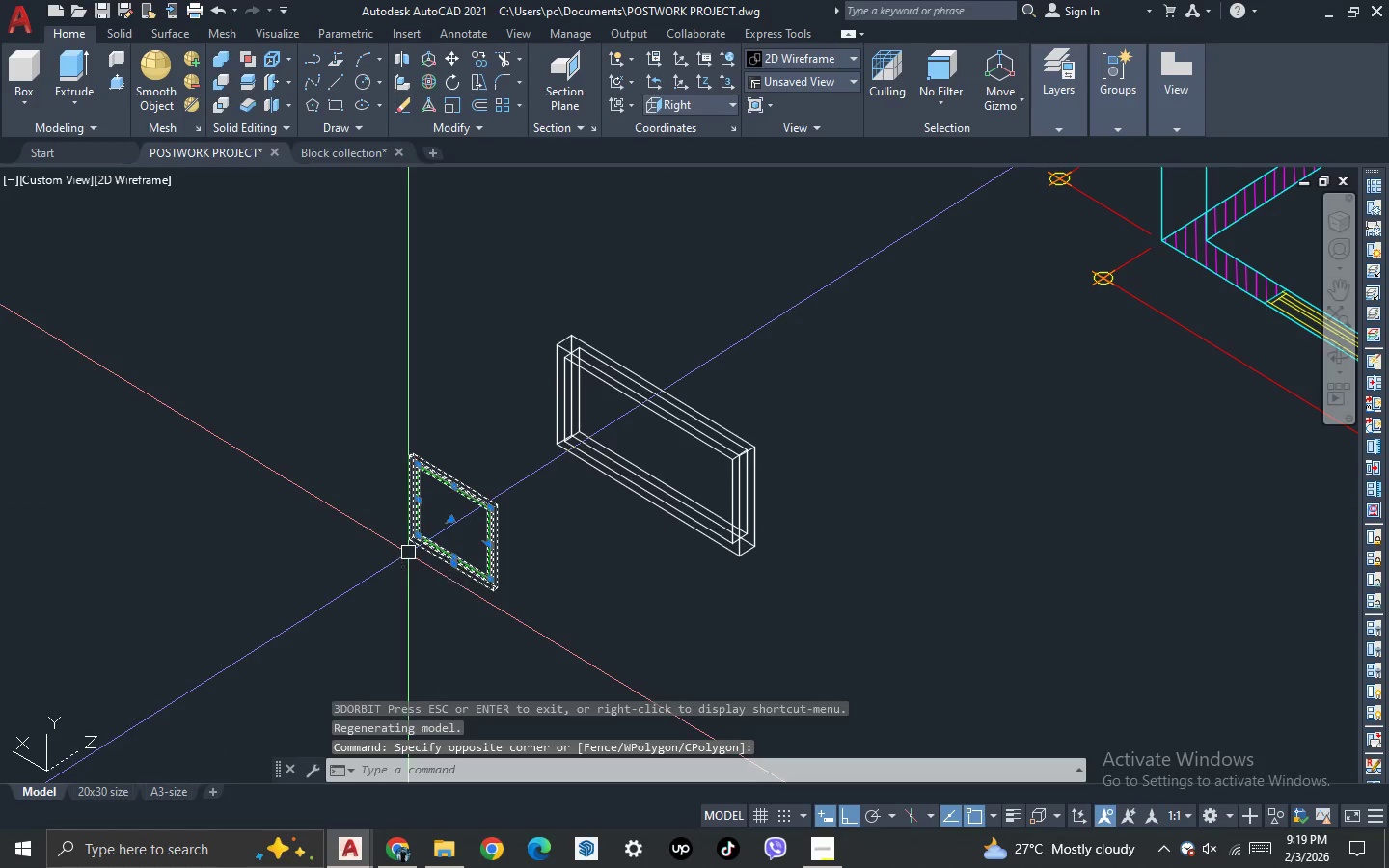 
key(Space)
 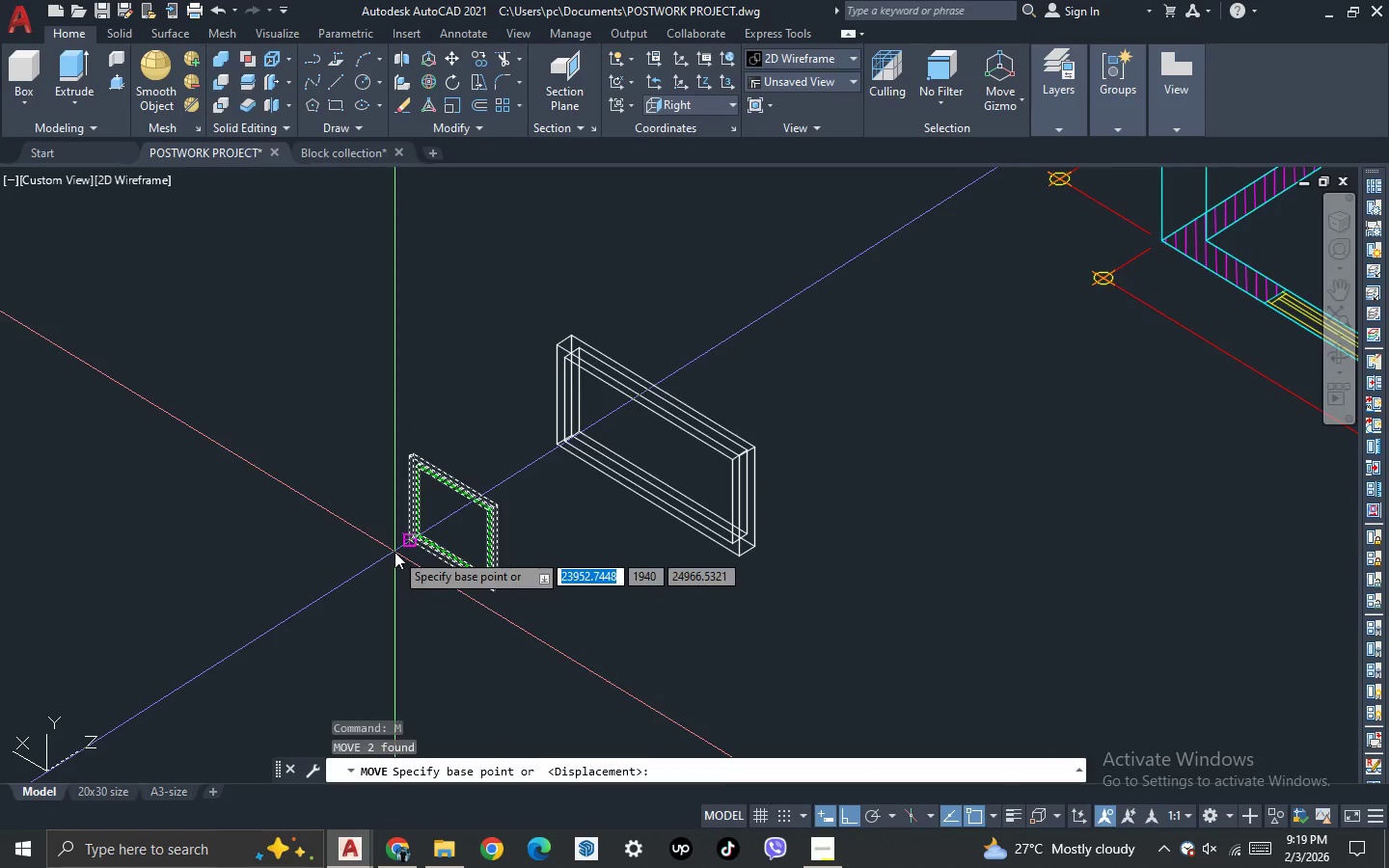 
scroll: coordinate [426, 523], scroll_direction: up, amount: 5.0
 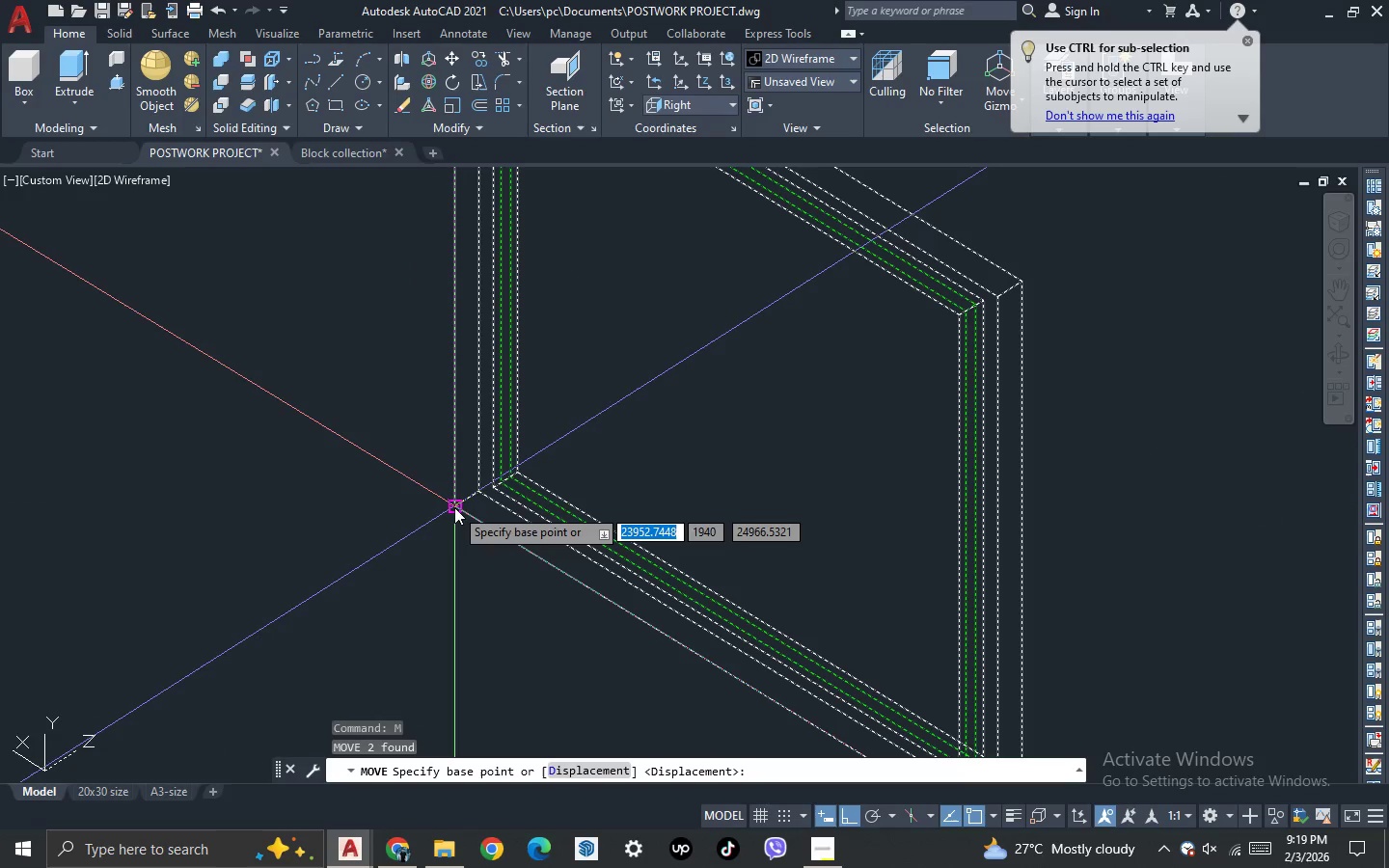 
left_click([454, 507])
 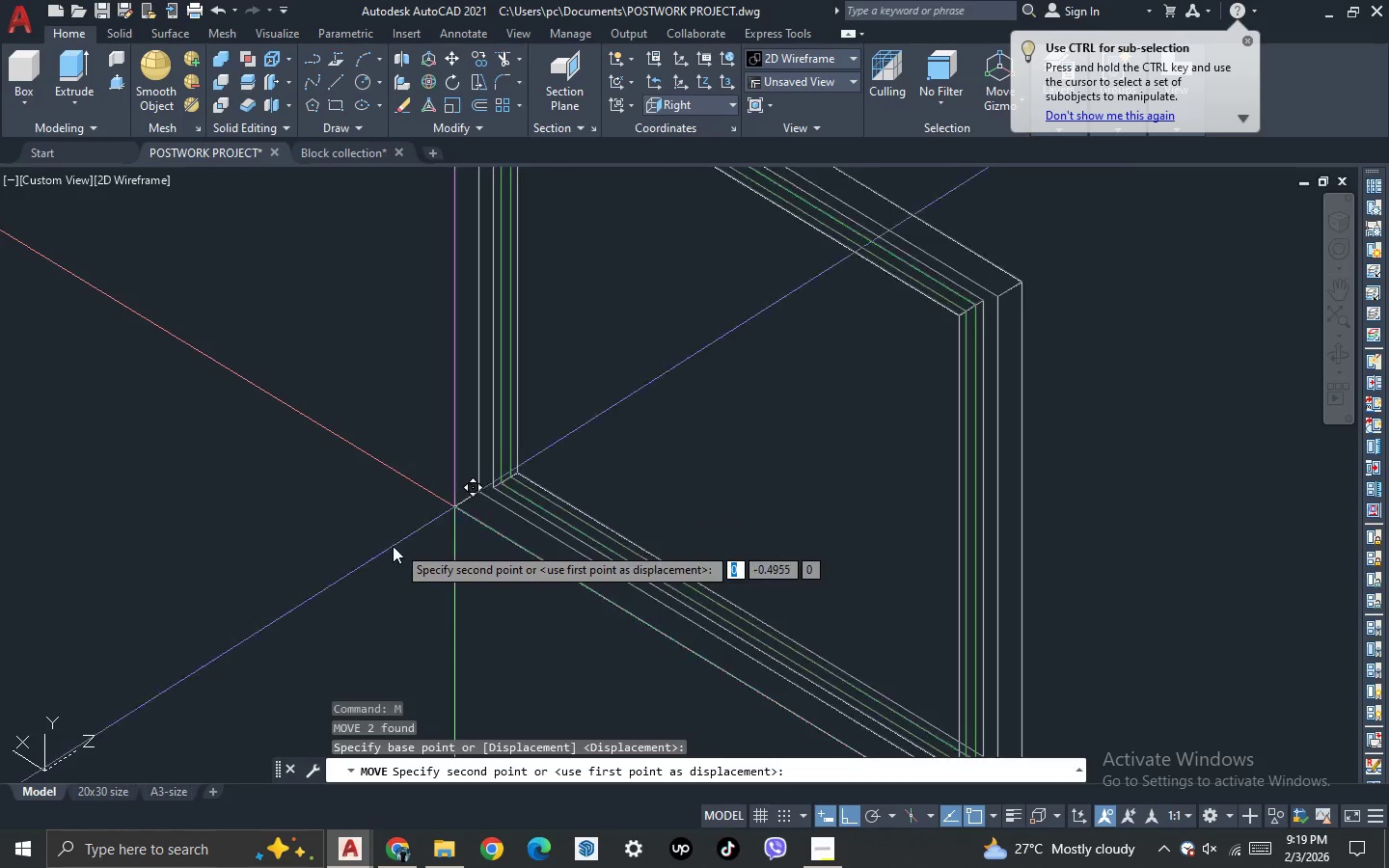 
scroll: coordinate [392, 547], scroll_direction: down, amount: 6.0
 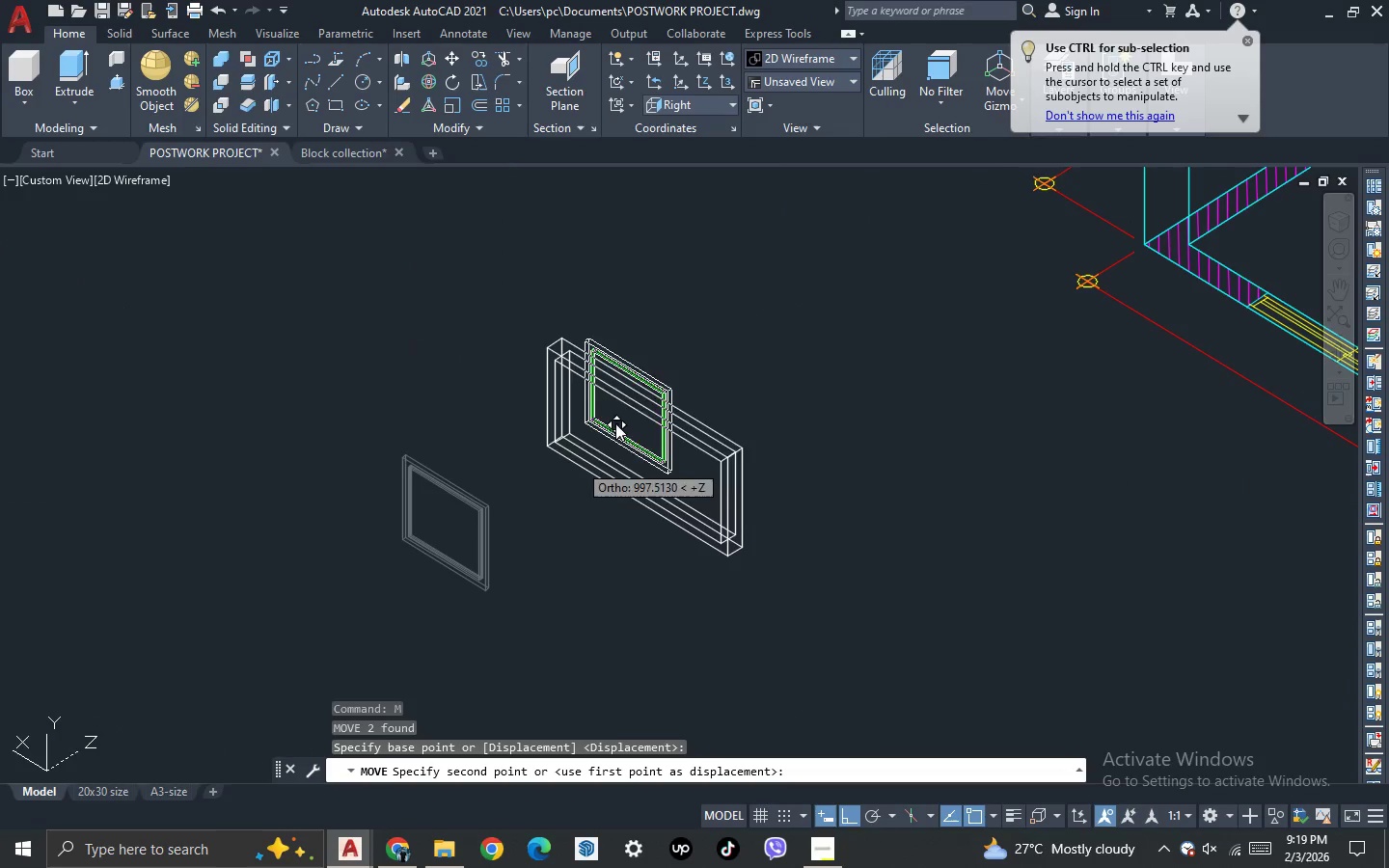 
scroll: coordinate [555, 538], scroll_direction: up, amount: 15.0
 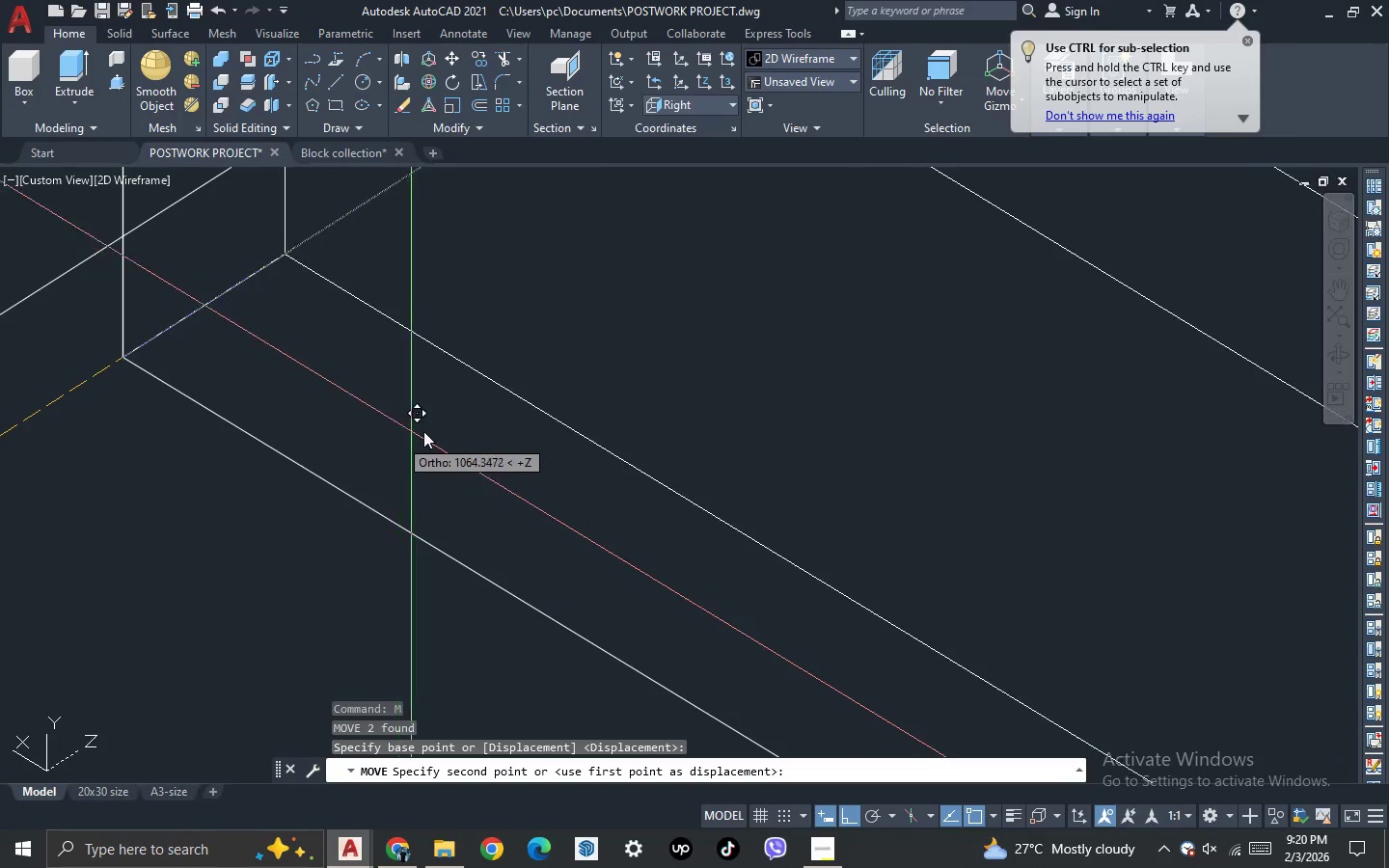 
scroll: coordinate [423, 430], scroll_direction: down, amount: 2.0
 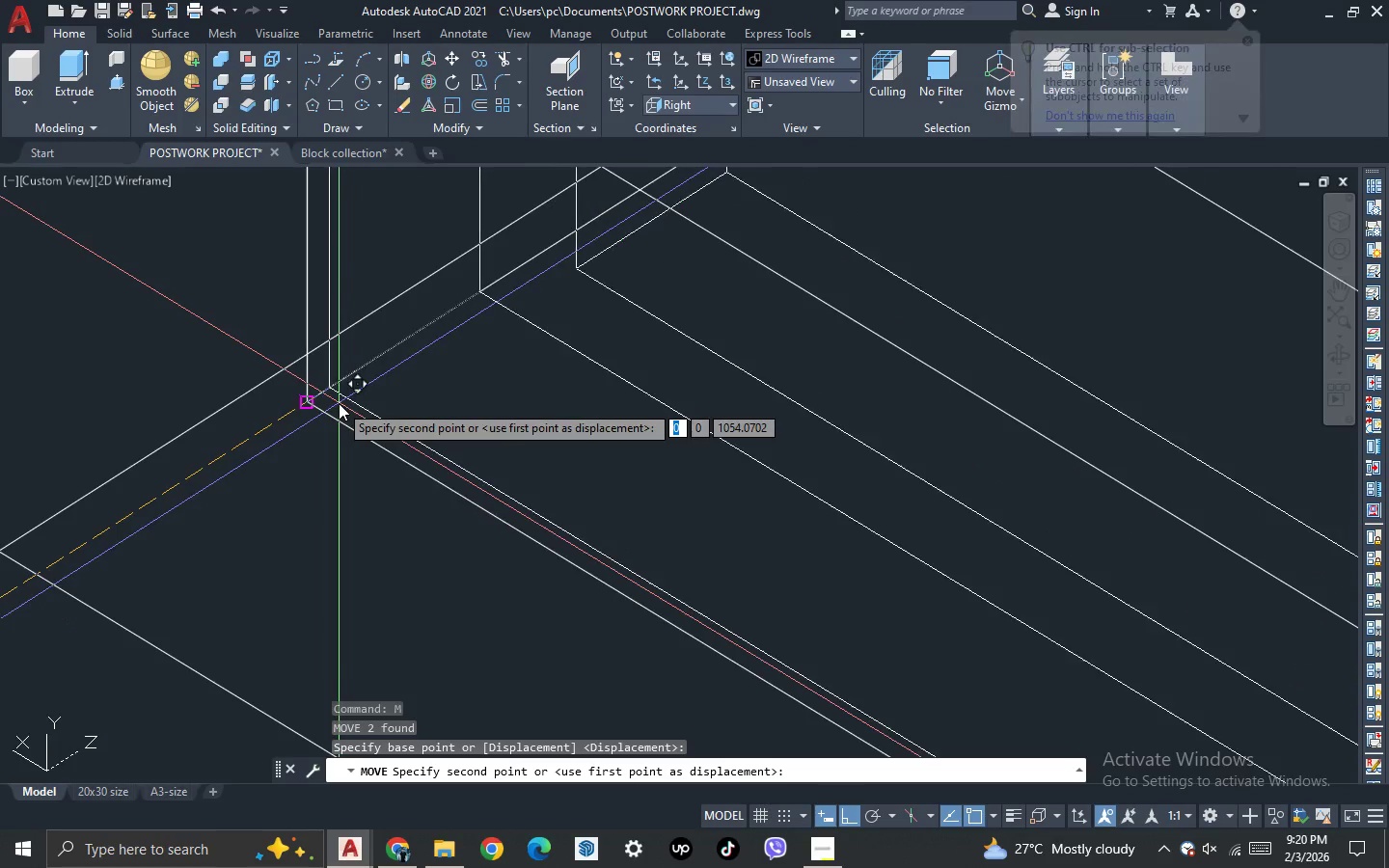 
left_click([337, 403])
 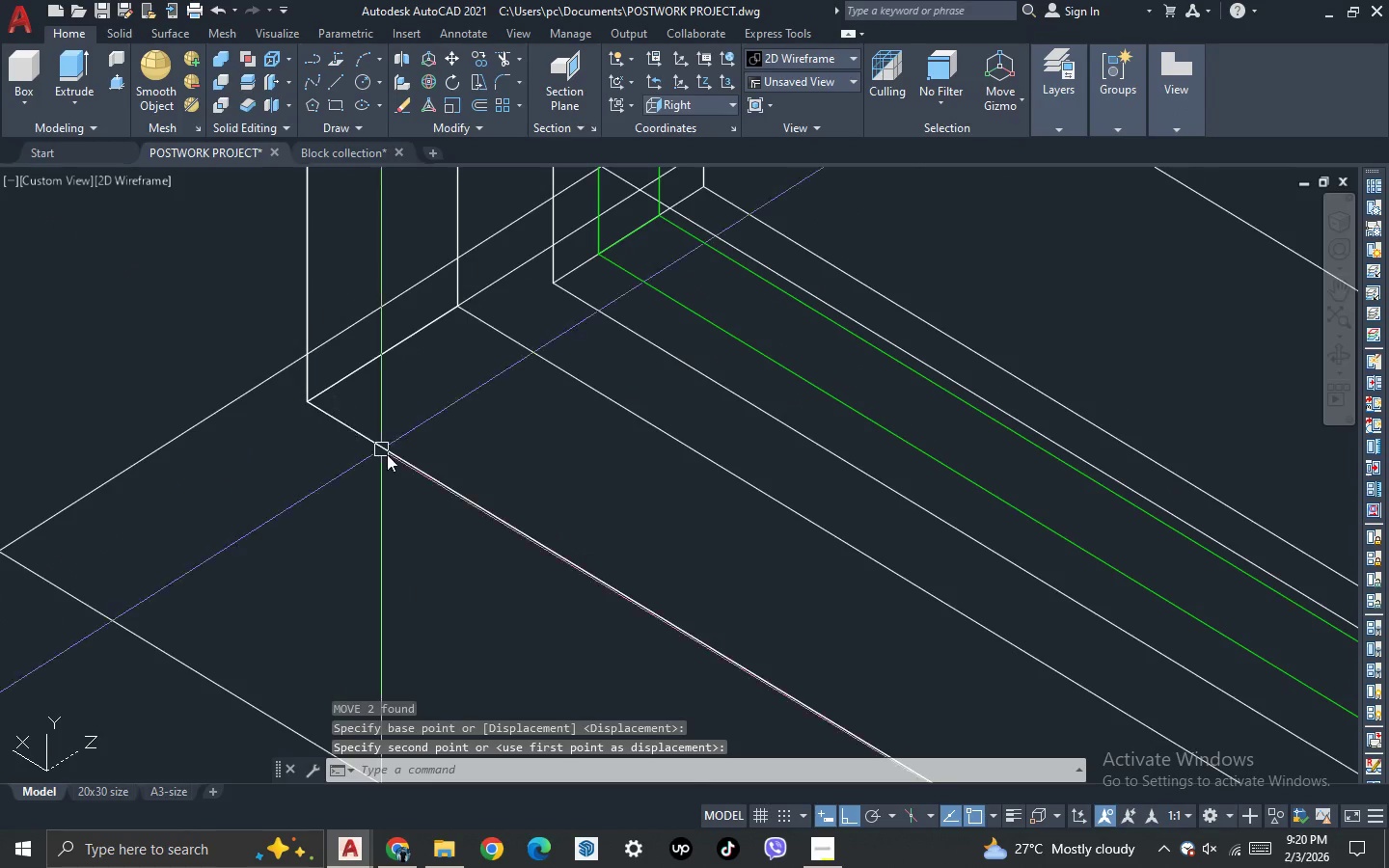 
scroll: coordinate [410, 435], scroll_direction: down, amount: 8.0
 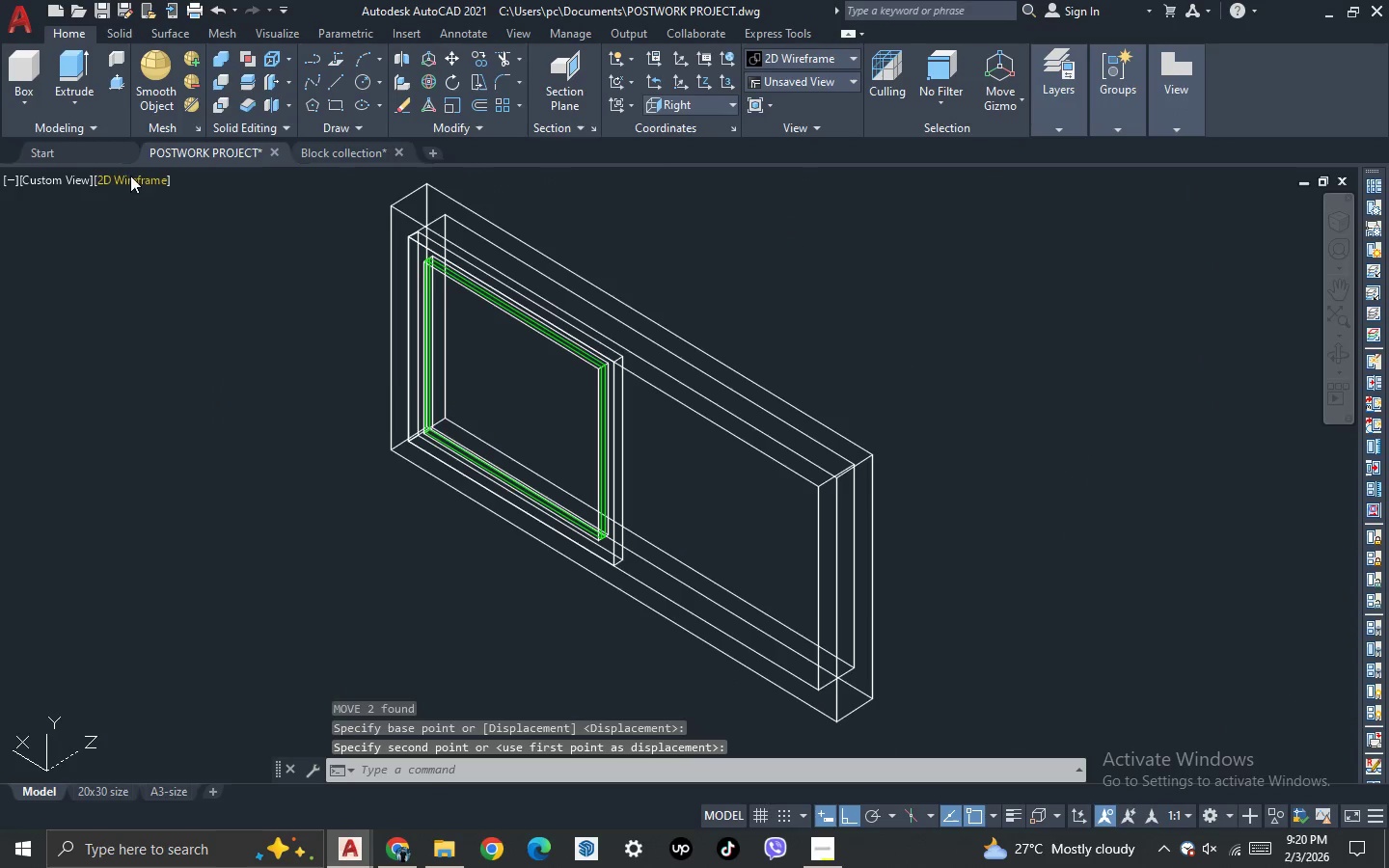 
left_click([126, 170])
 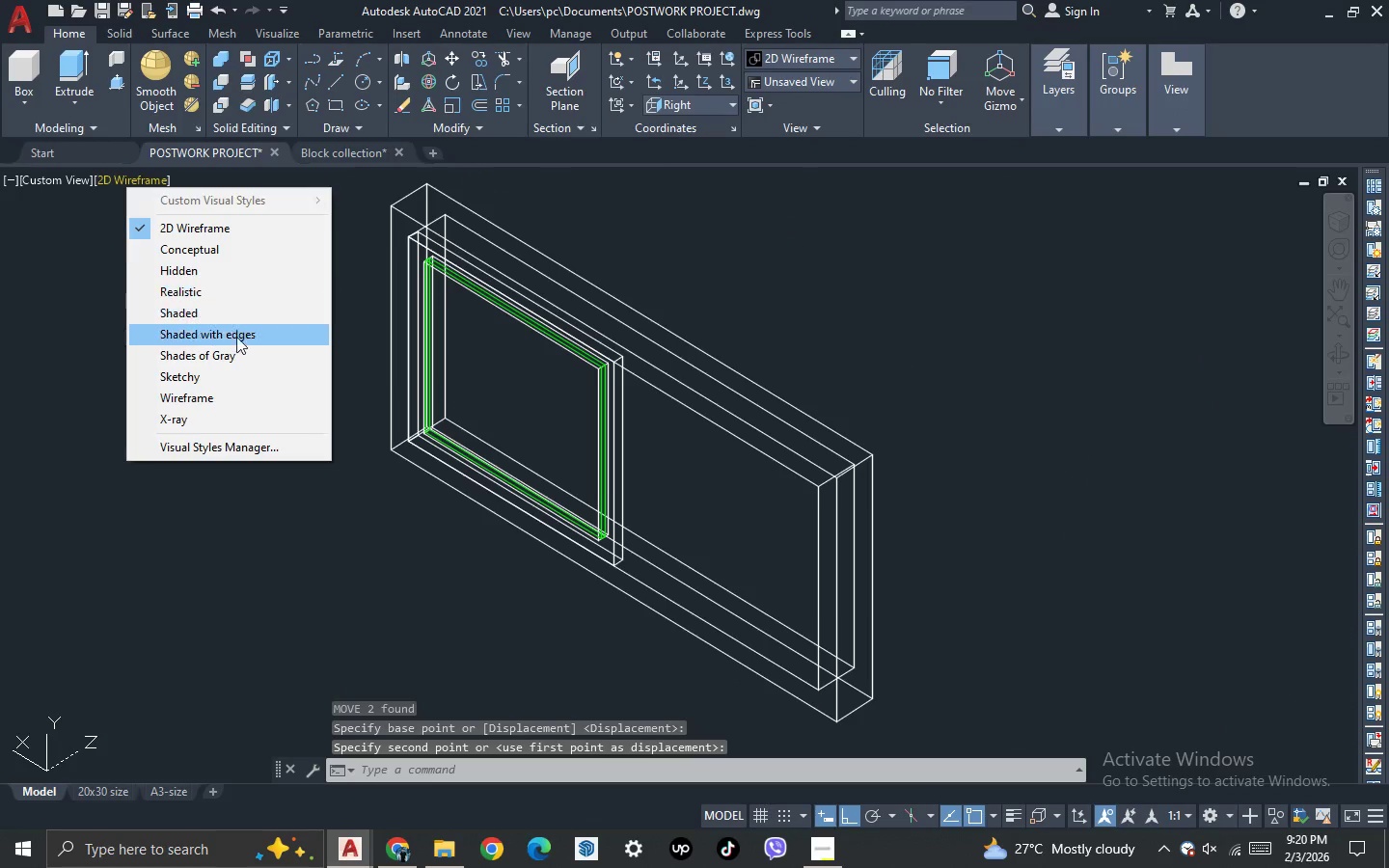 
left_click([232, 355])
 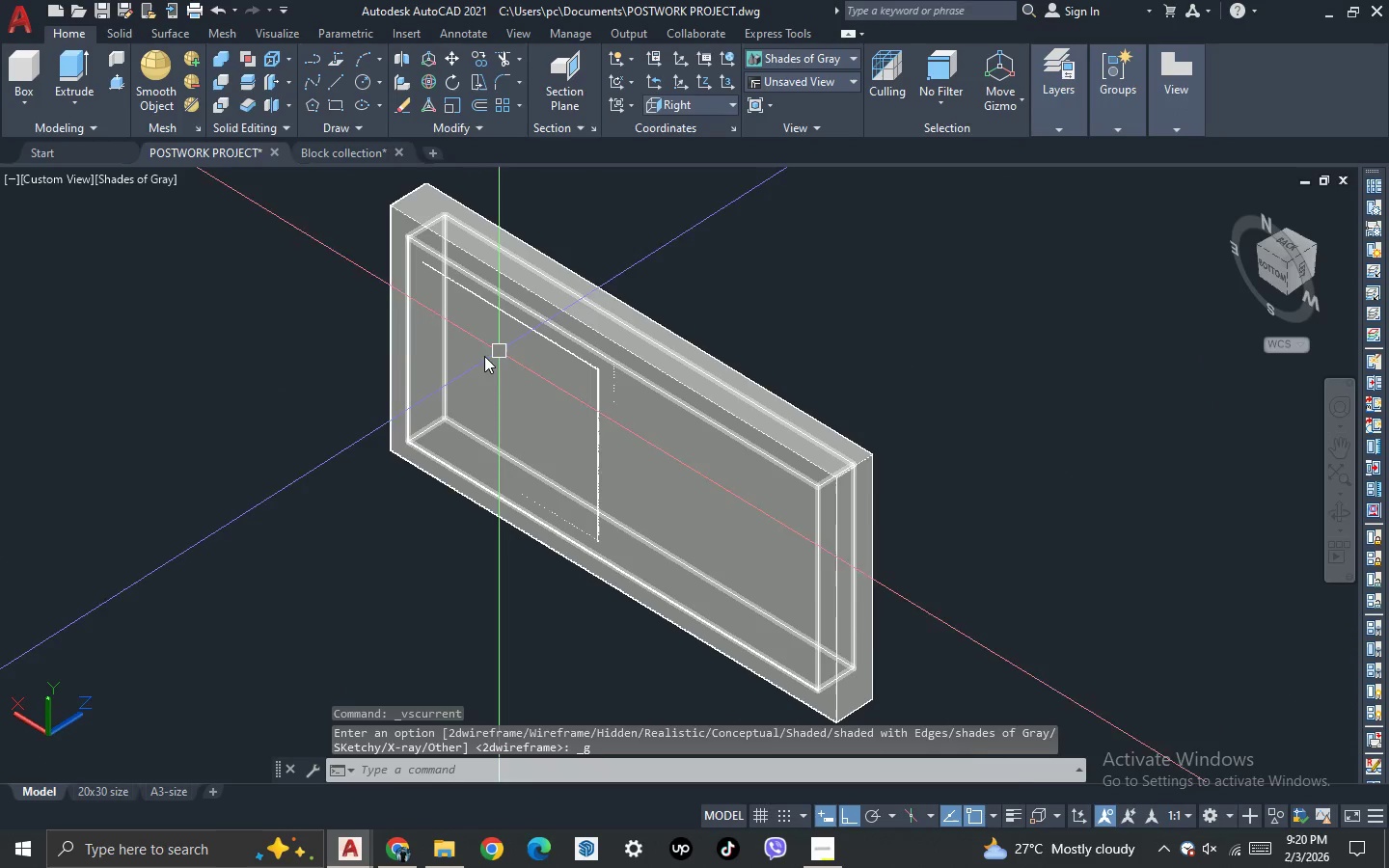 
scroll: coordinate [444, 428], scroll_direction: up, amount: 1.0
 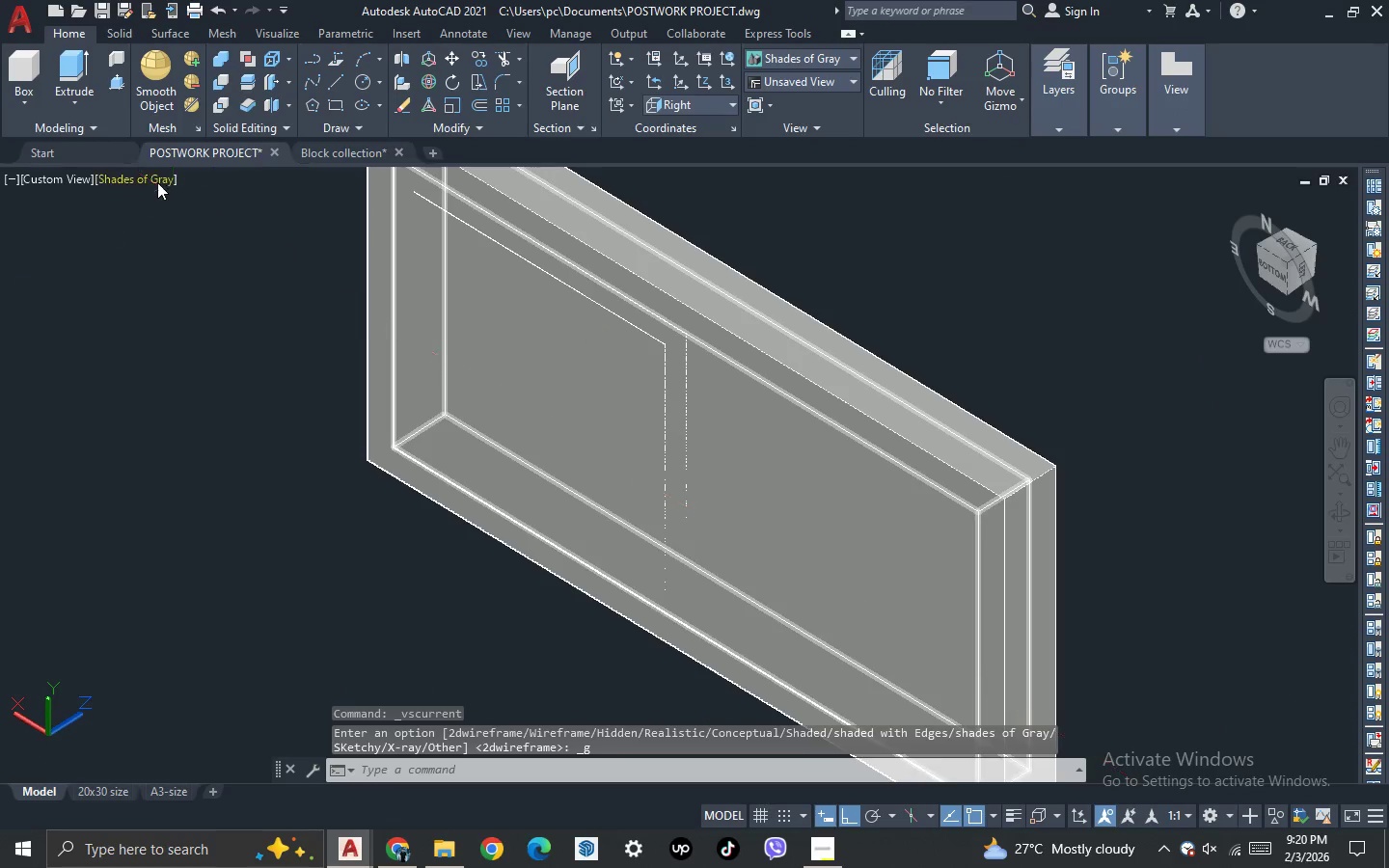 
left_click([149, 174])
 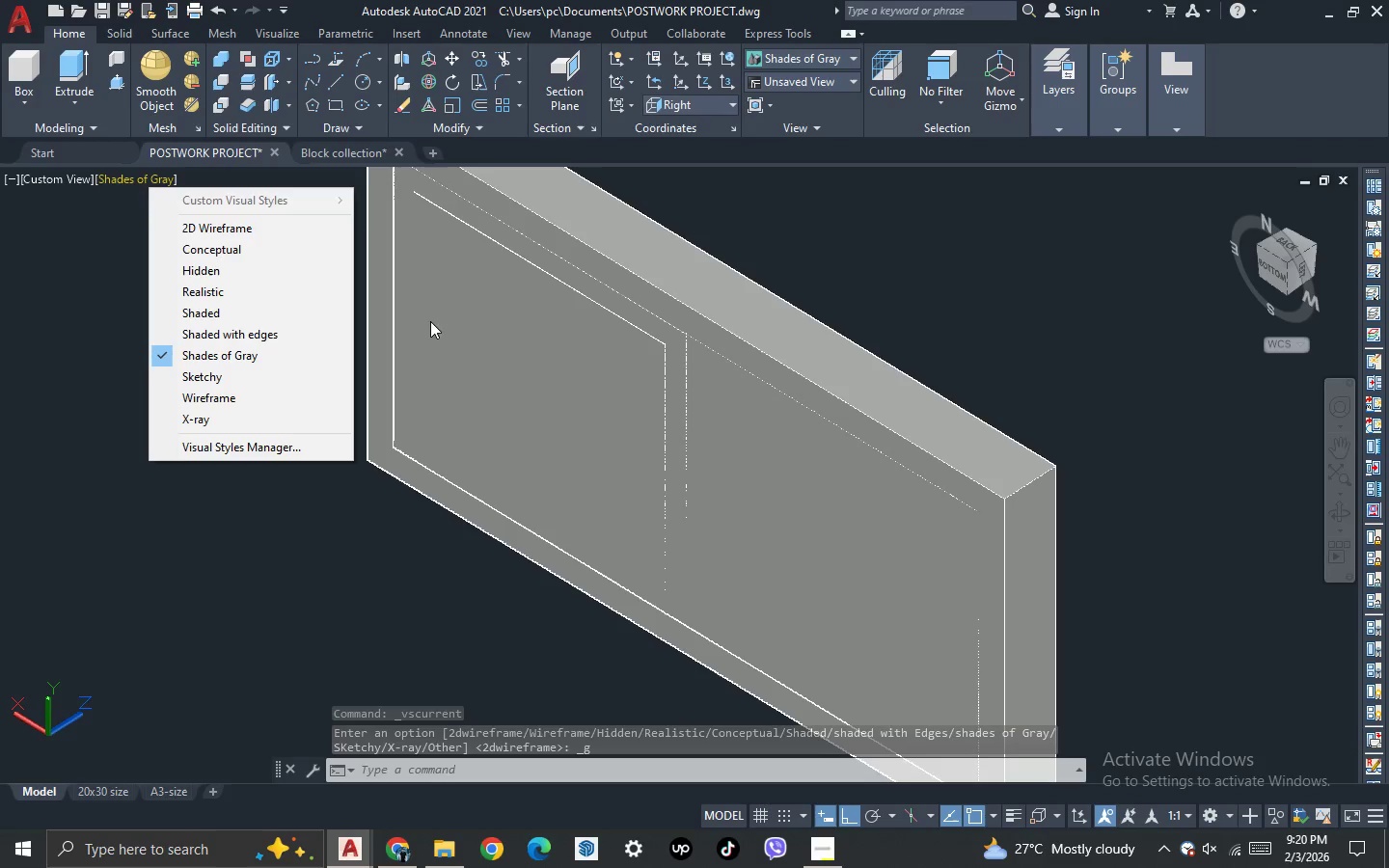 
key(Escape)
 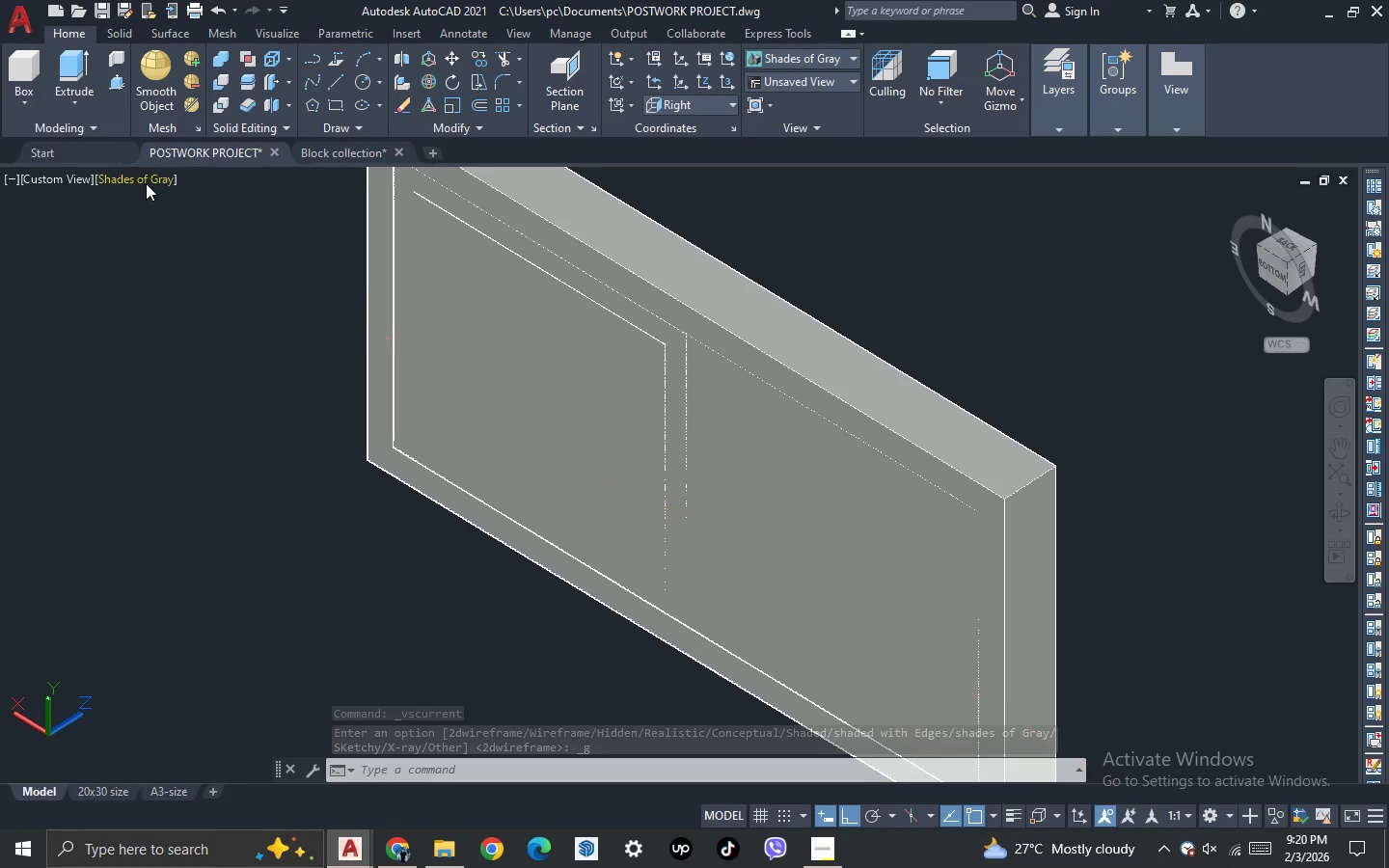 
left_click([145, 183])
 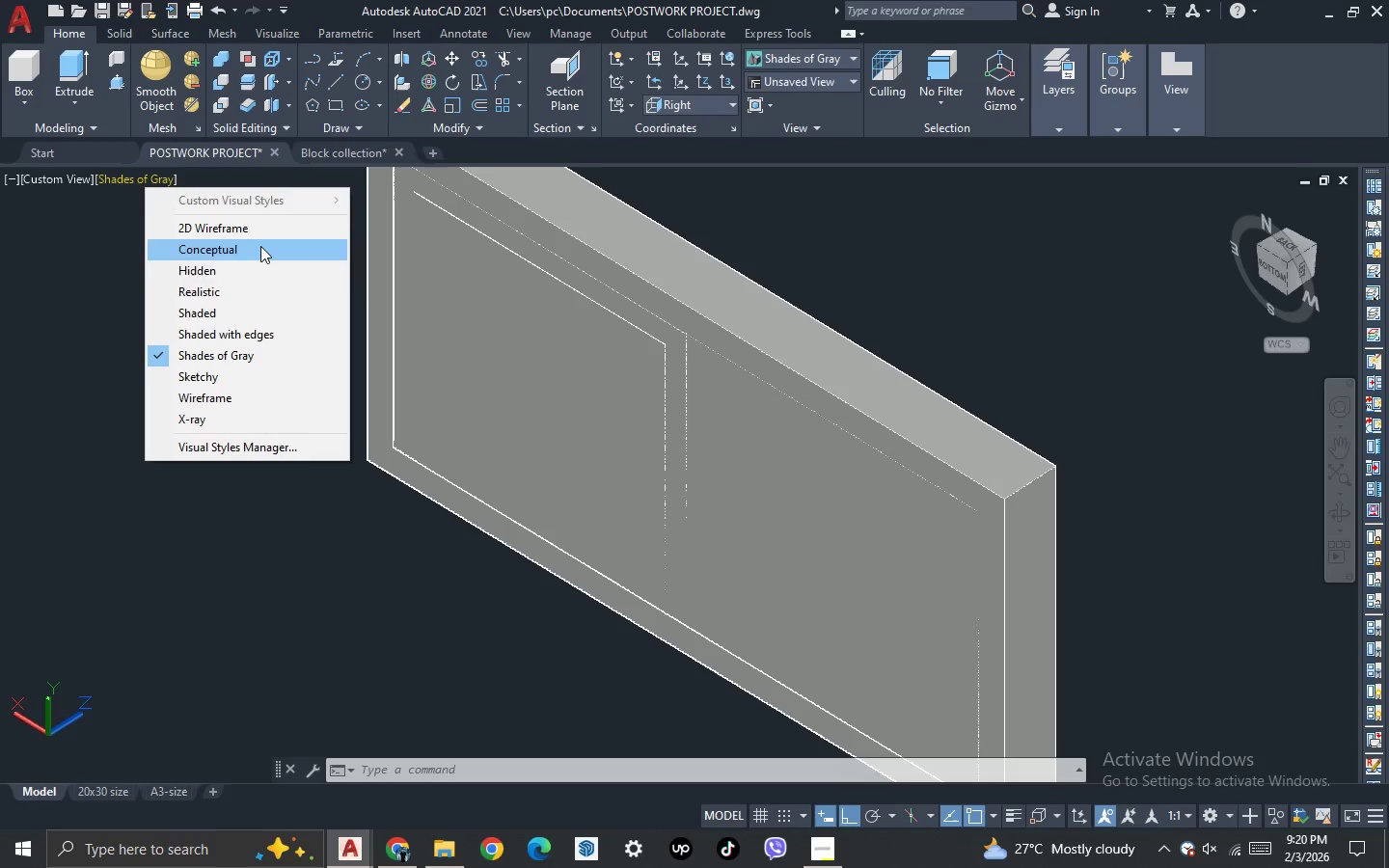 
left_click([252, 292])
 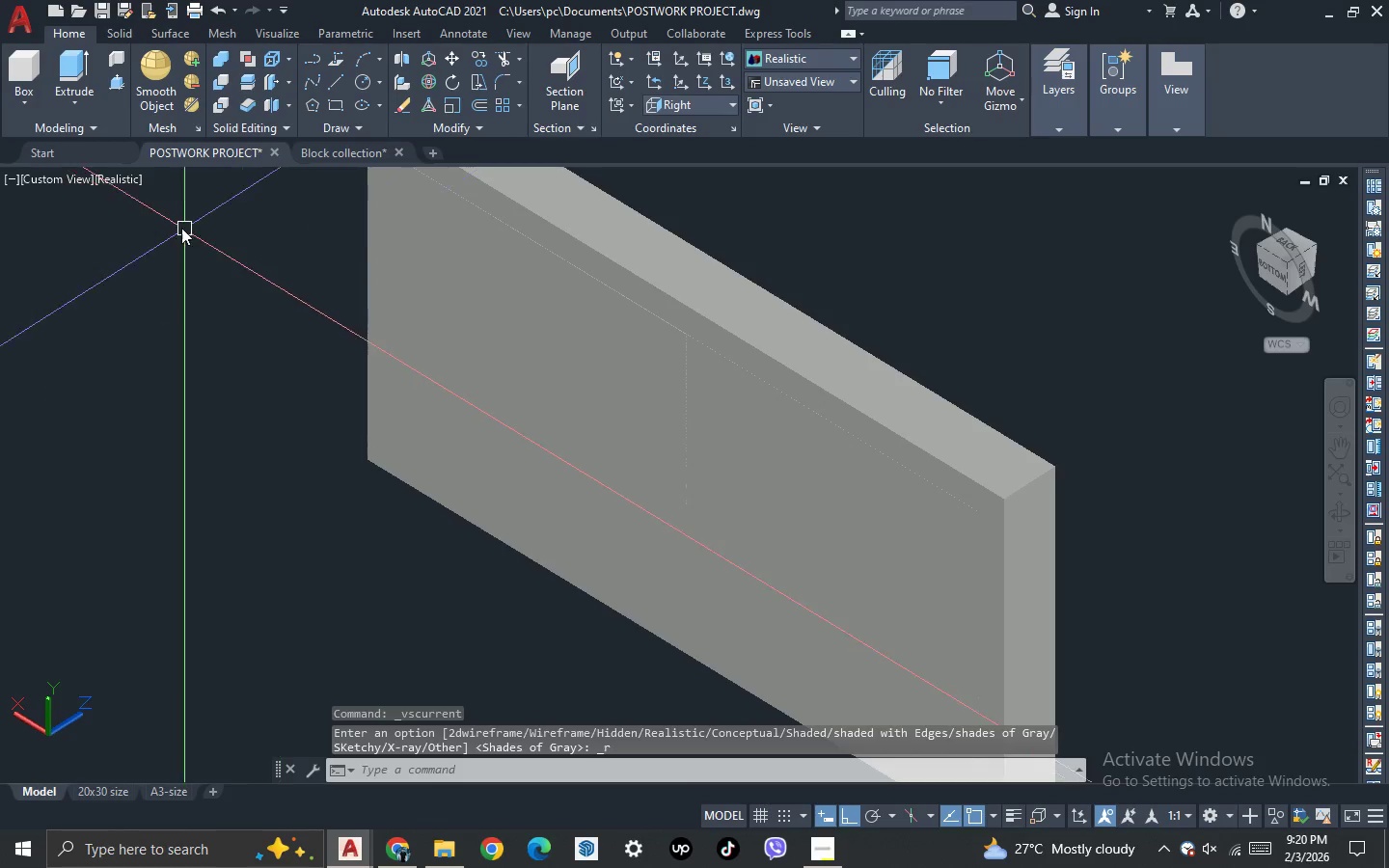 
scroll: coordinate [458, 343], scroll_direction: down, amount: 2.0
 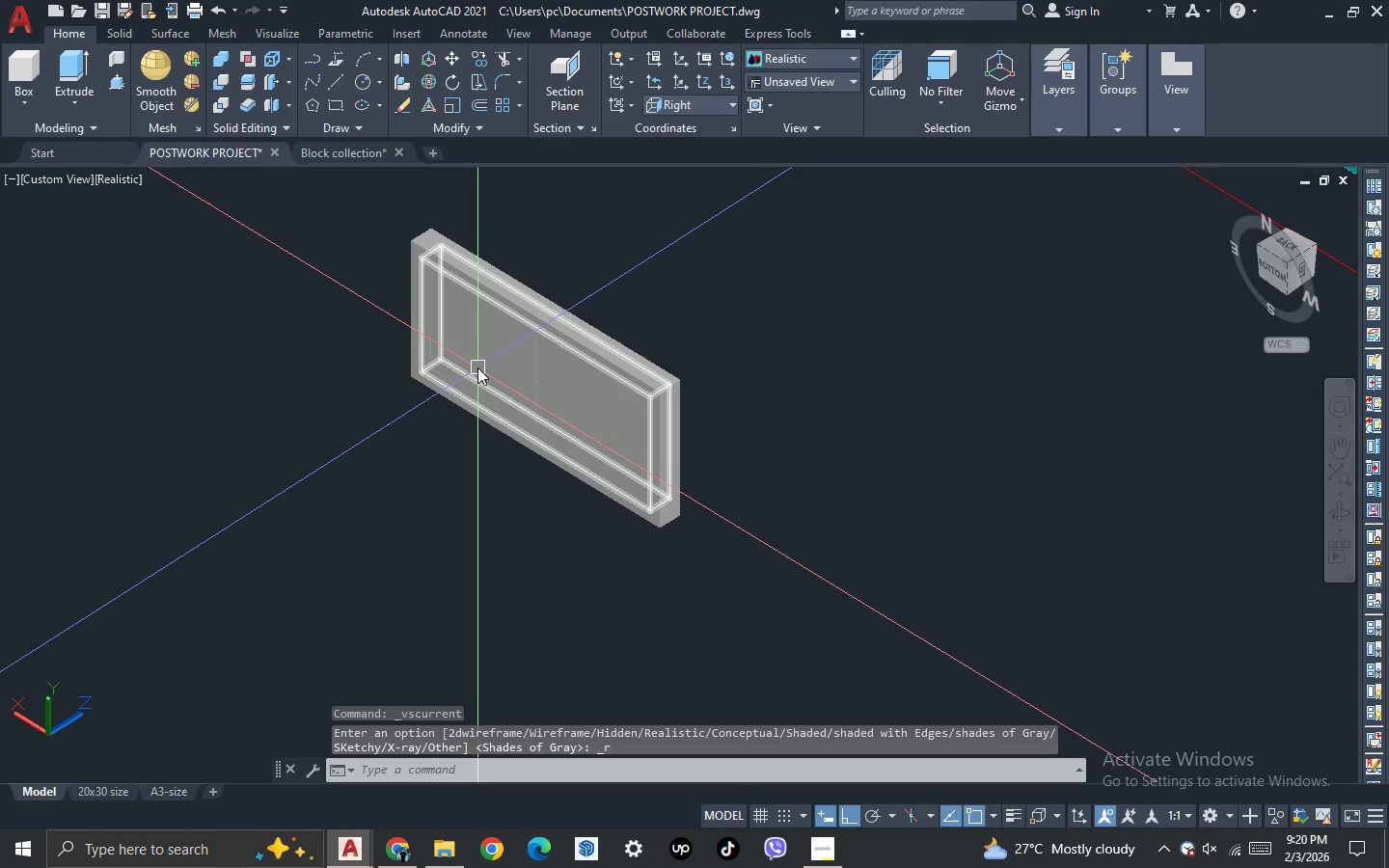 
key(3)
 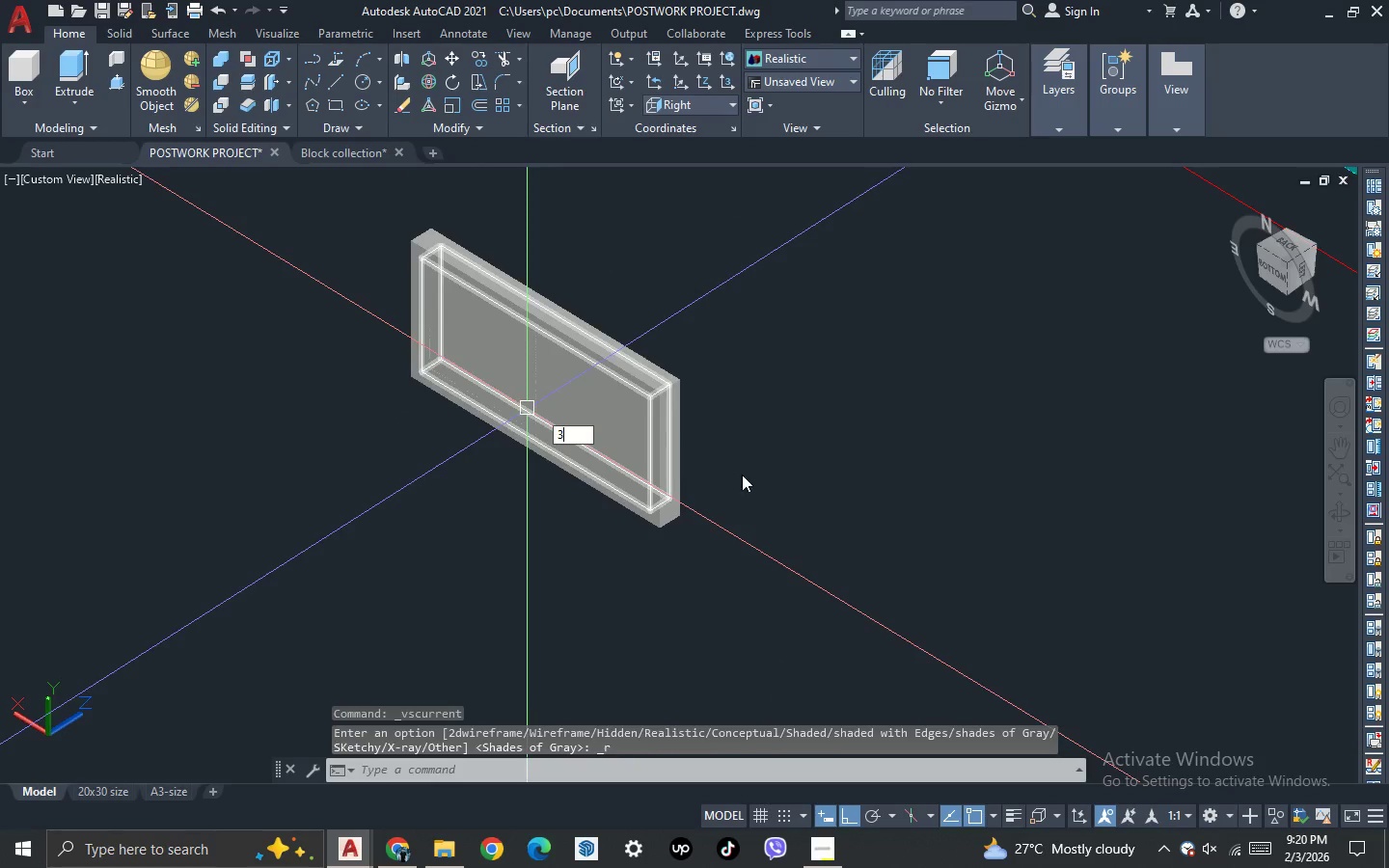 
key(Space)
 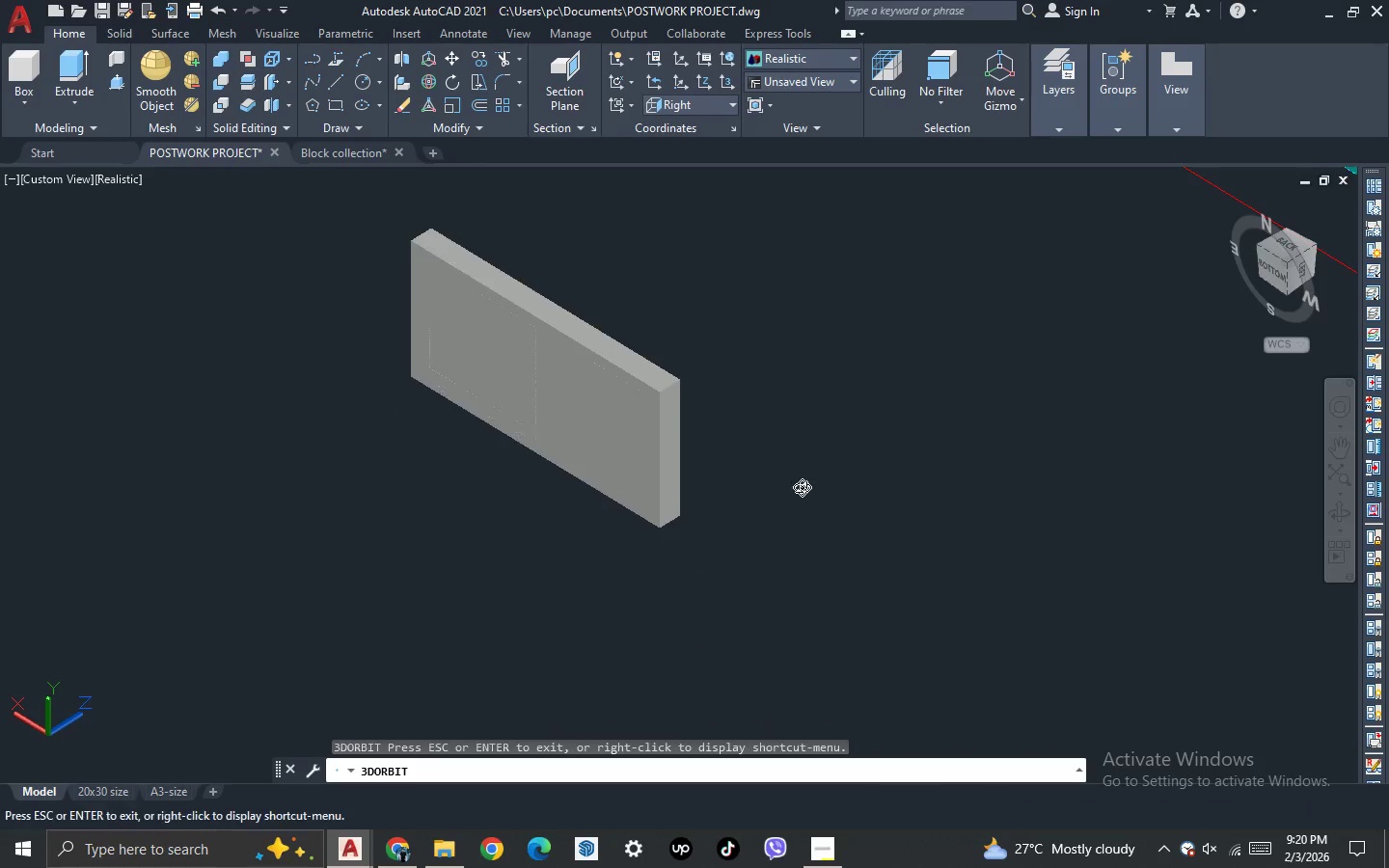 
left_click_drag(start_coordinate=[784, 487], to_coordinate=[831, 506])
 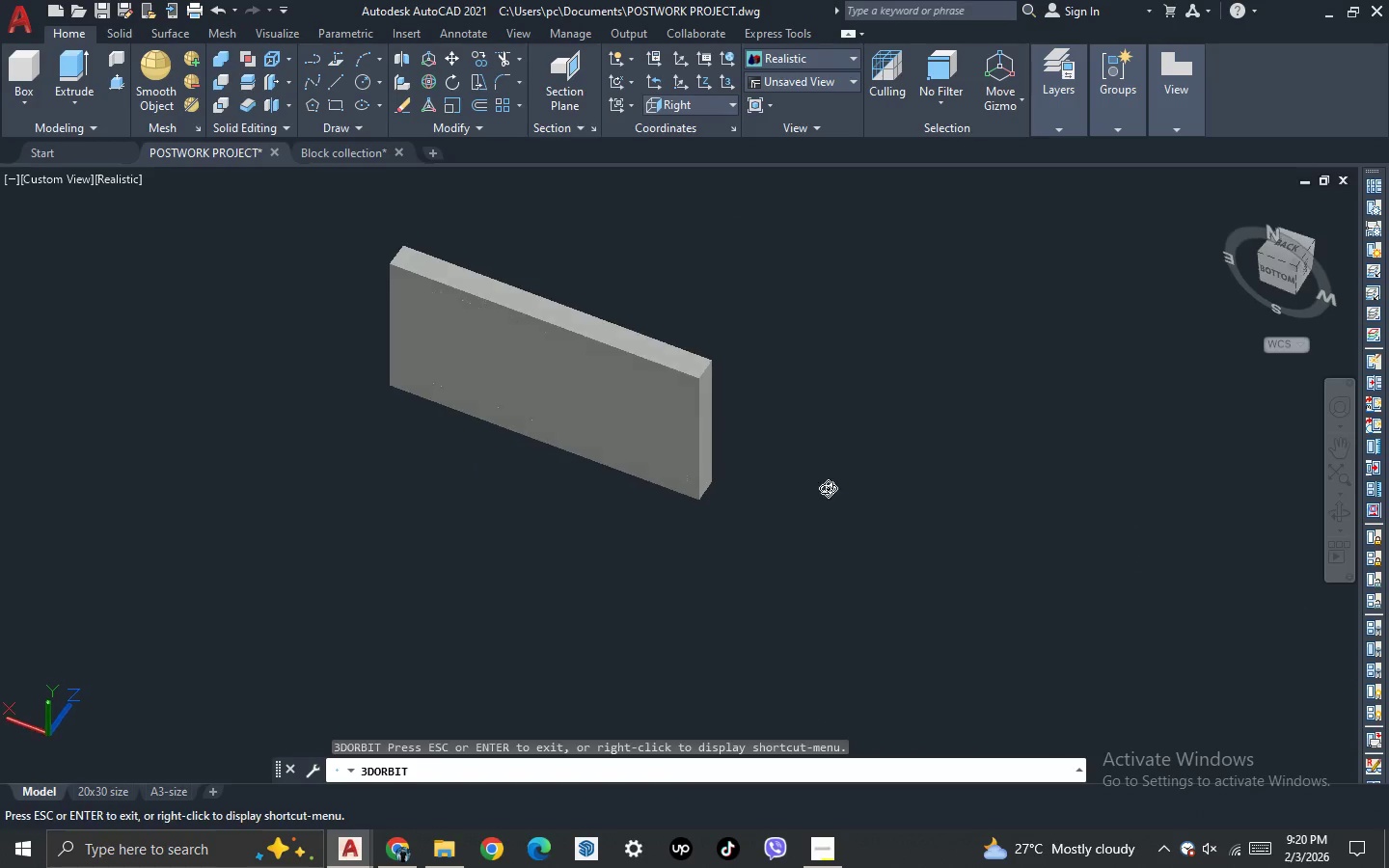 
key(Escape)
 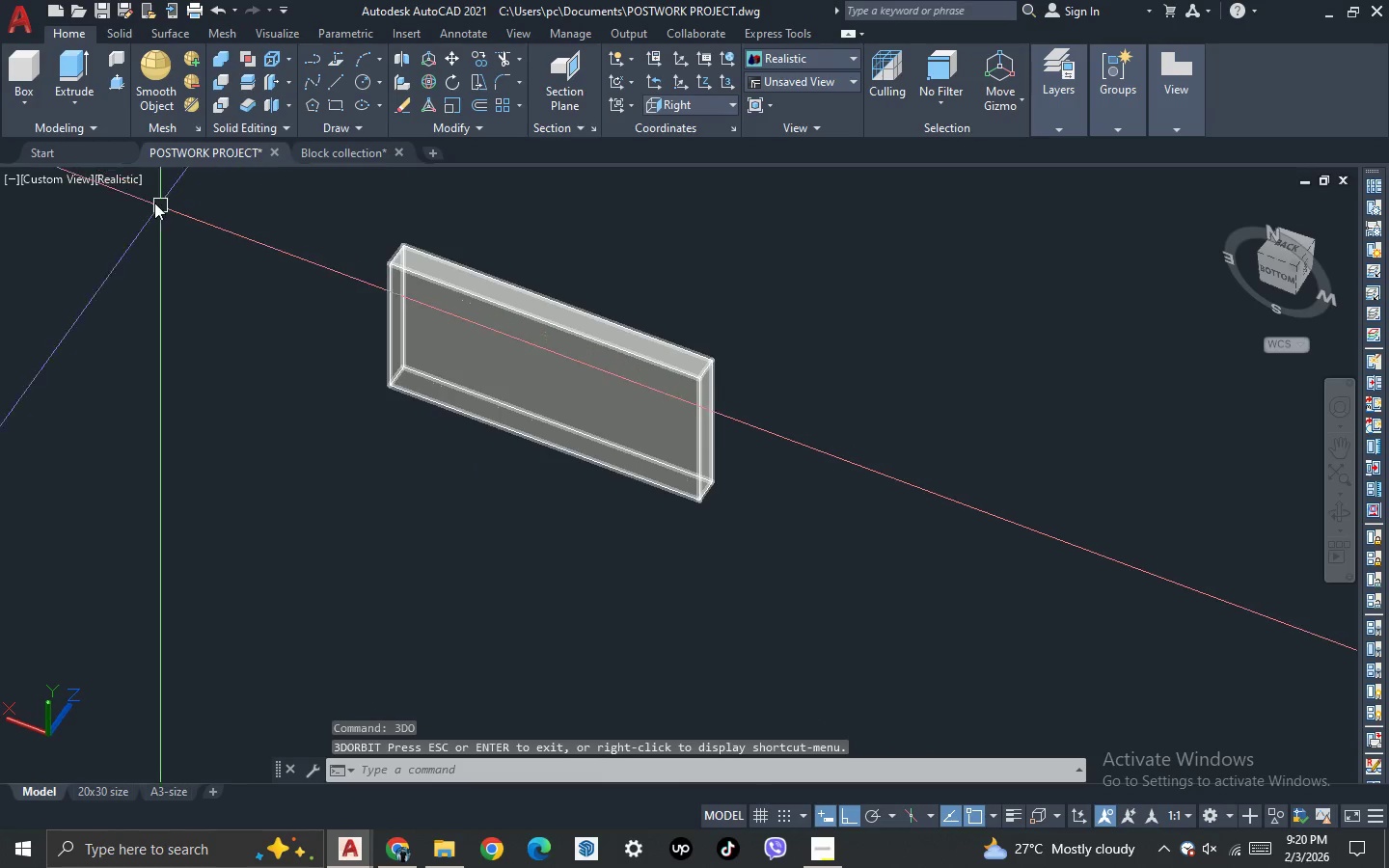 
left_click([124, 179])
 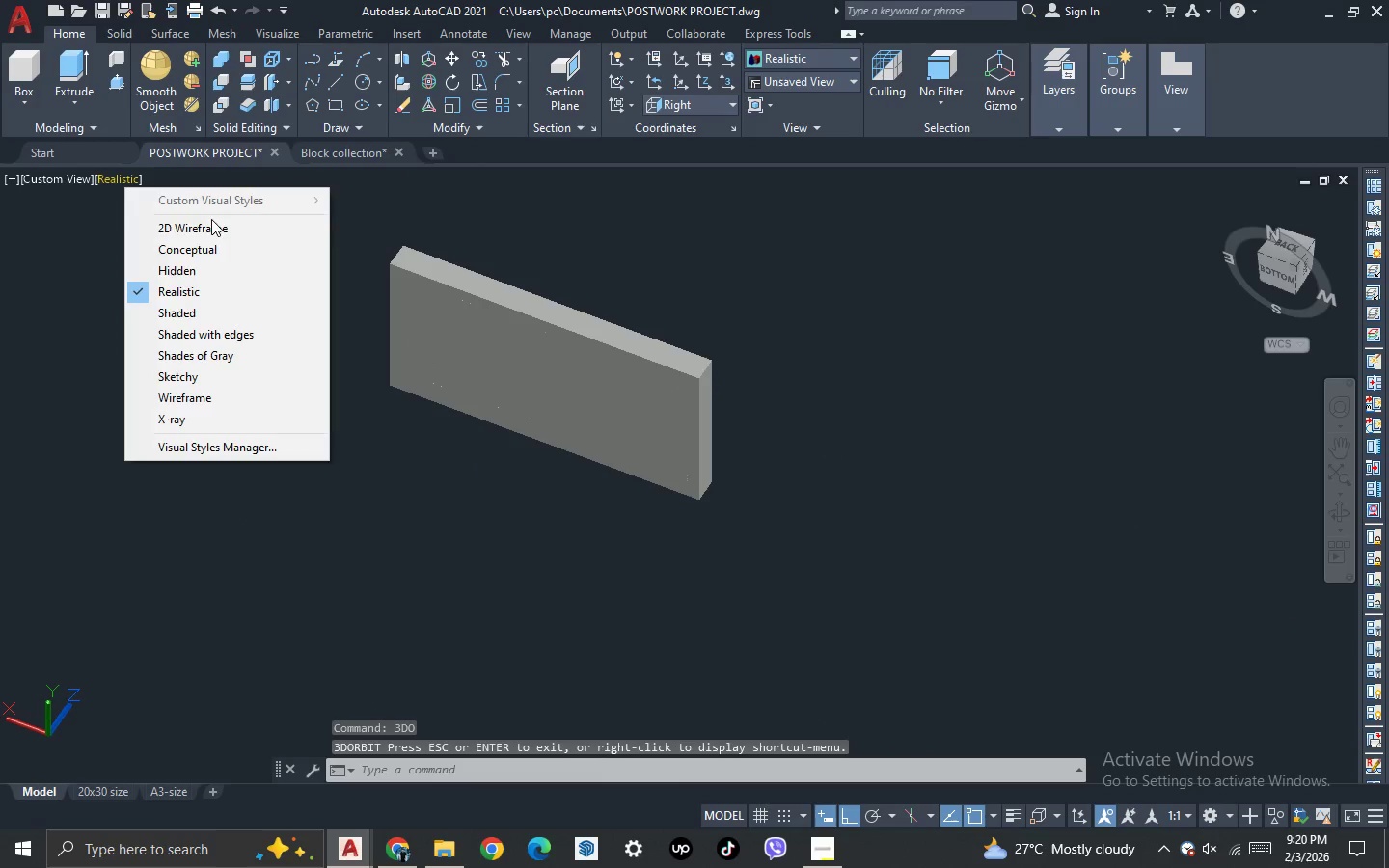 
left_click([212, 224])
 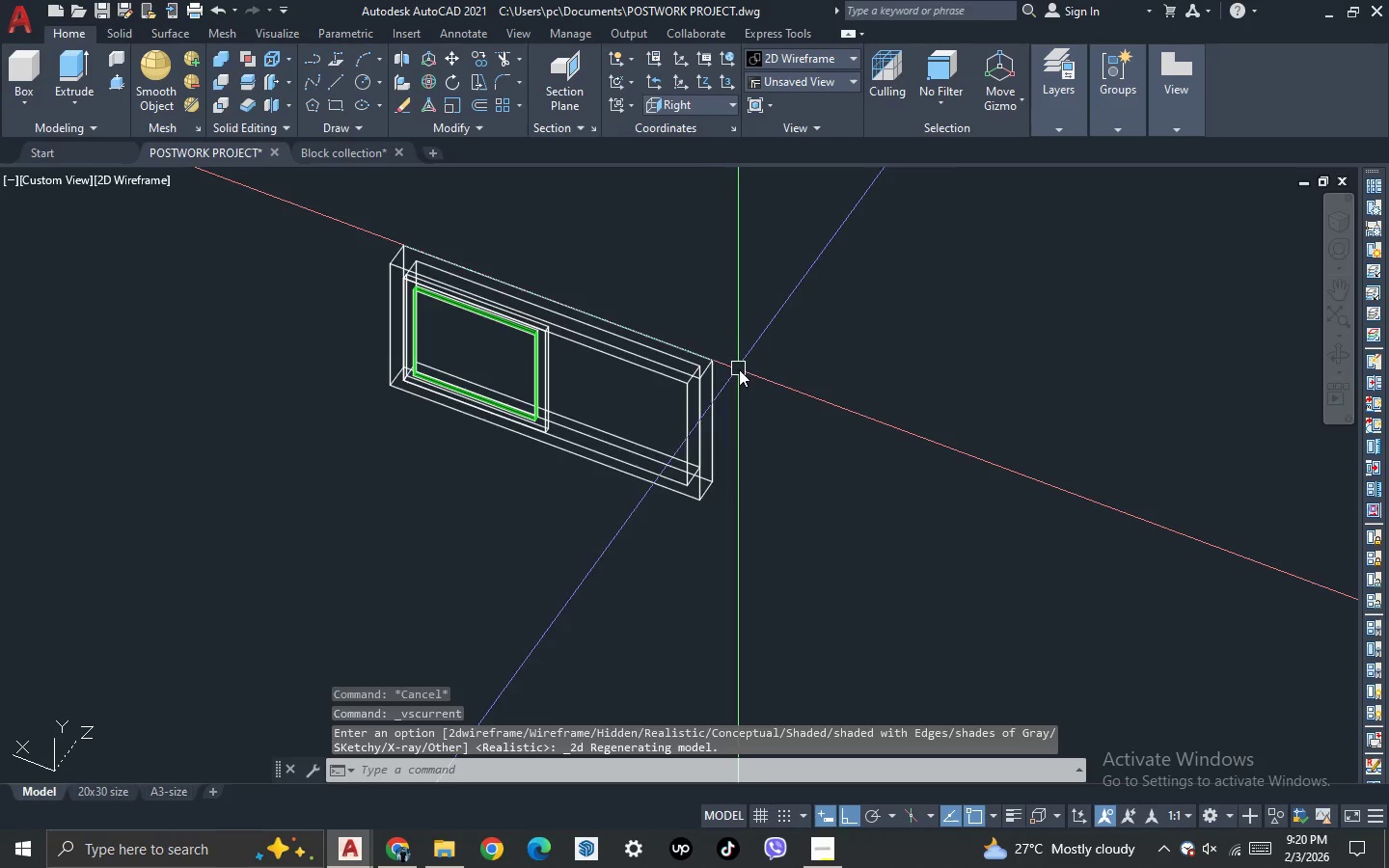 
scroll: coordinate [747, 369], scroll_direction: up, amount: 1.0
 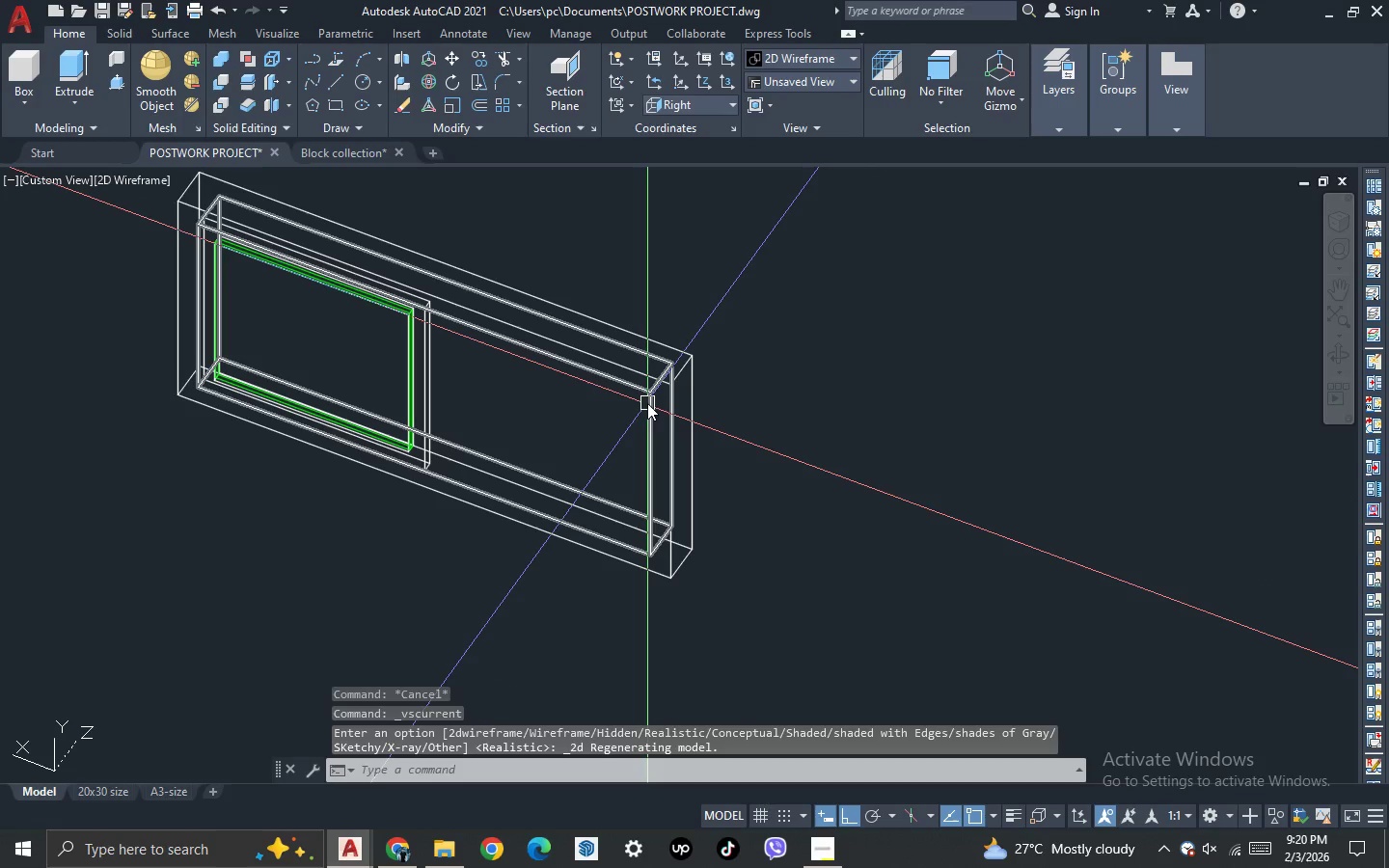 
type(SU)
 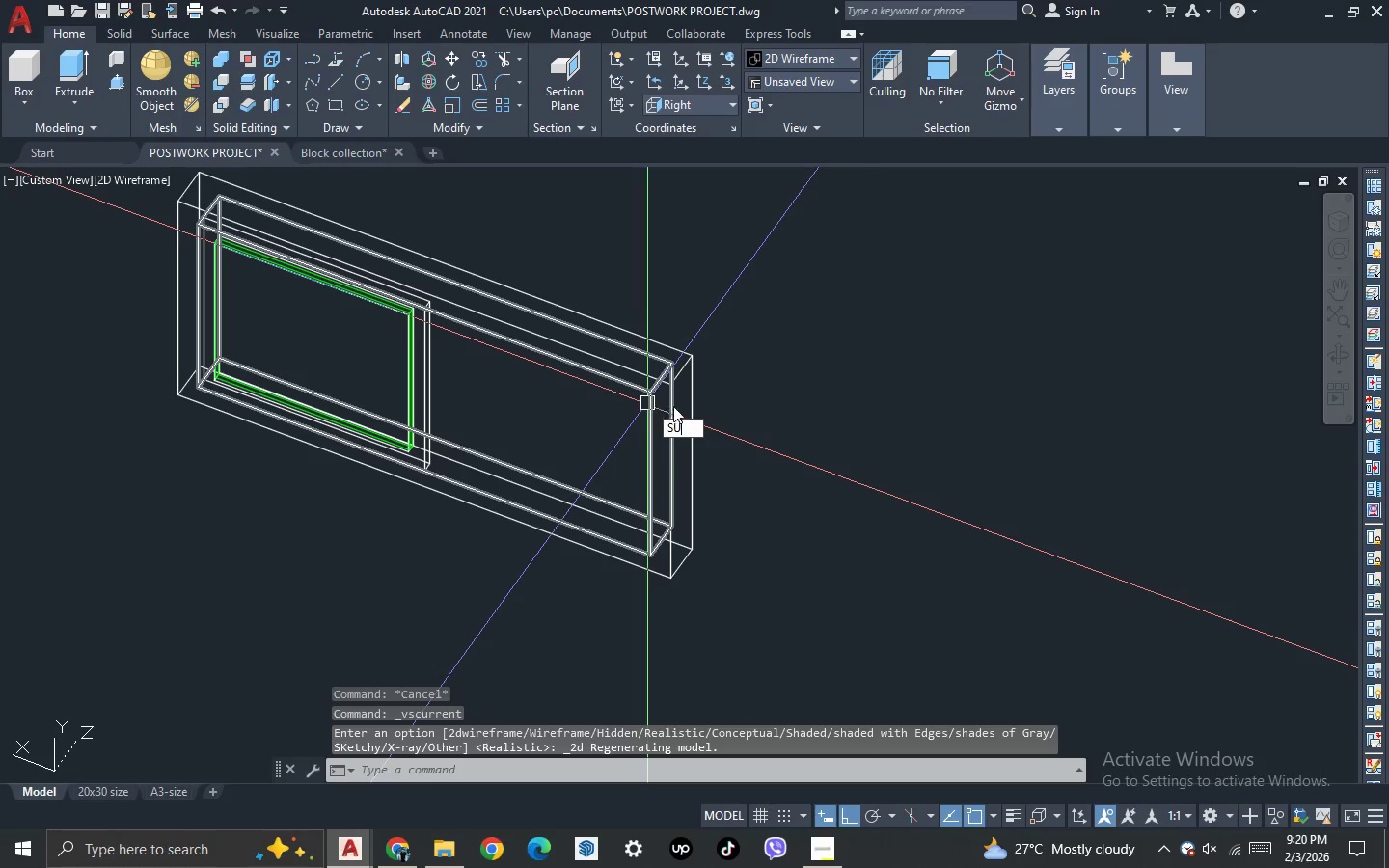 
key(Space)
 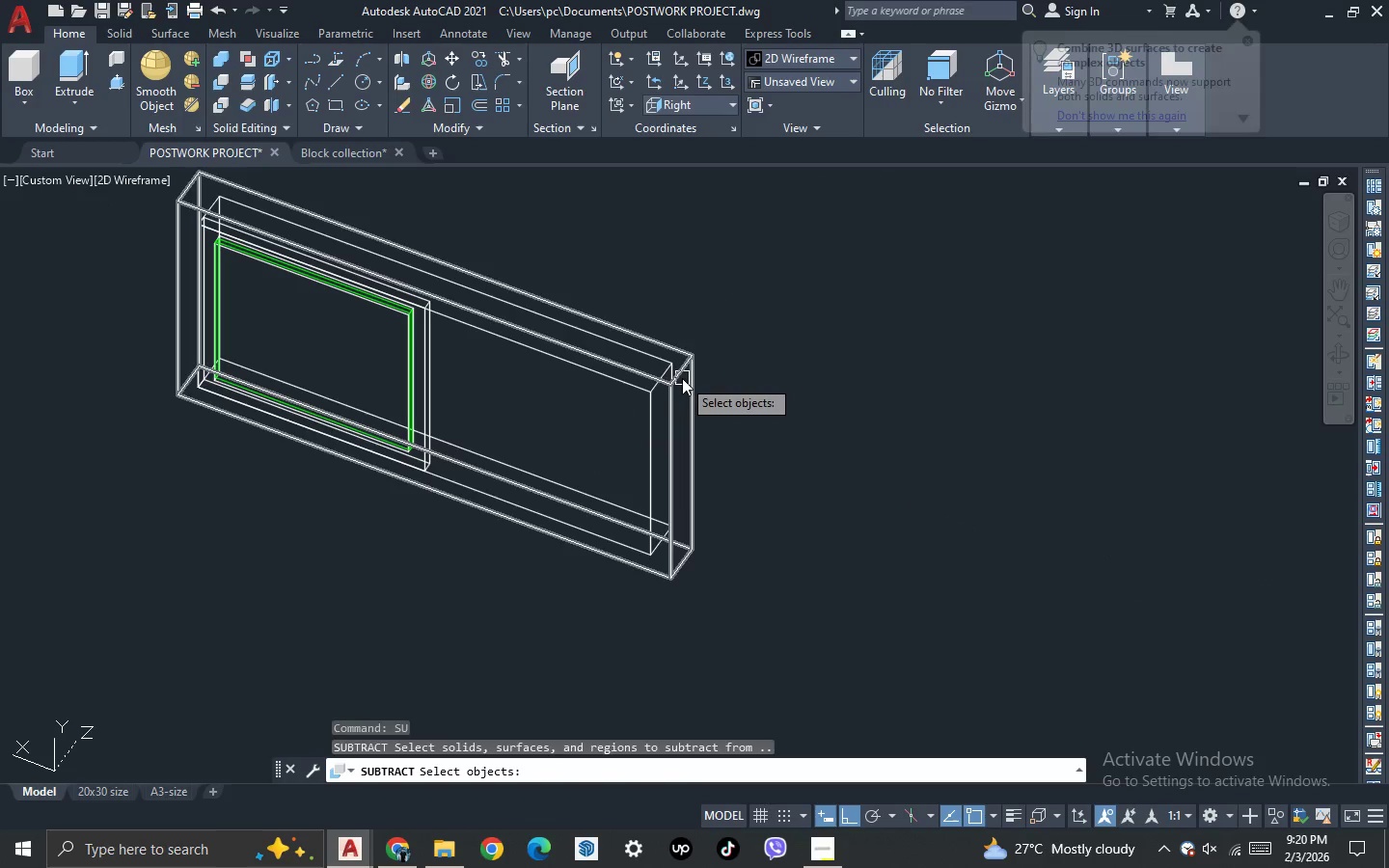 
left_click([682, 378])
 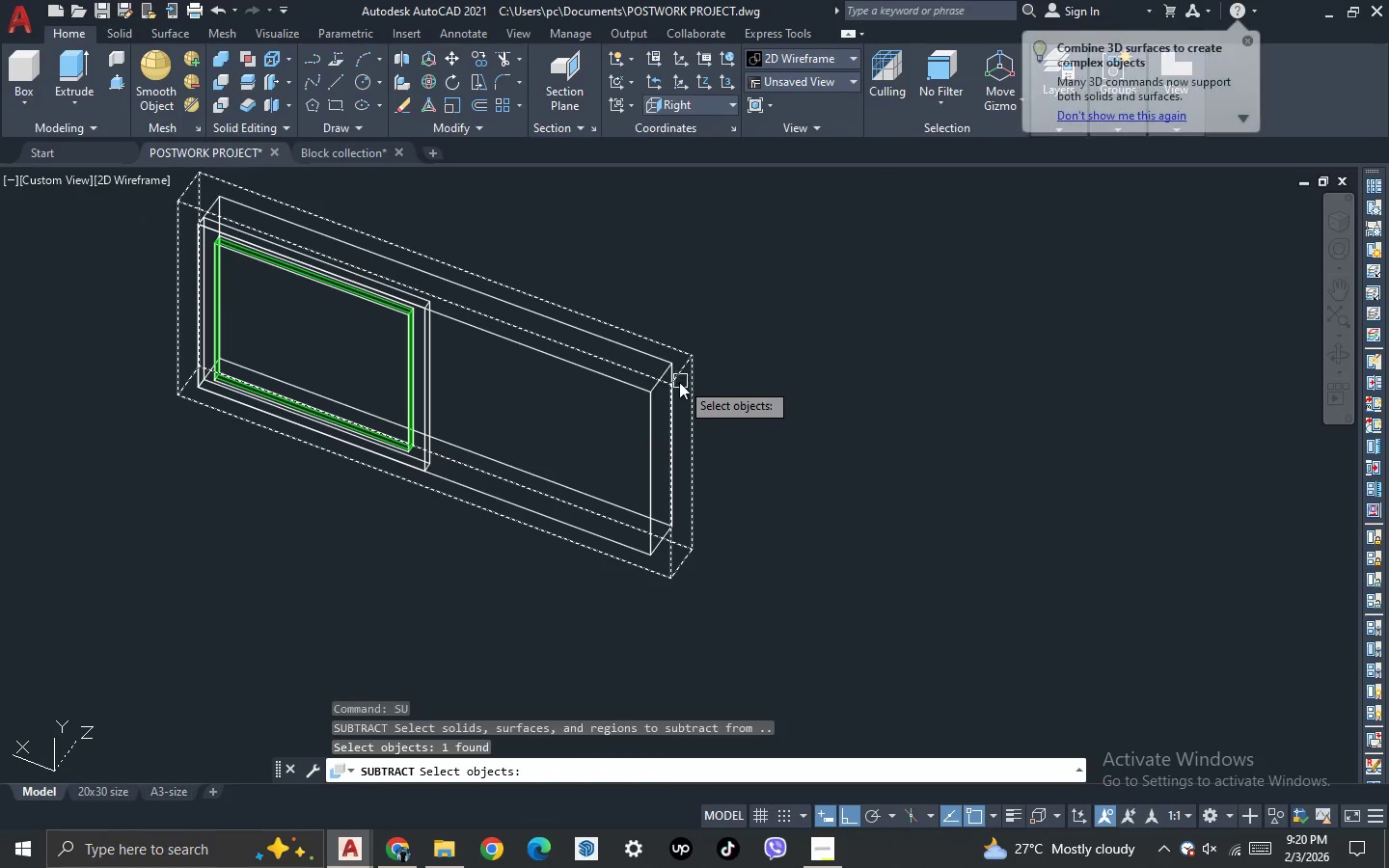 
key(Space)
 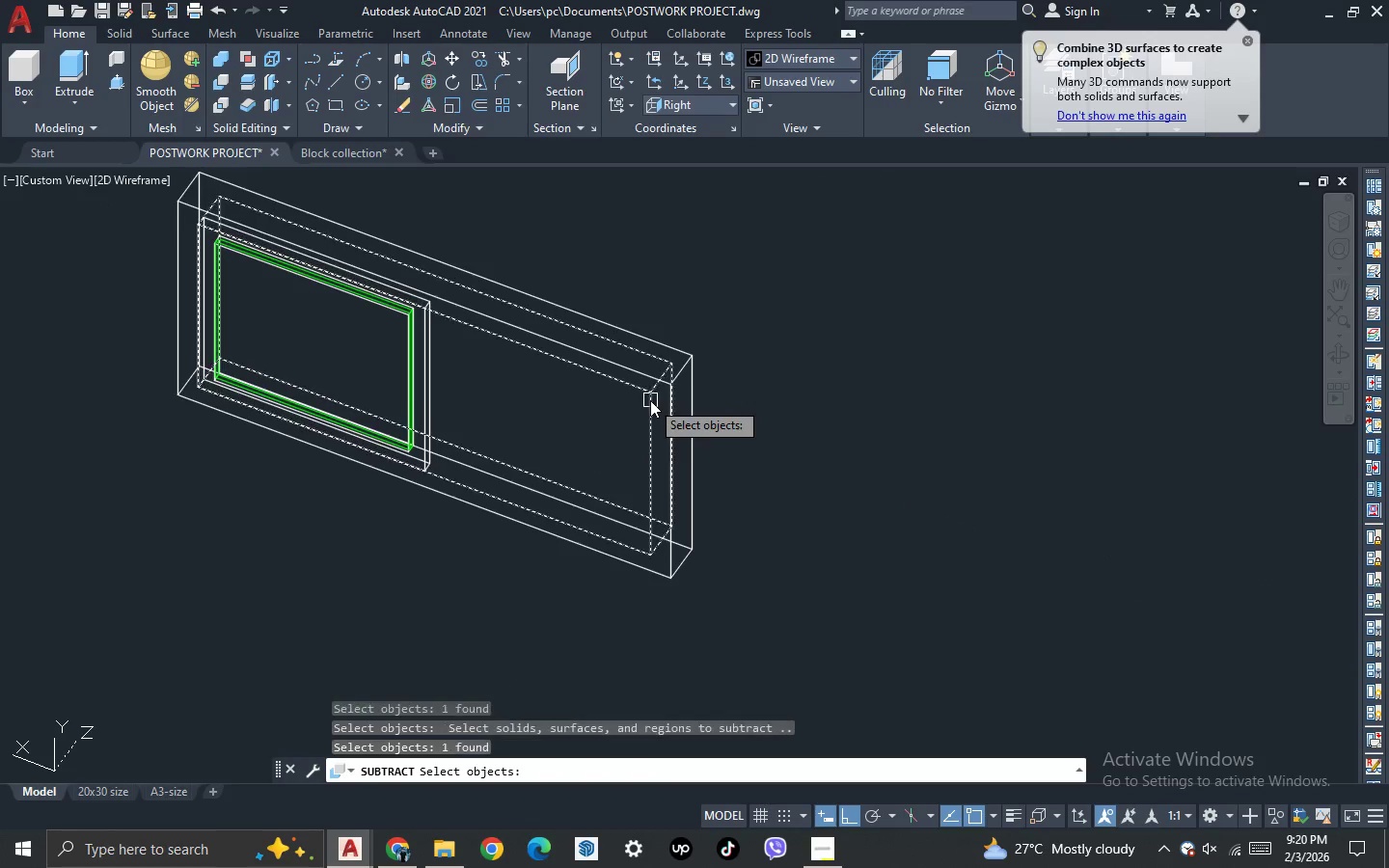 
key(Space)
 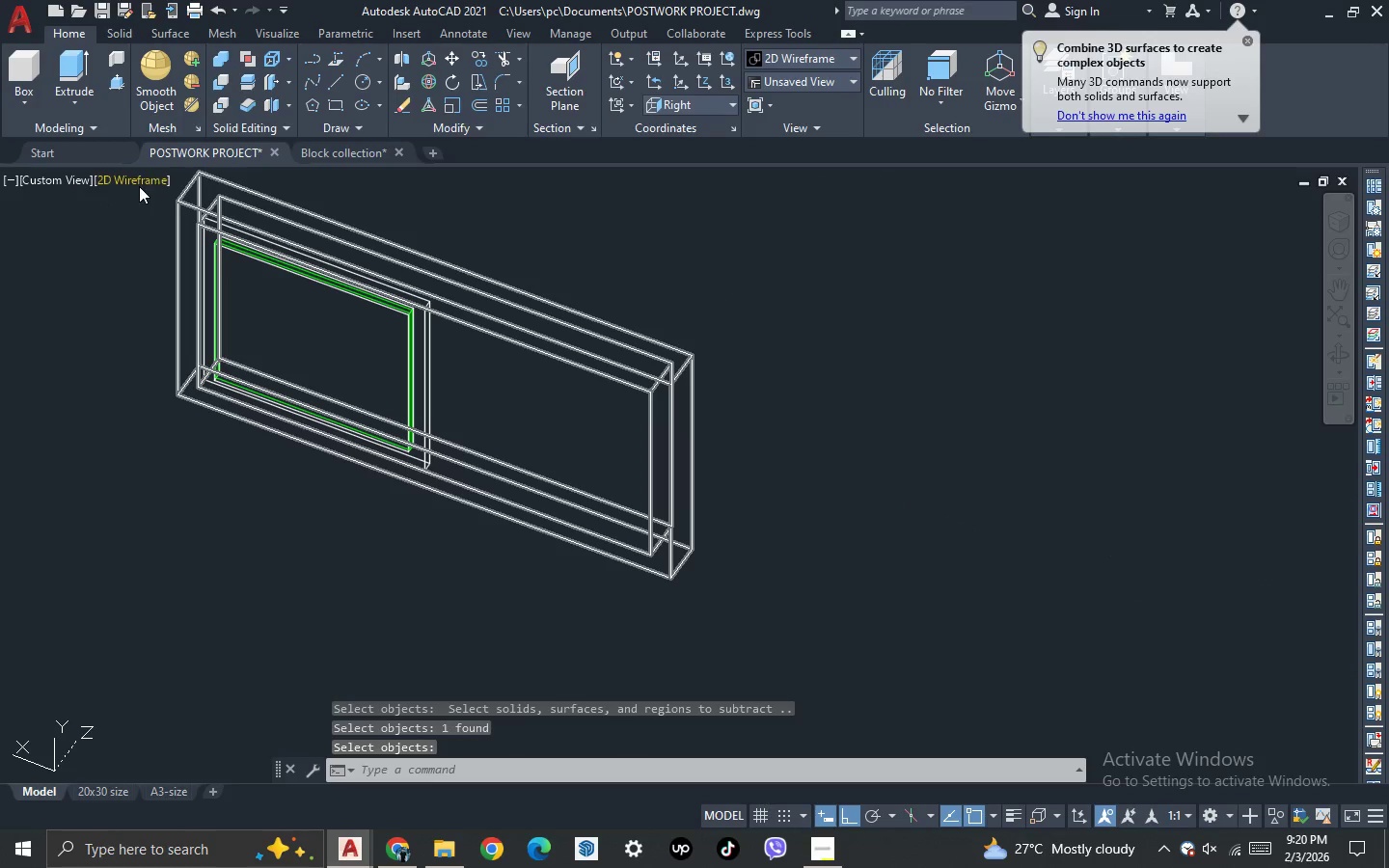 
left_click([136, 185])
 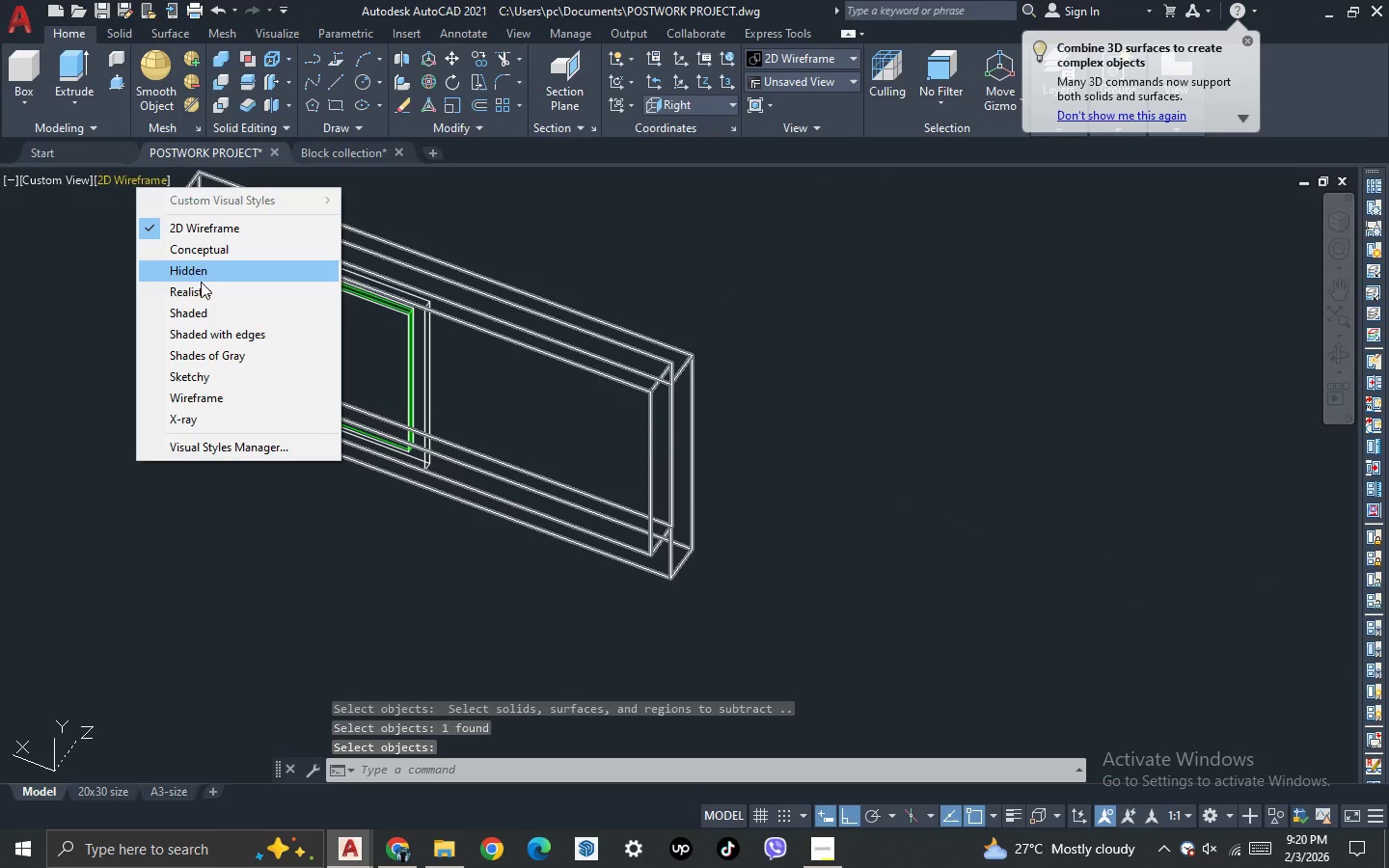 
left_click([202, 285])
 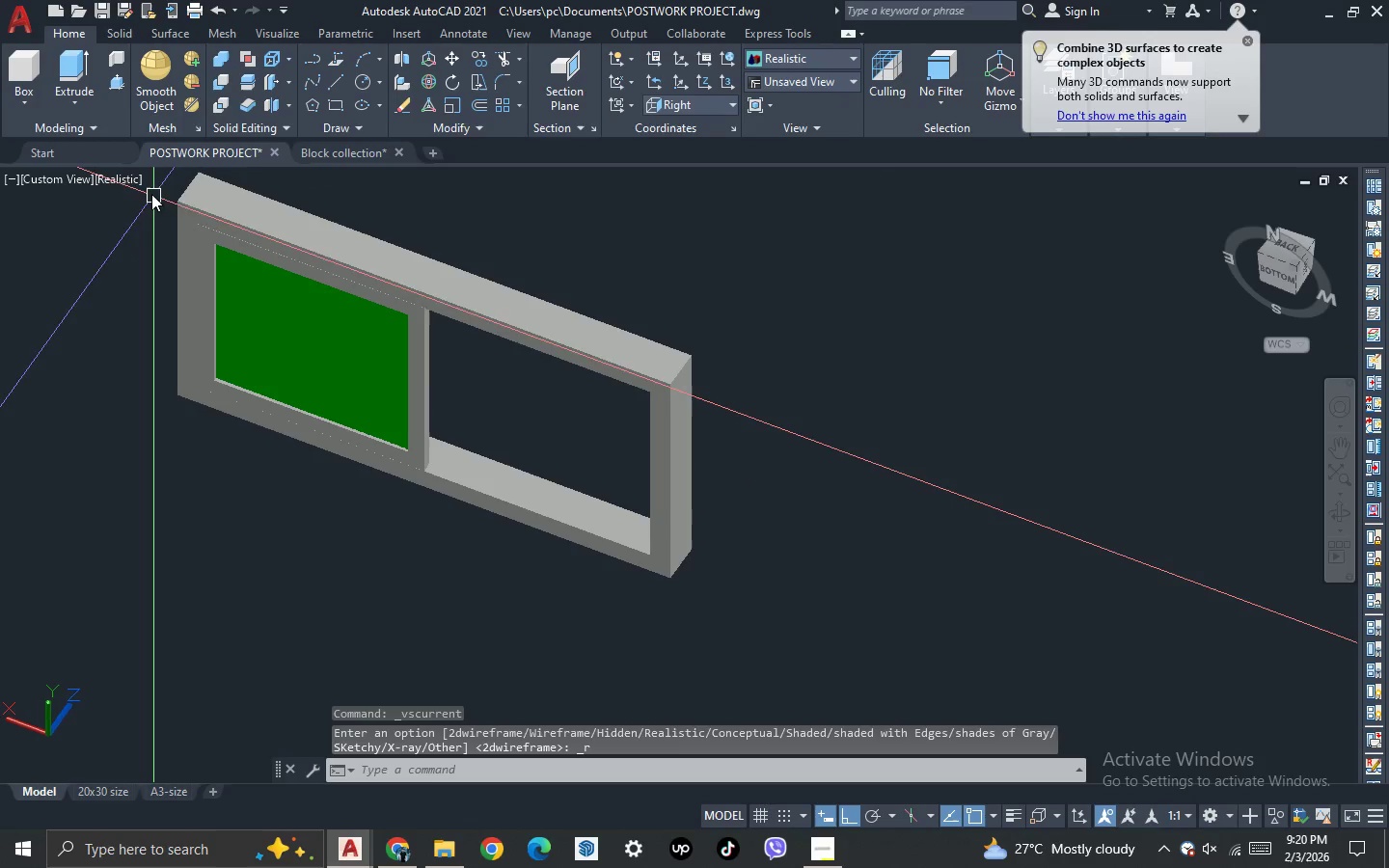 
left_click([129, 178])
 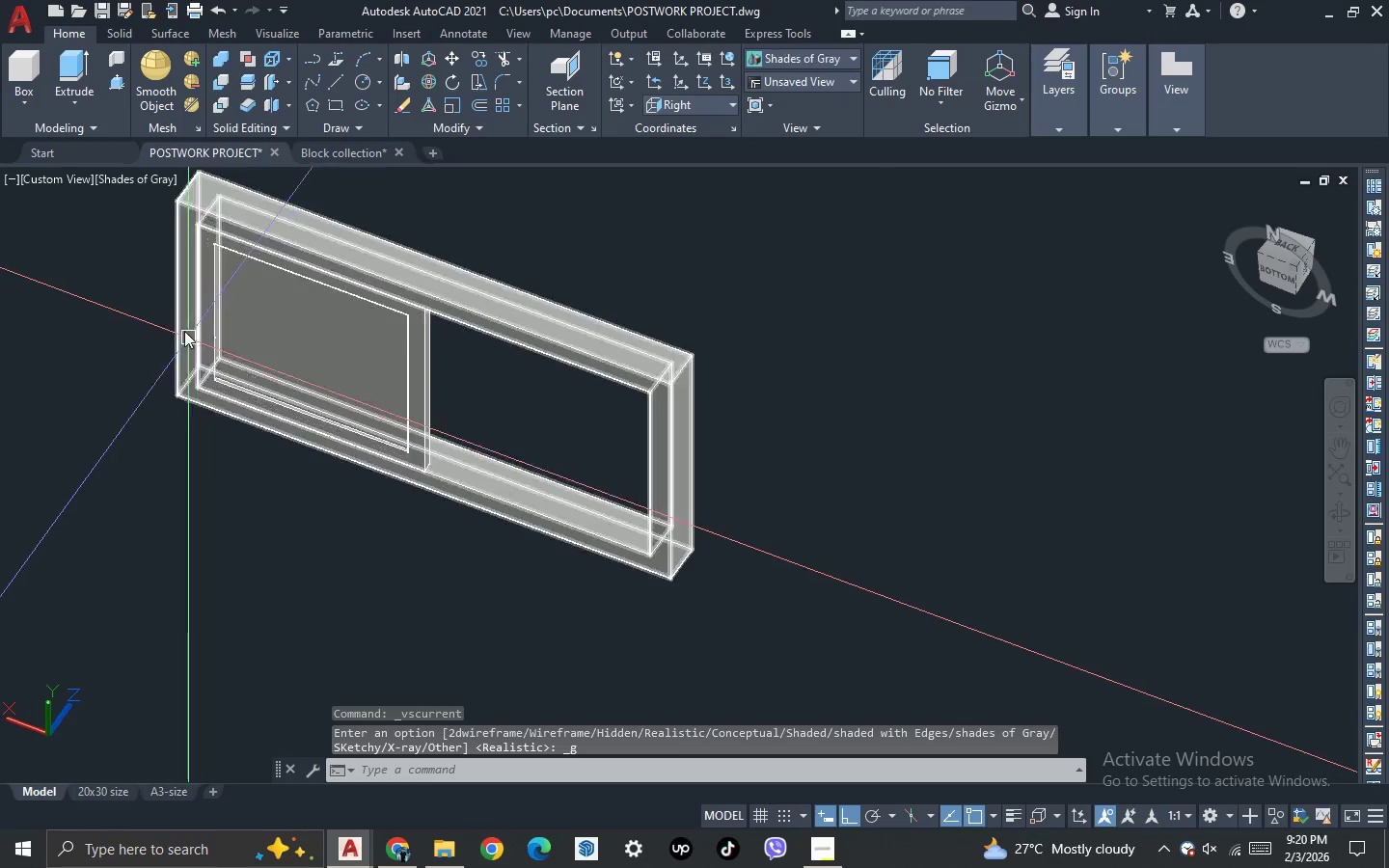 
left_click([133, 179])
 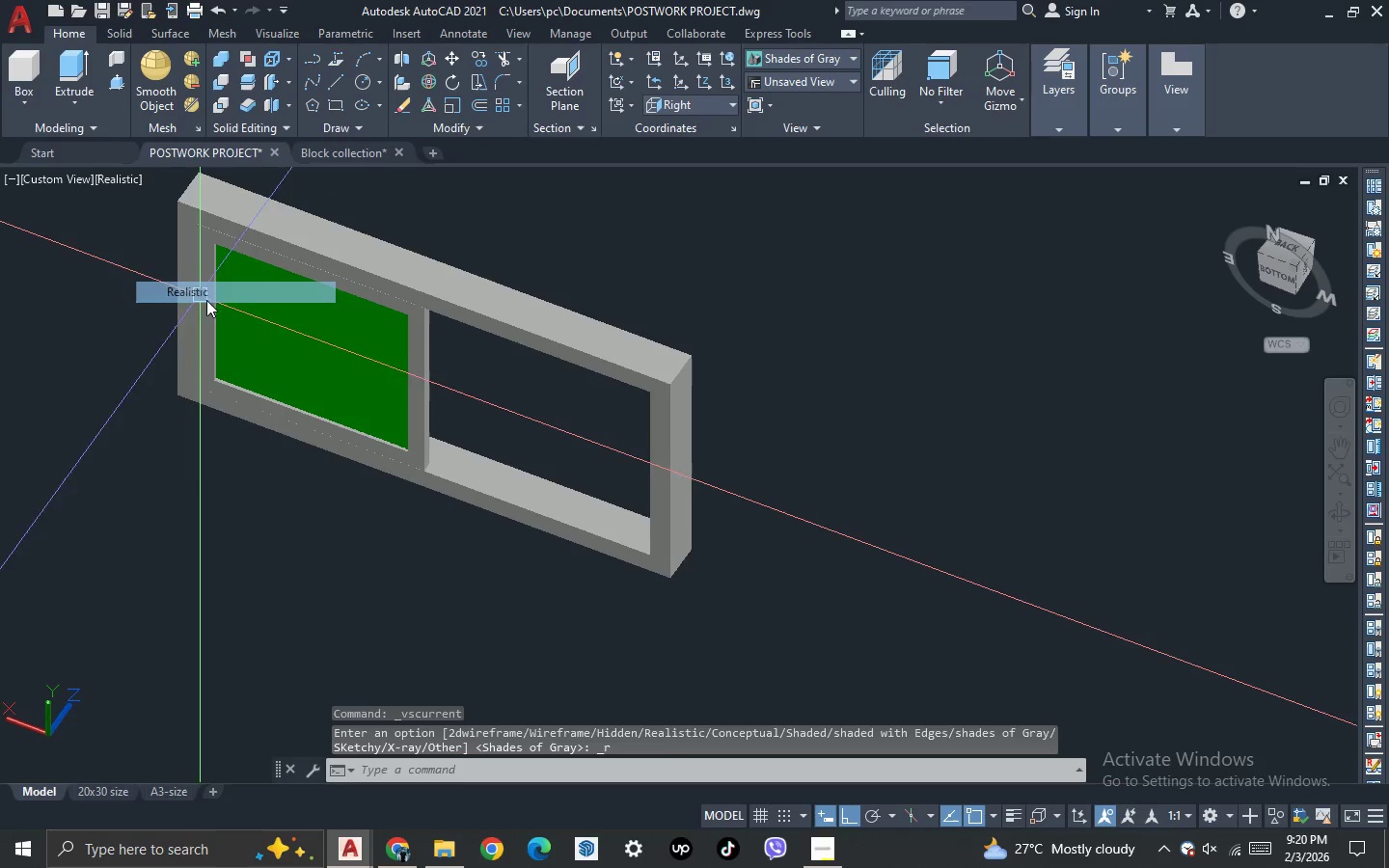 
scroll: coordinate [445, 398], scroll_direction: down, amount: 1.0
 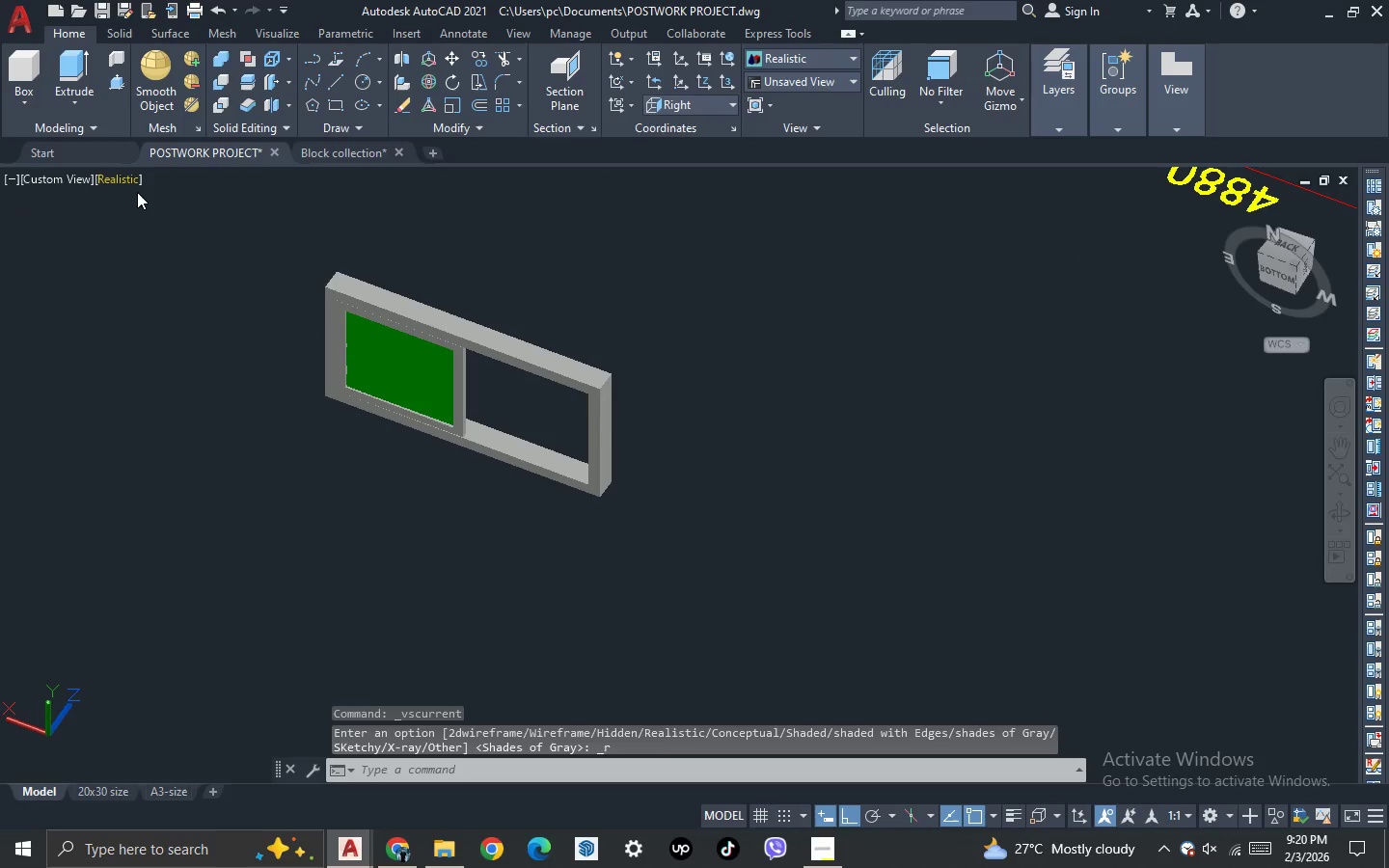 
left_click([129, 183])
 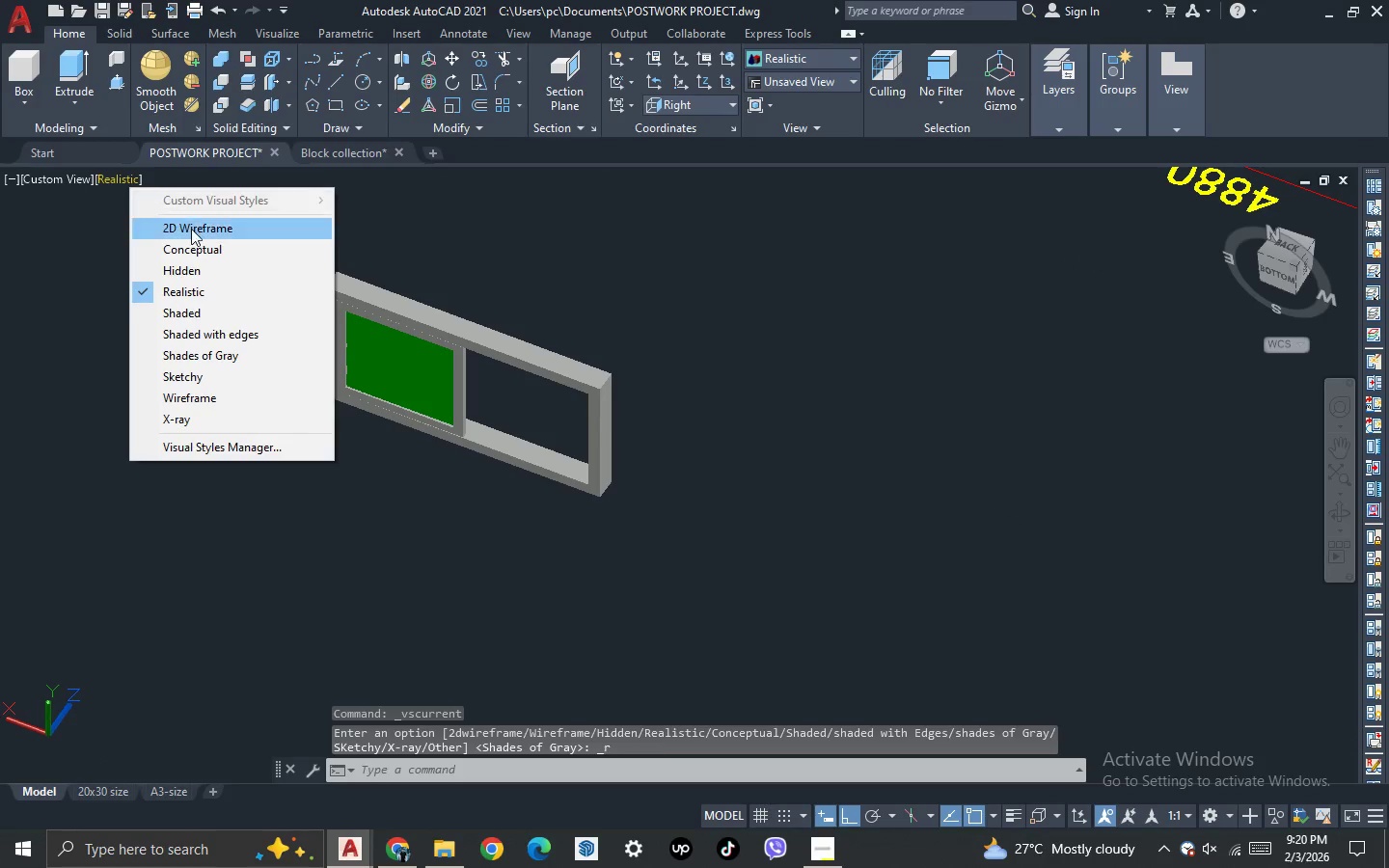 
left_click([192, 231])
 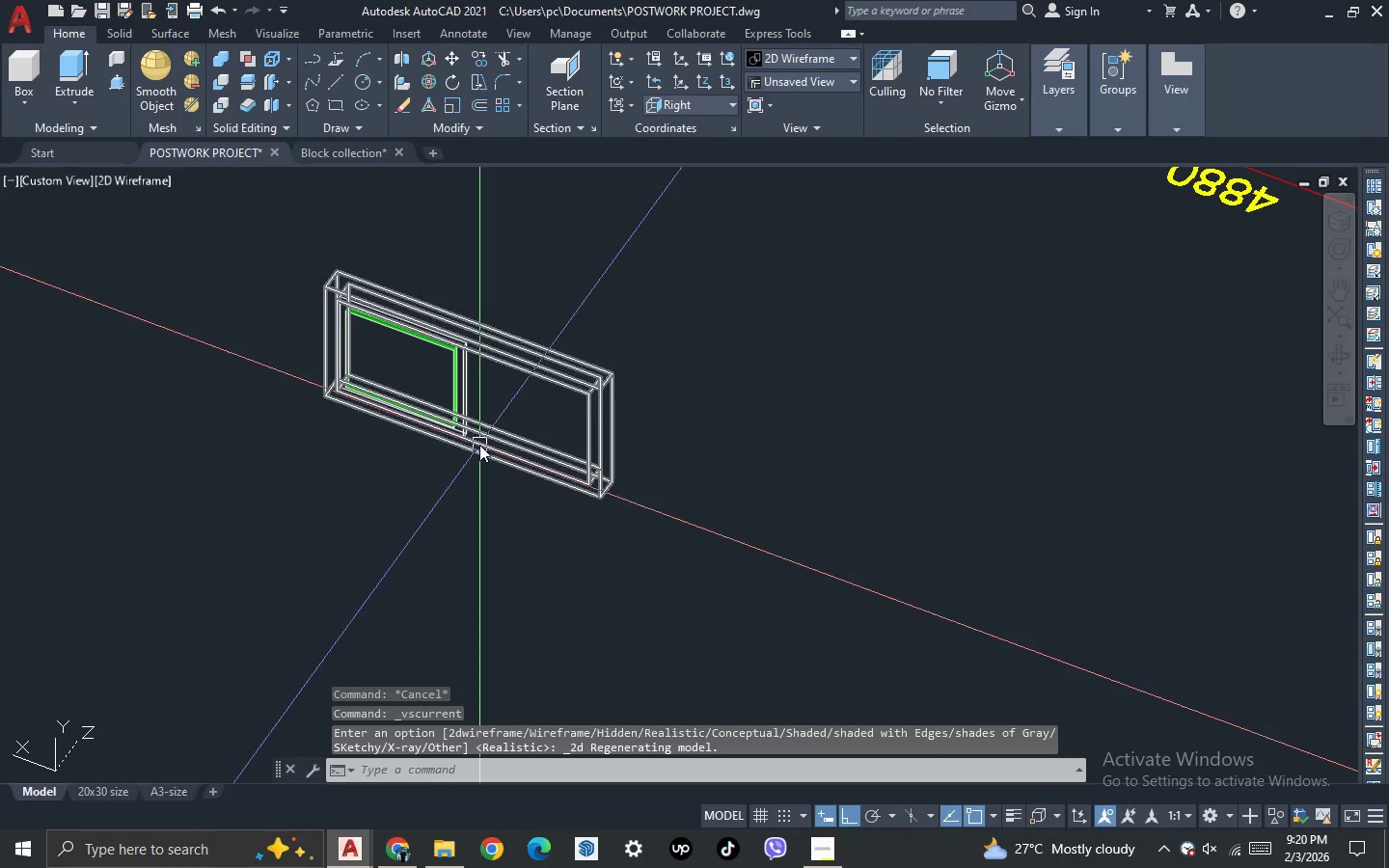 
key(3)
 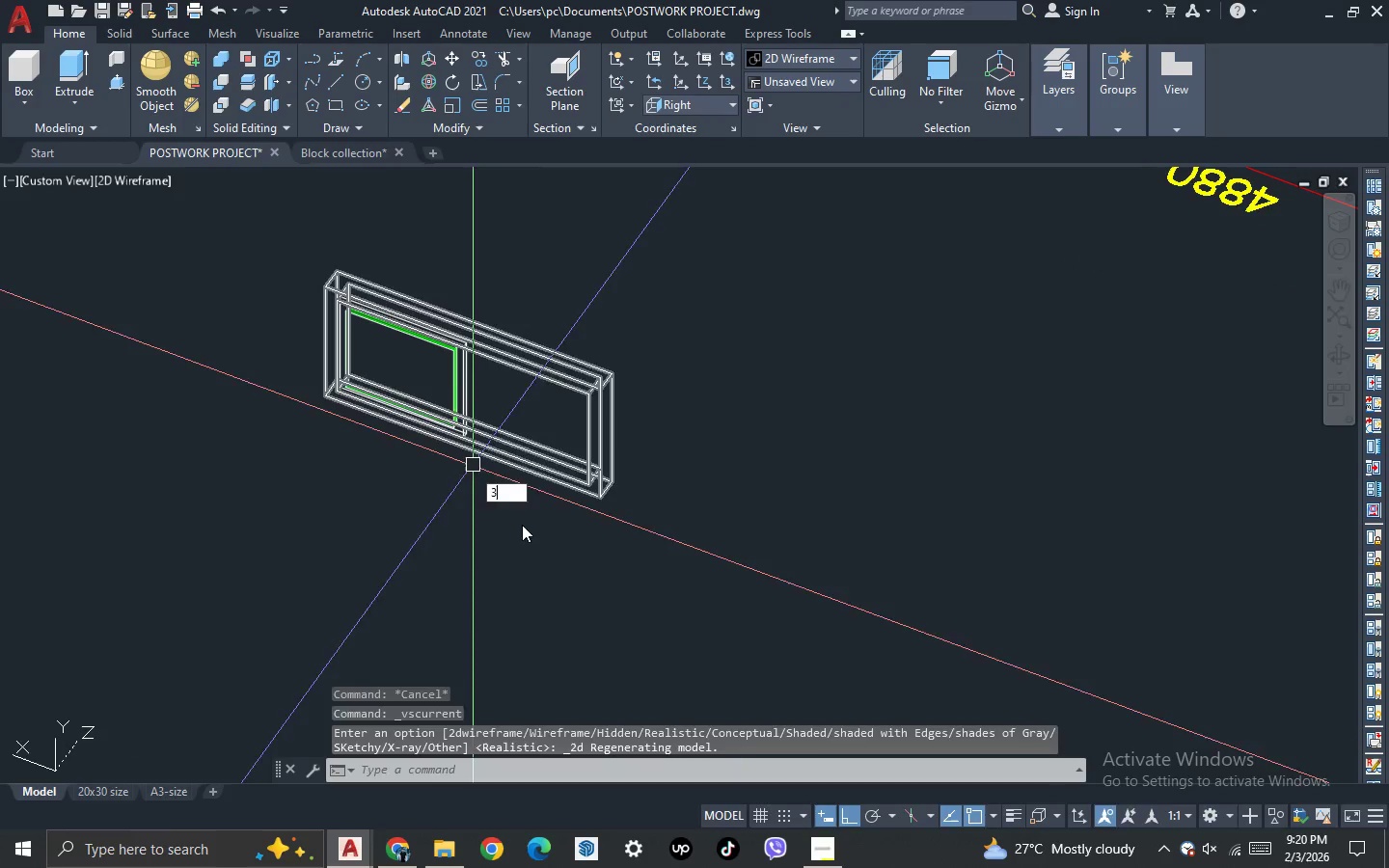 
key(Space)
 